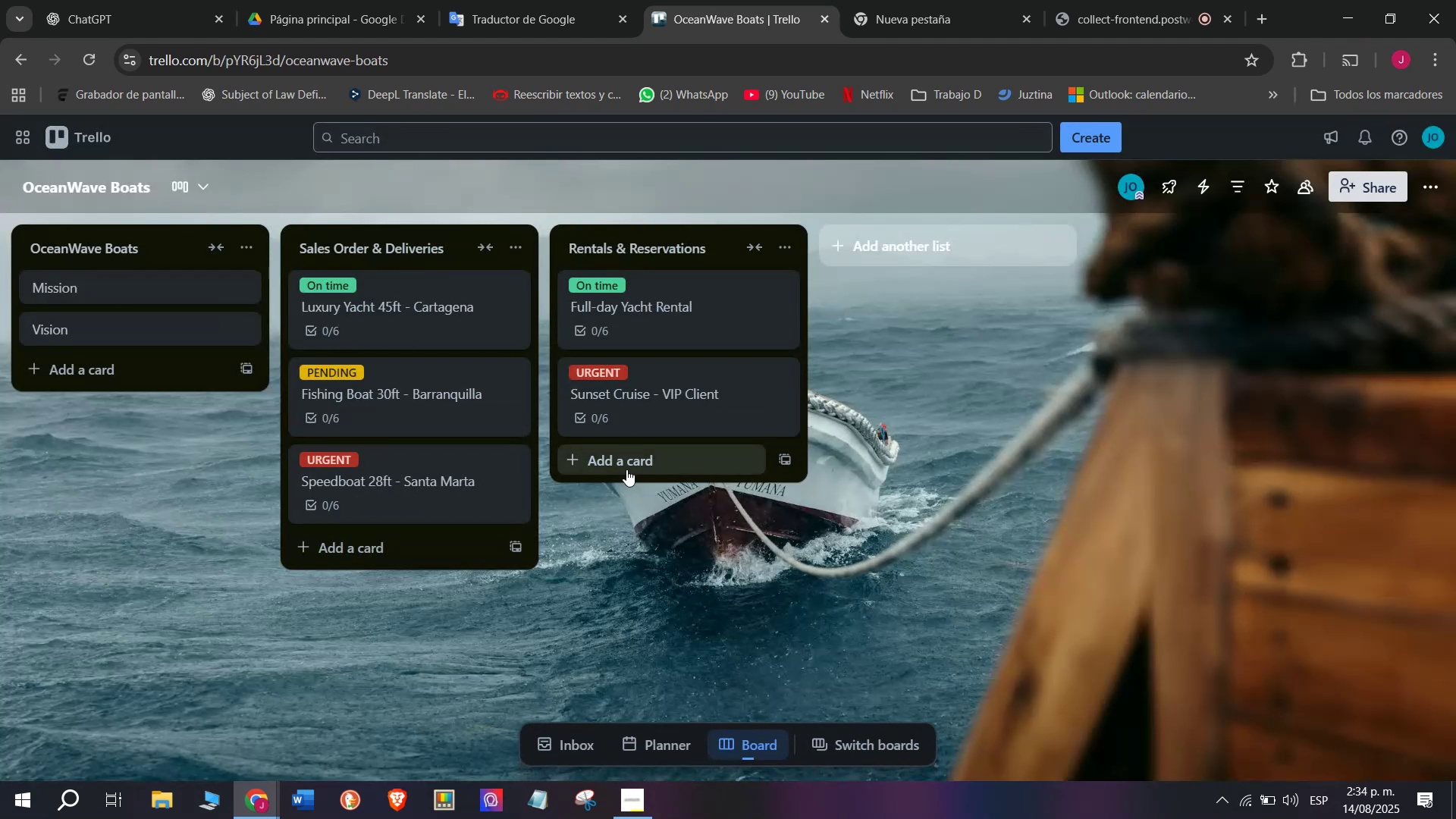 
left_click([626, 469])
 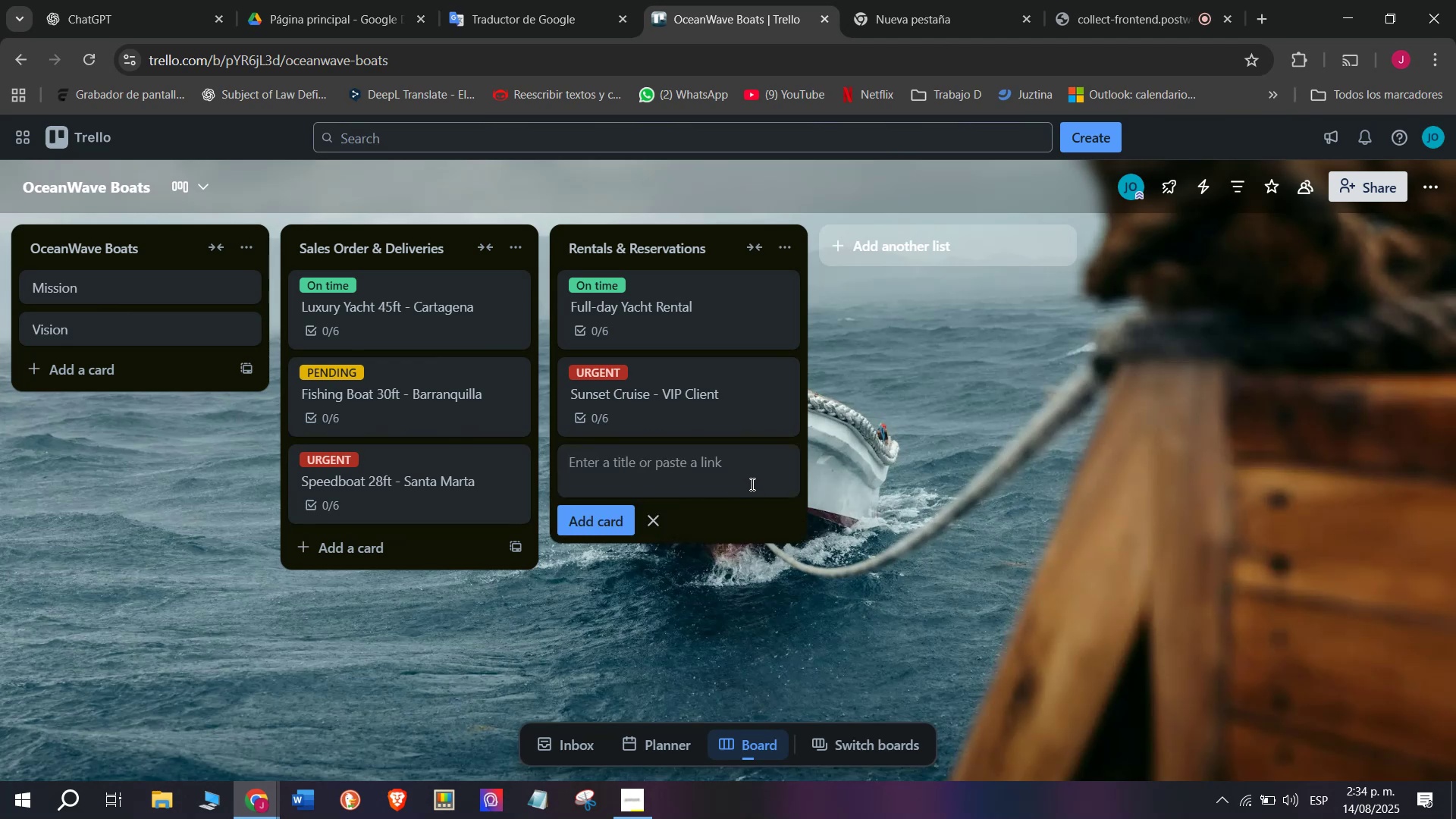 
wait(10.07)
 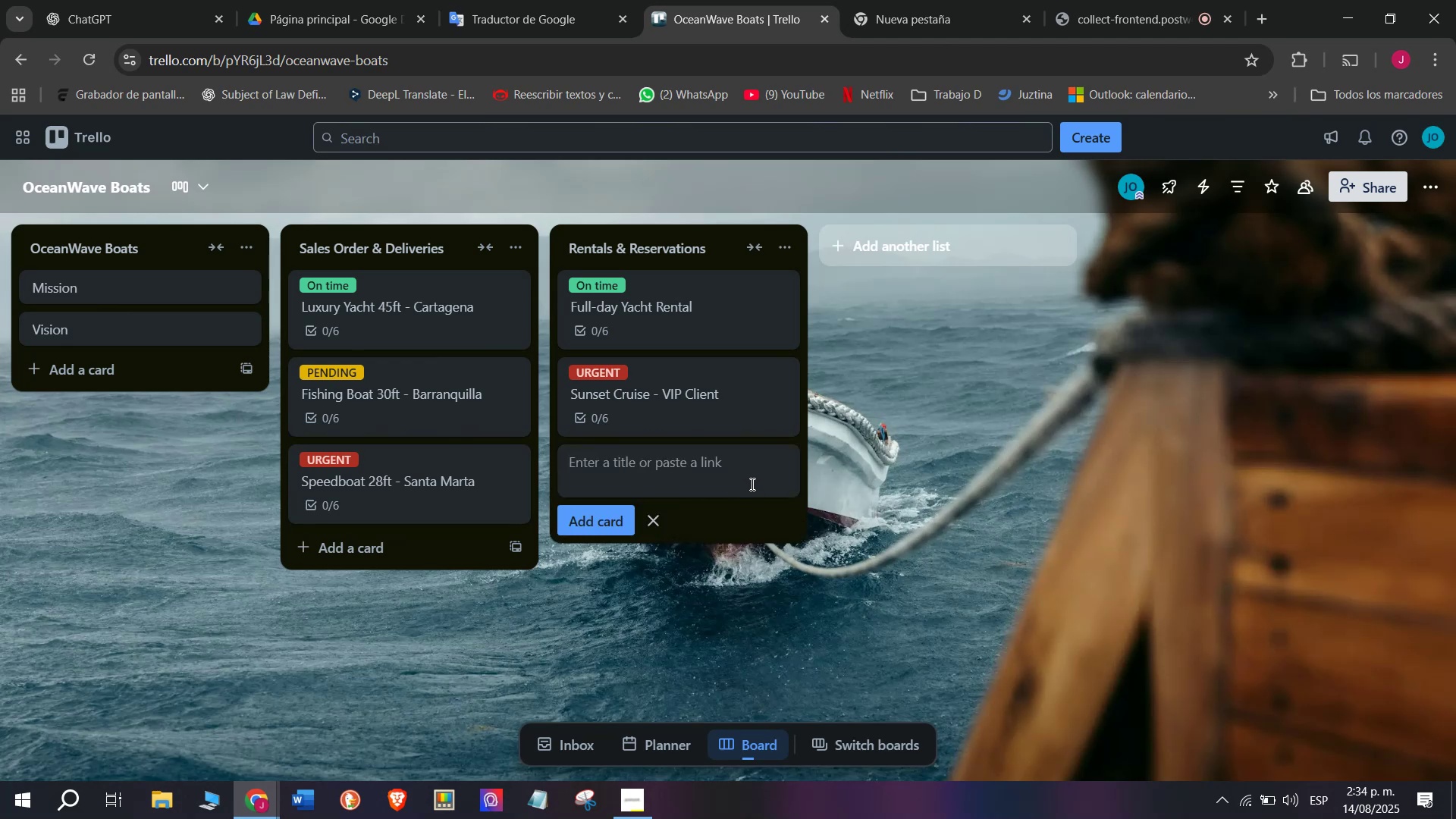 
type(Fishinf)
key(Backspace)
type(g Charter Tour)
 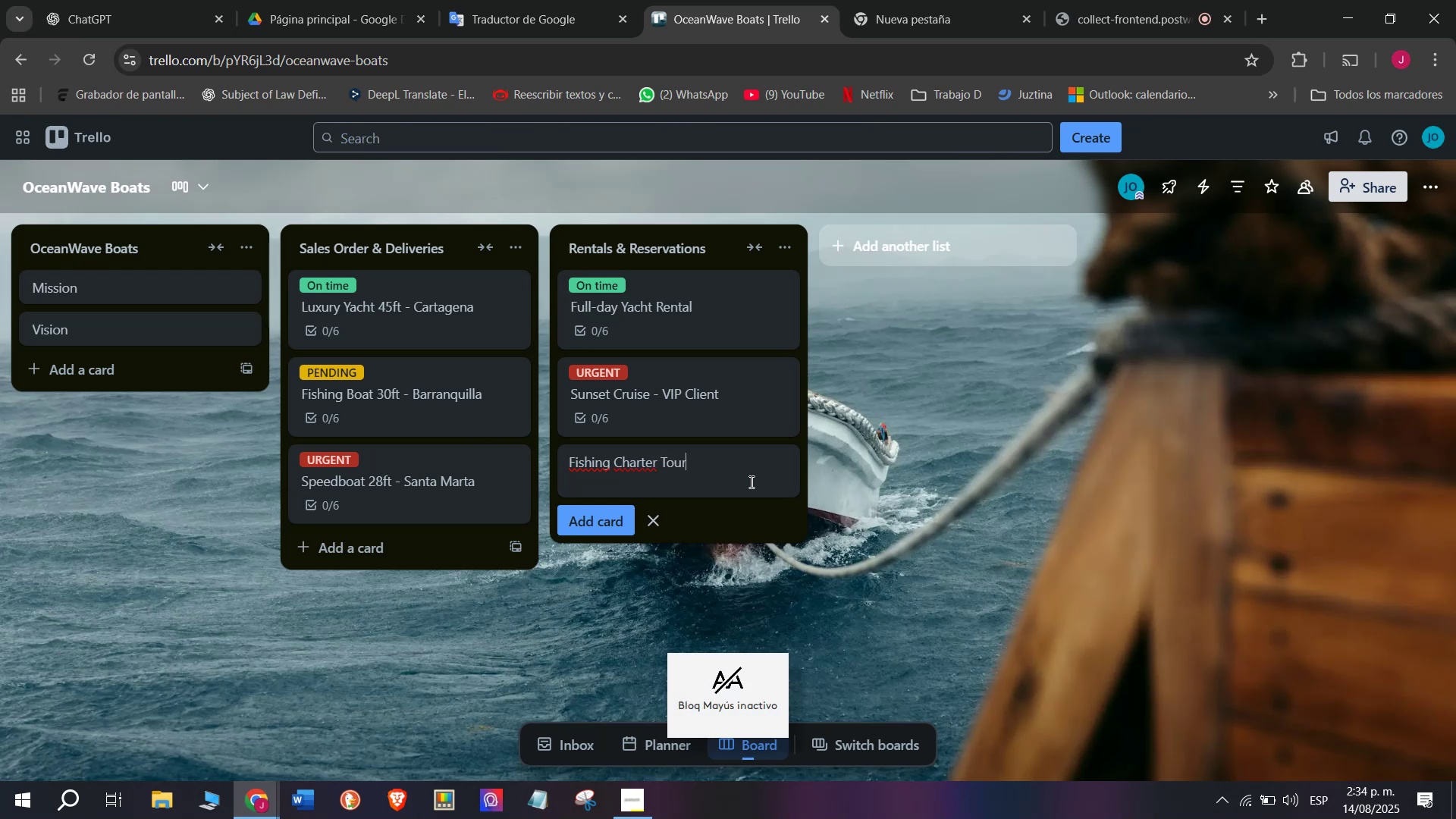 
key(Enter)
 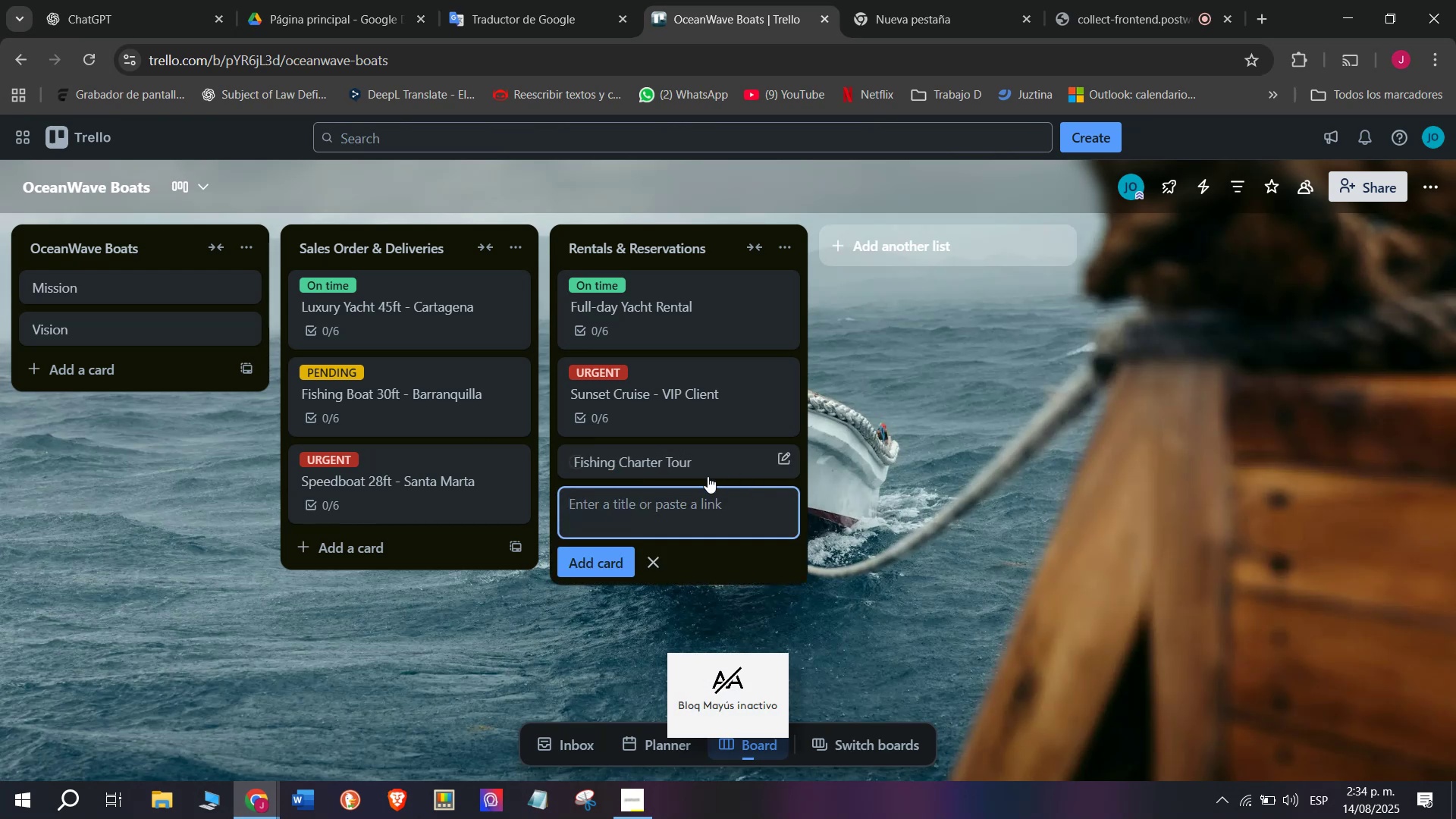 
left_click([679, 481])
 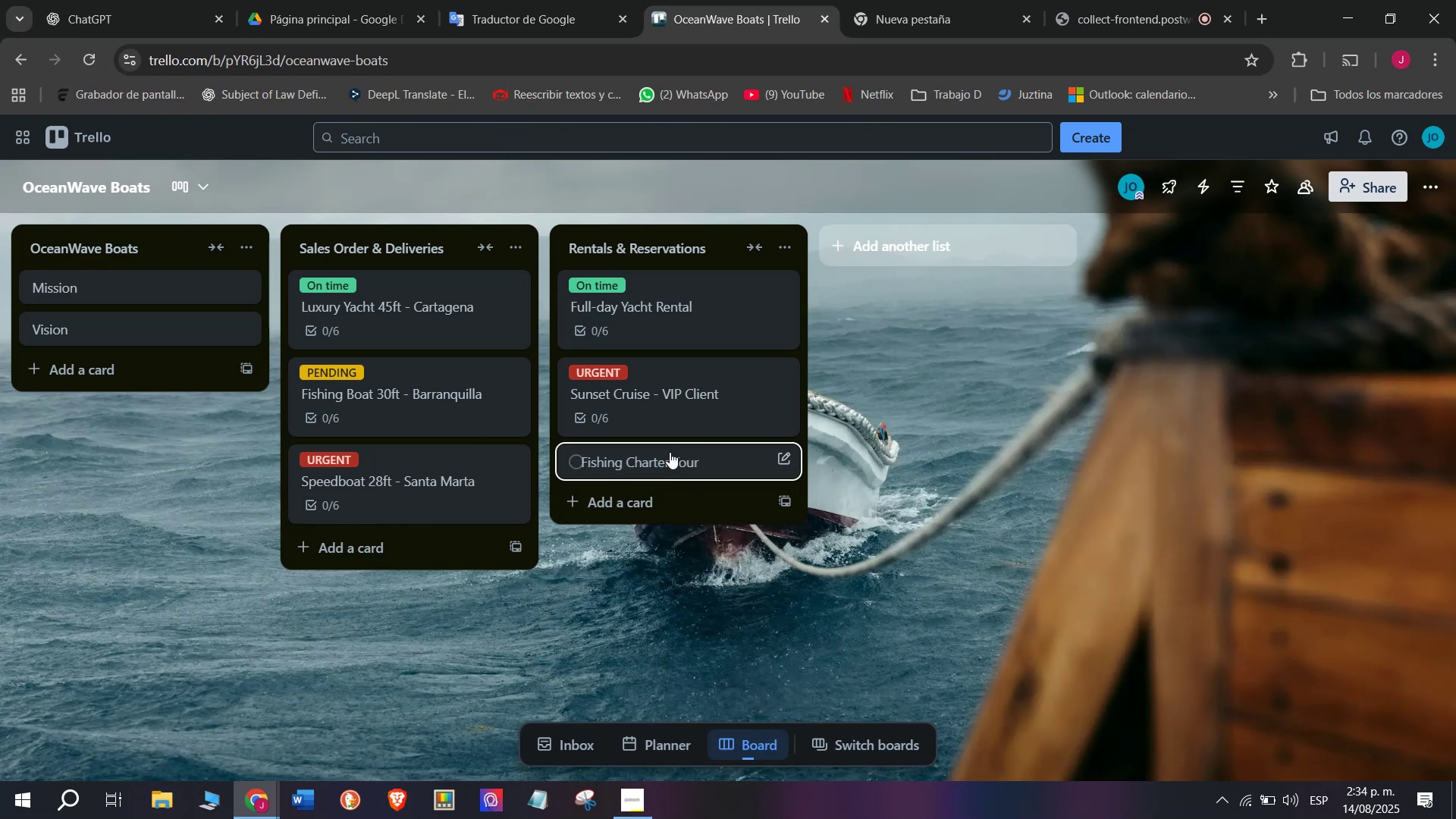 
left_click([670, 452])
 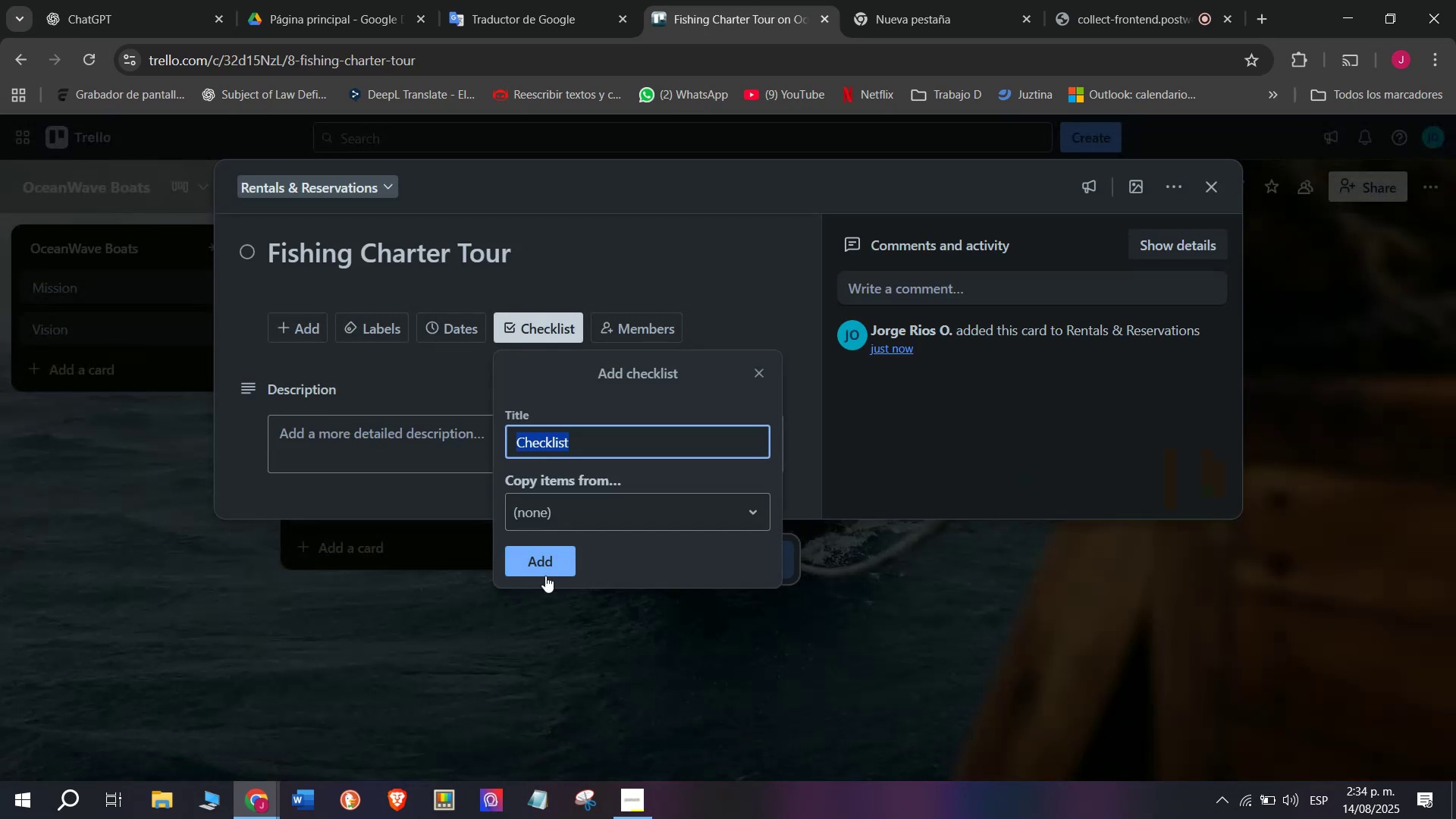 
left_click([566, 557])
 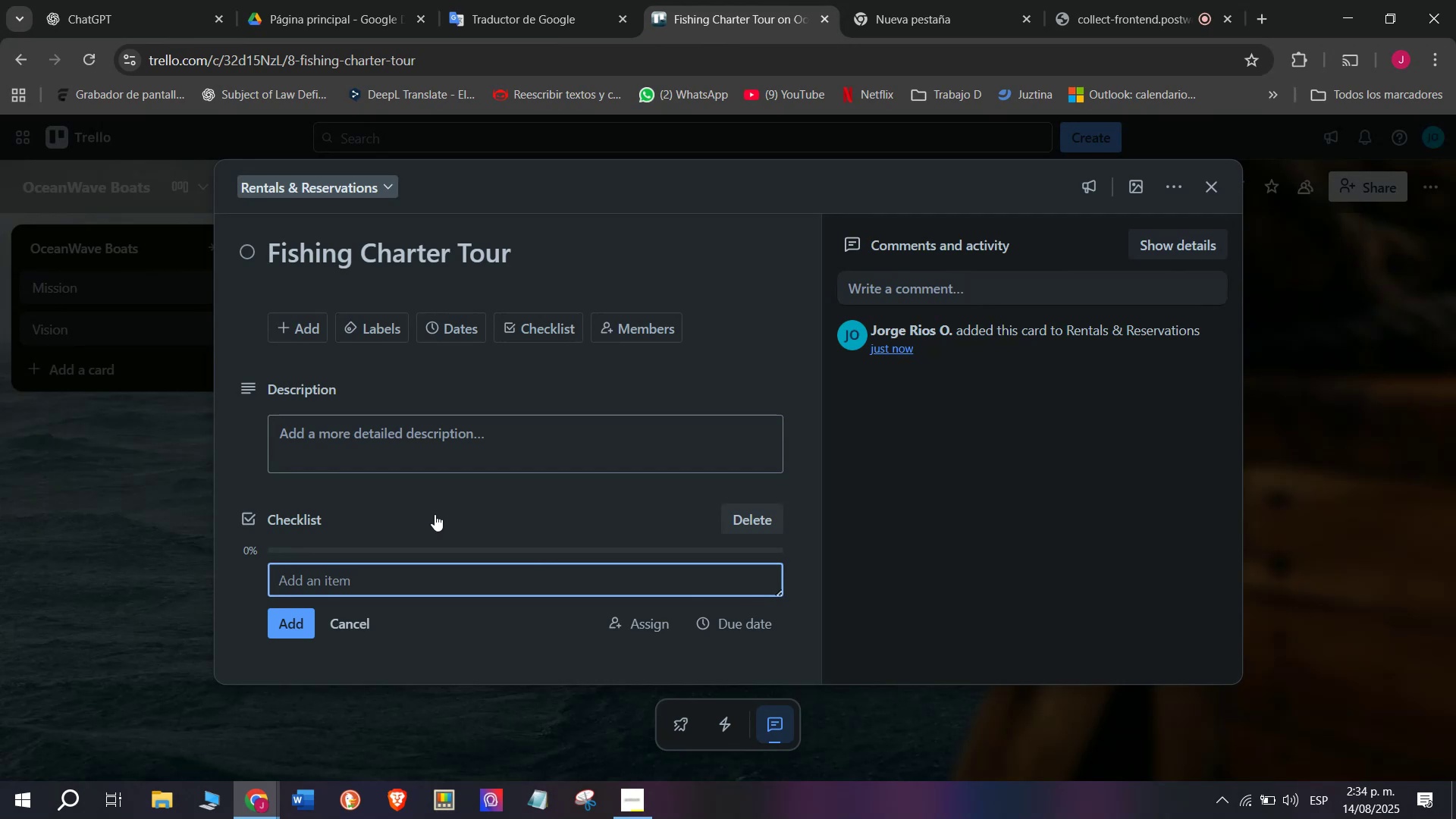 
type(Prepare fishing equip,emnt)
key(Backspace)
key(Backspace)
key(Backspace)
key(Backspace)
key(Backspace)
type(ment)
 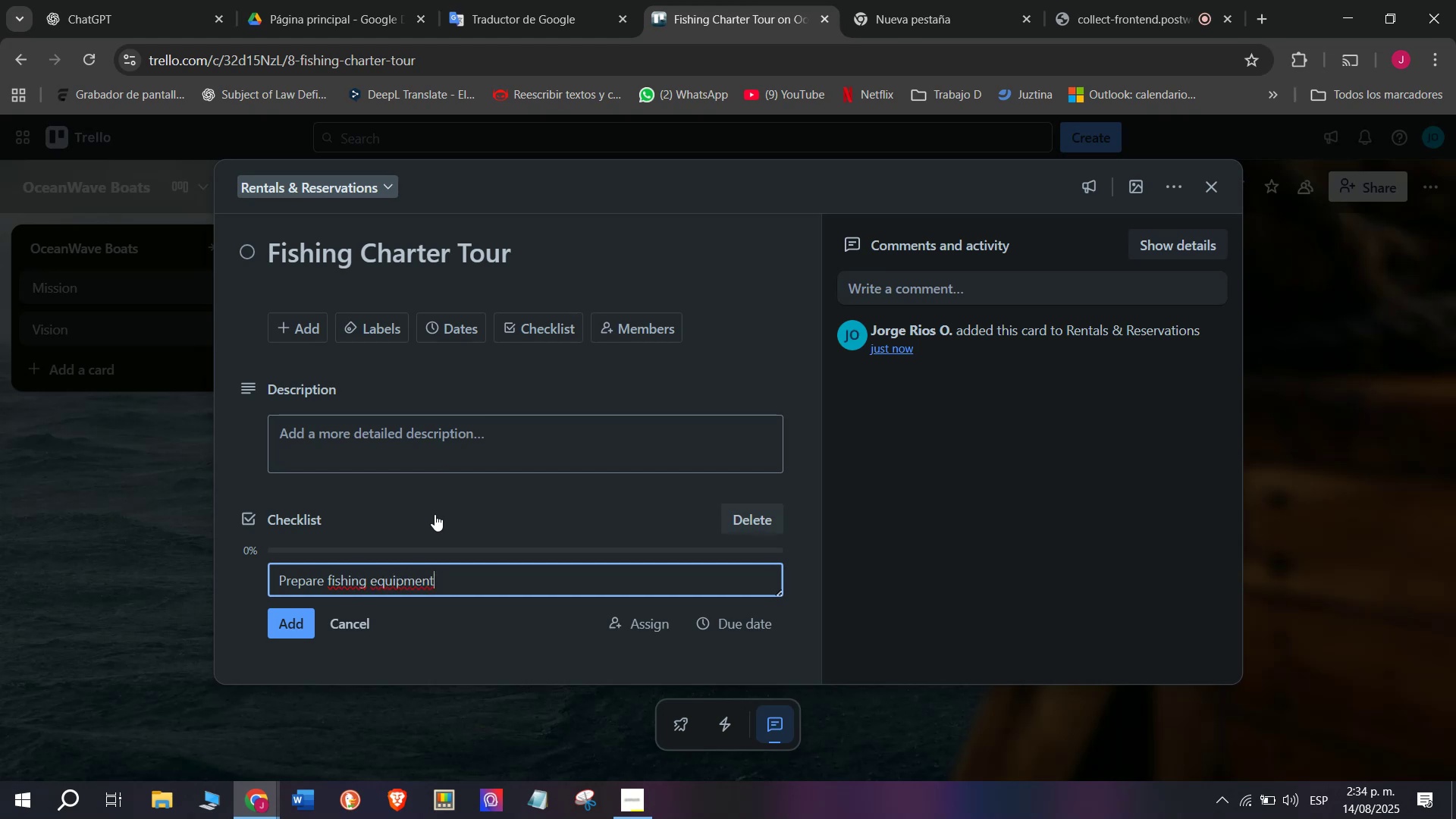 
key(Enter)
 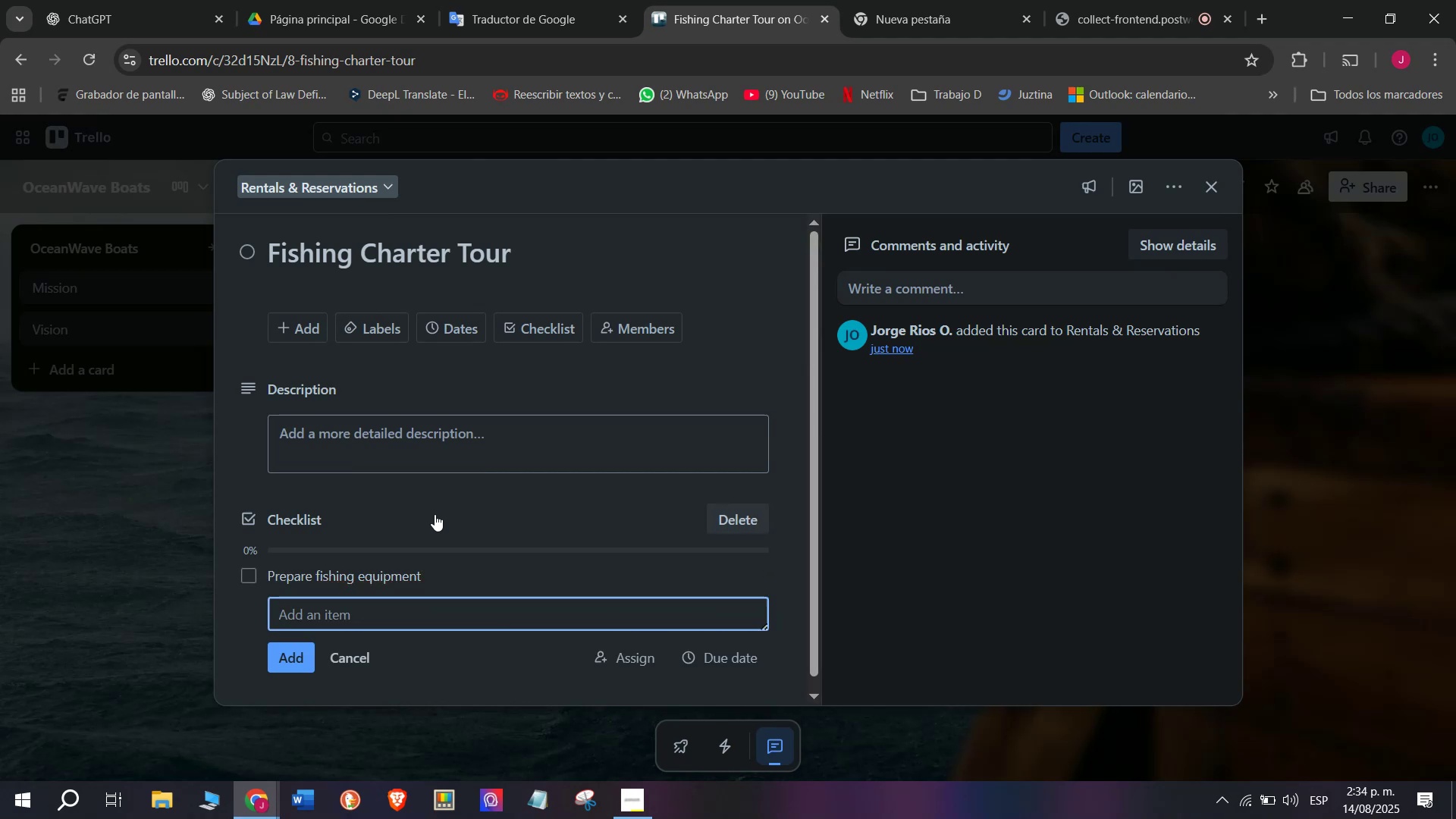 
type(Assign rpo)
key(Backspace)
key(Backspace)
type(oute)
 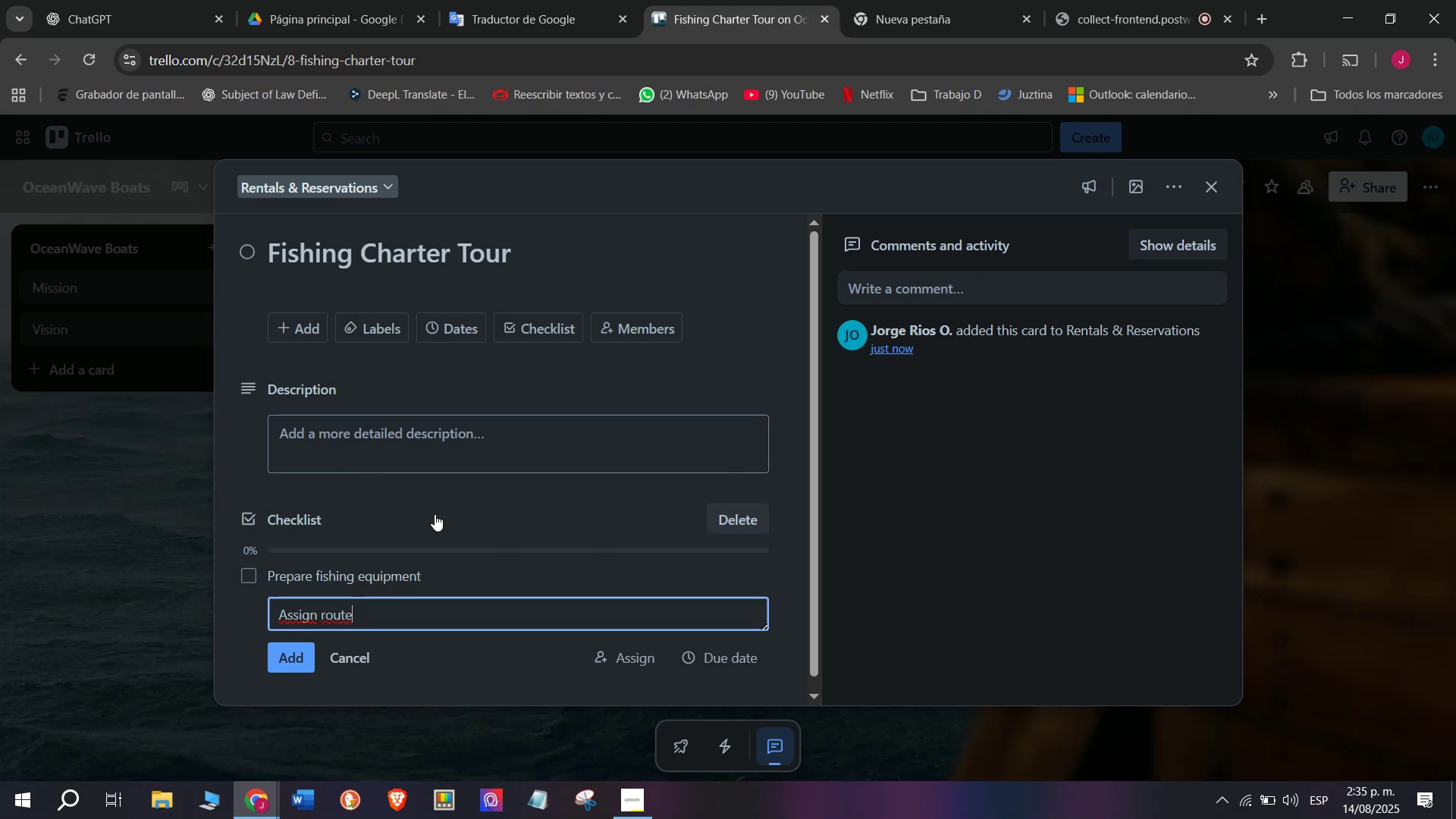 
key(Enter)
 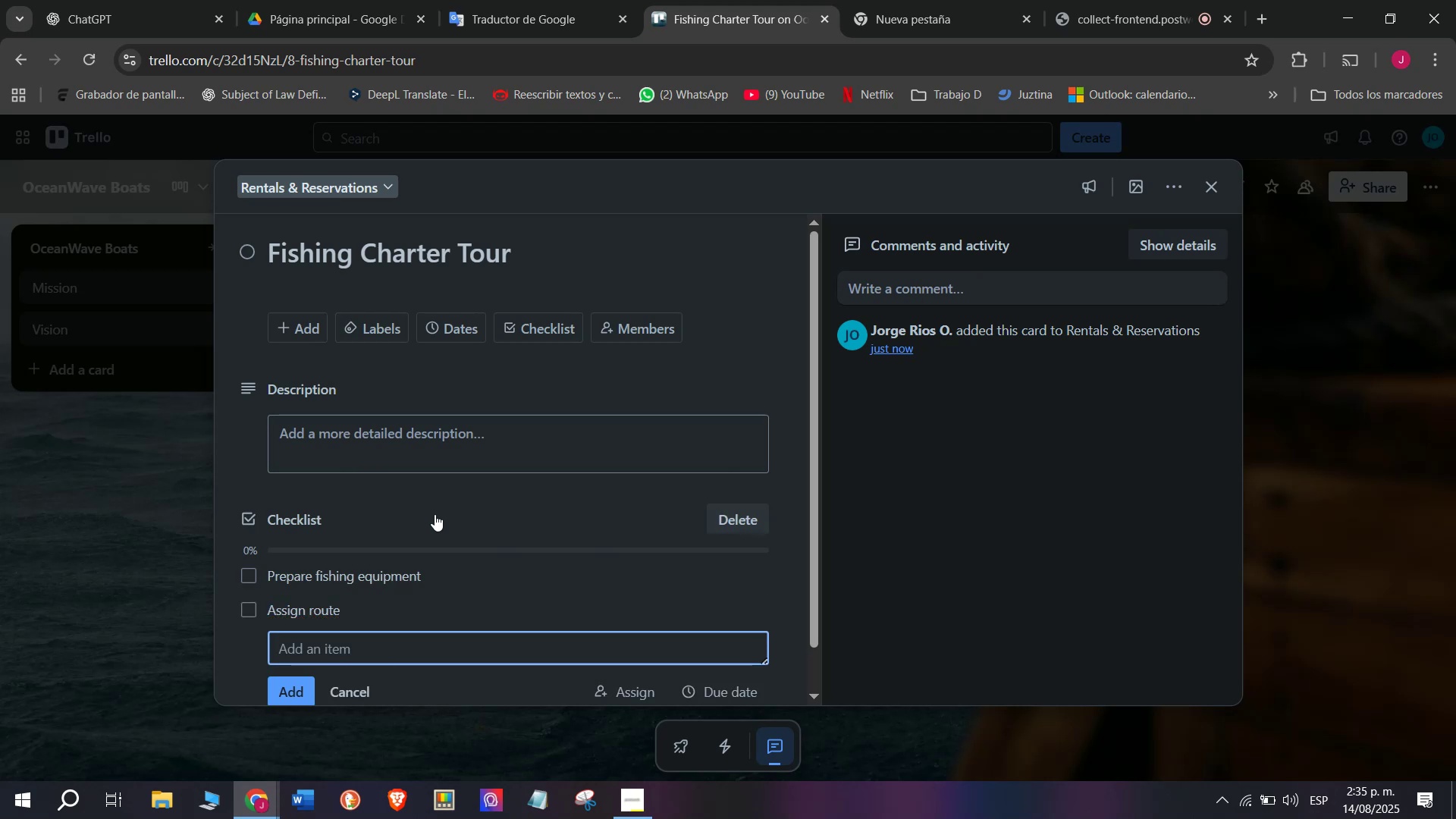 
type(AS)
key(Backspace)
key(Backspace)
type(Stock bait and suppliel)
key(Backspace)
type(s)
 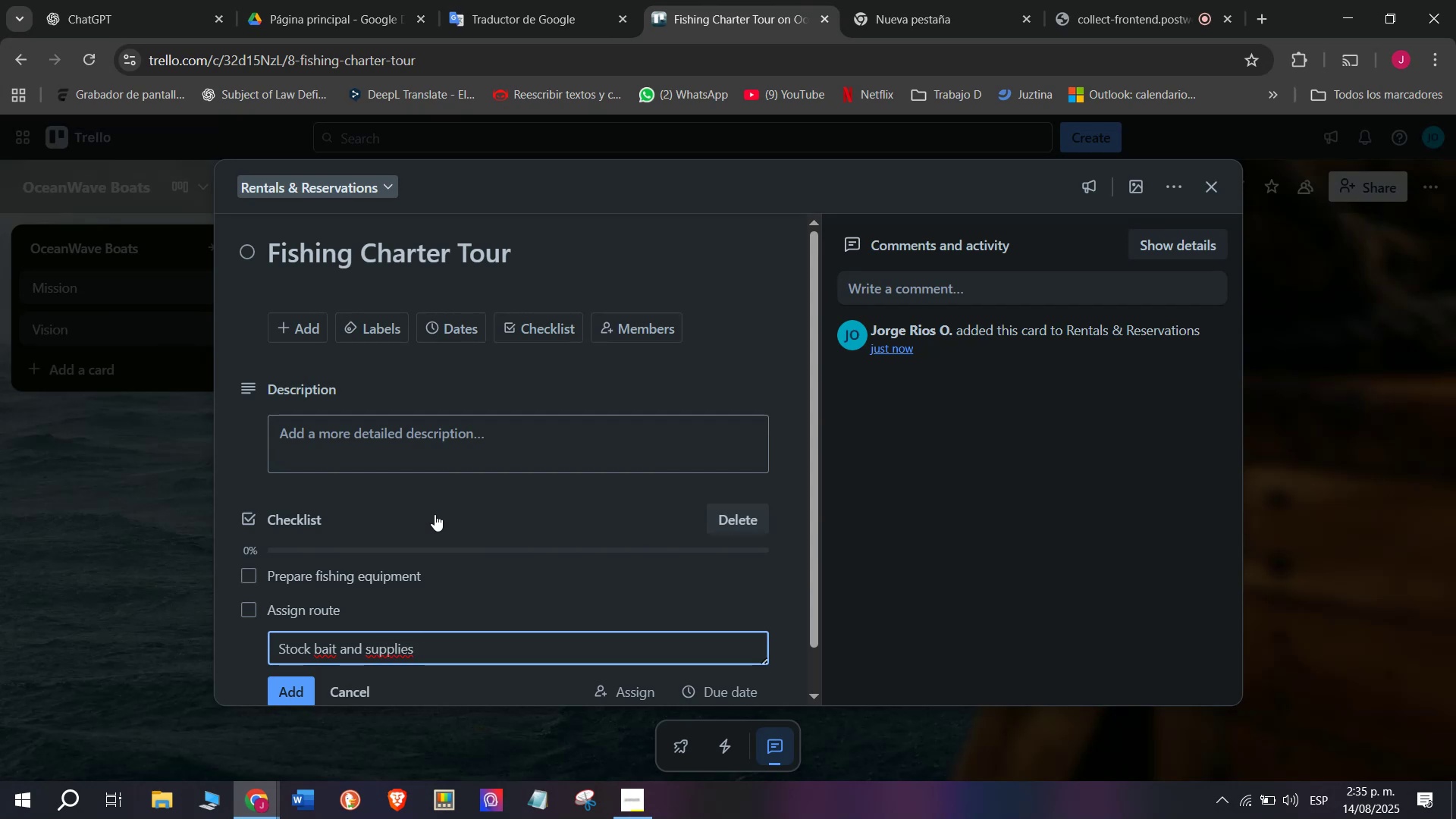 
key(Enter)
 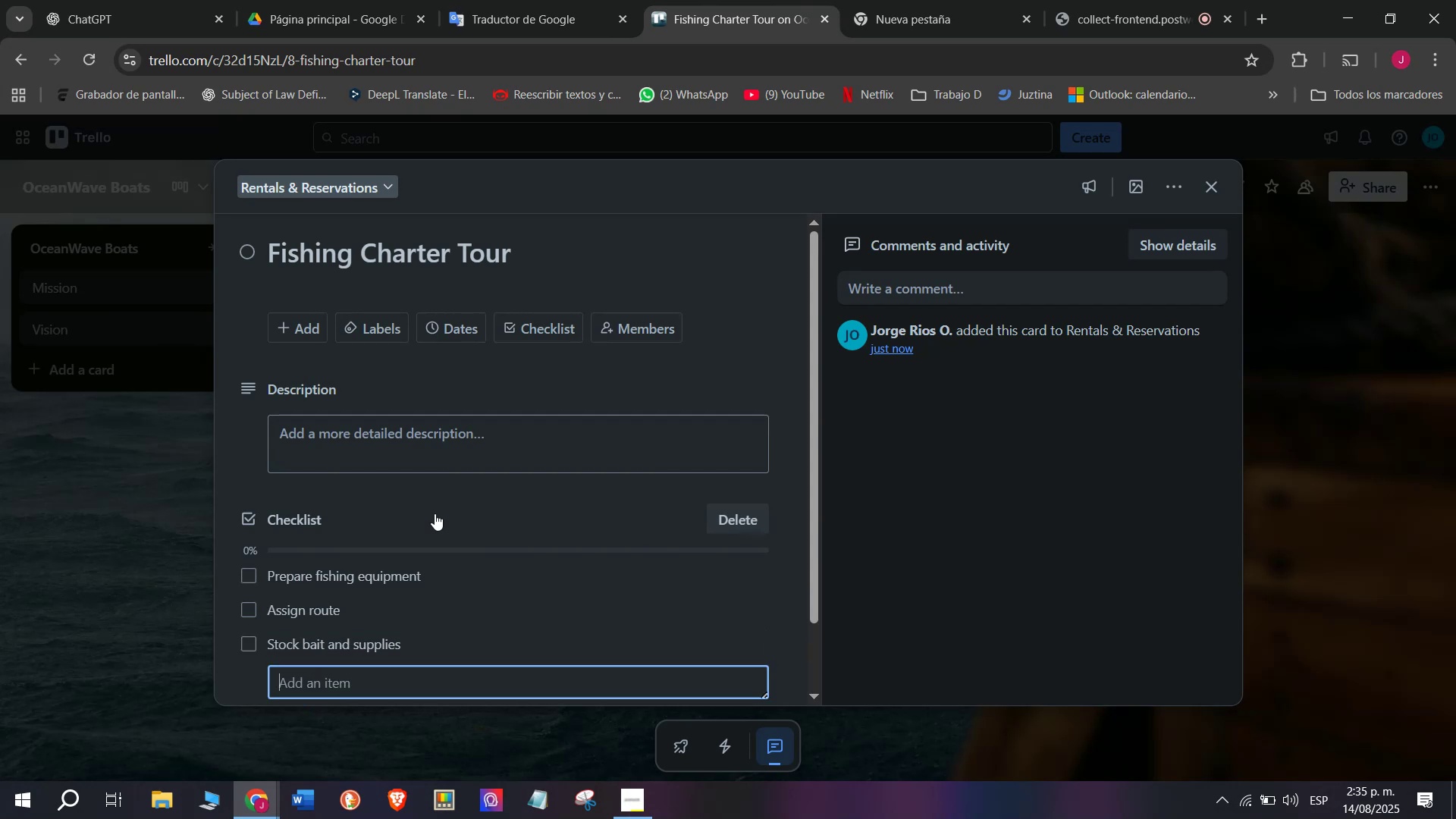 
scroll: coordinate [436, 526], scroll_direction: down, amount: 5.0
 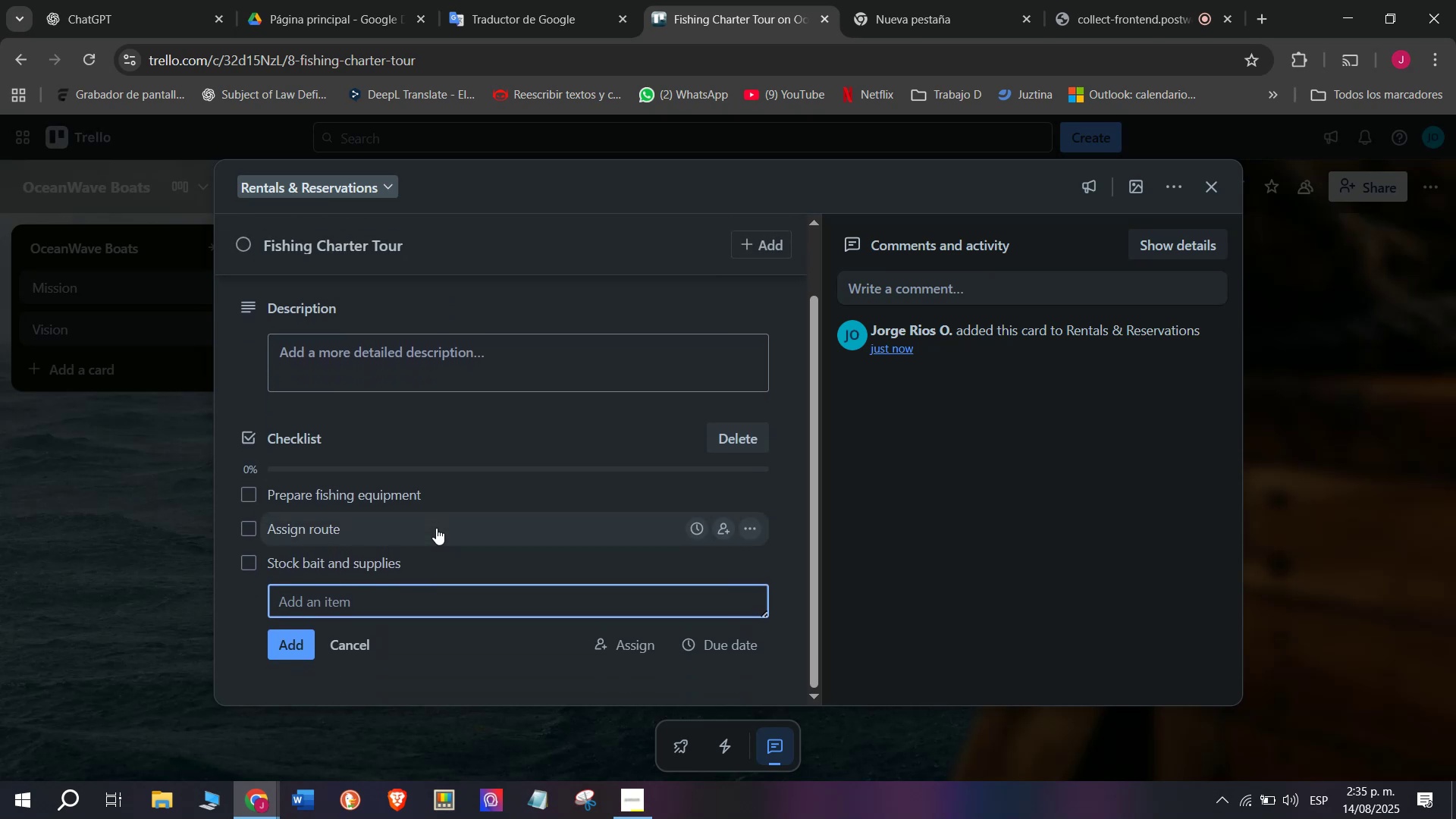 
type(Perform engine check)
 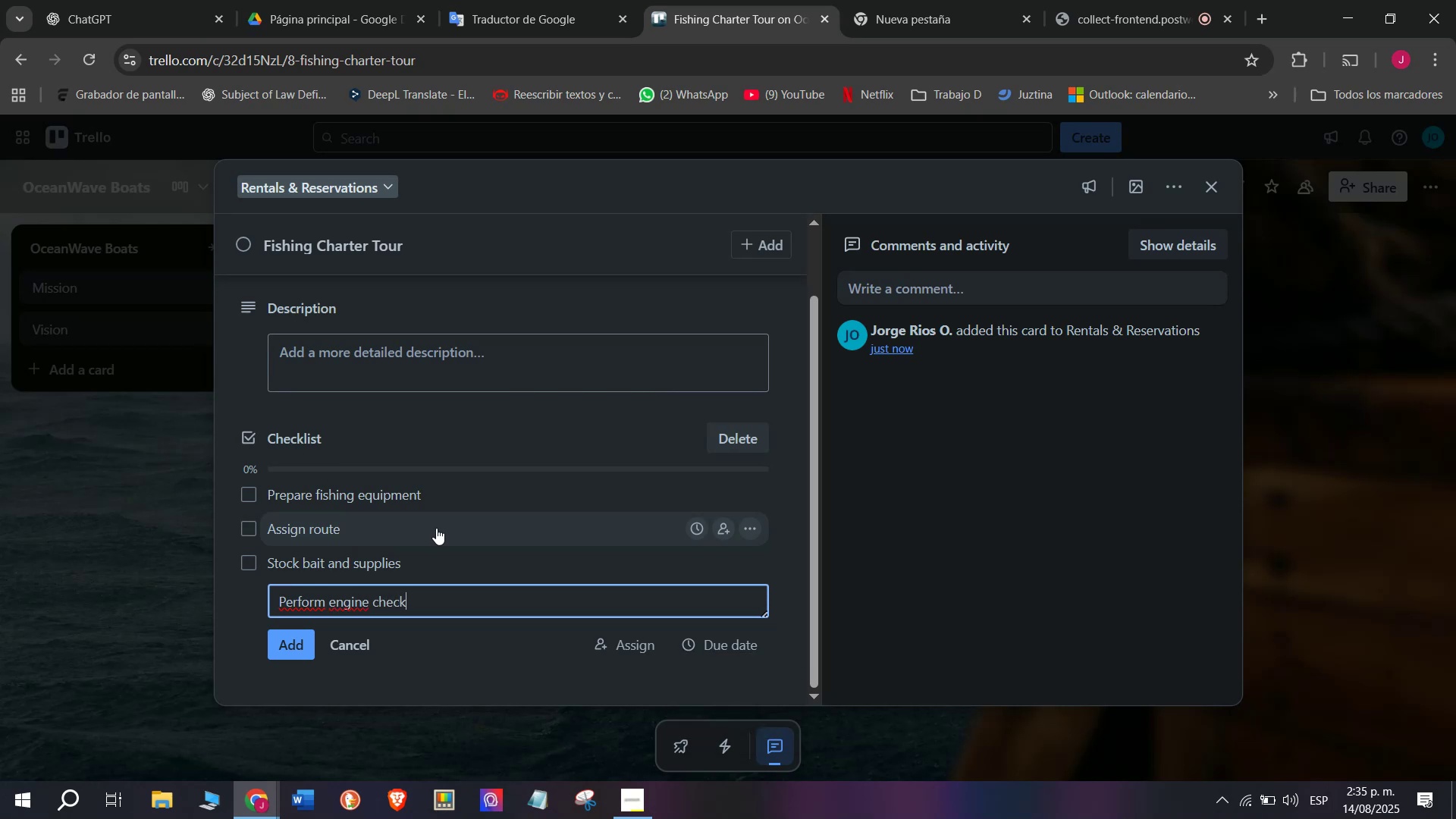 
key(Enter)
 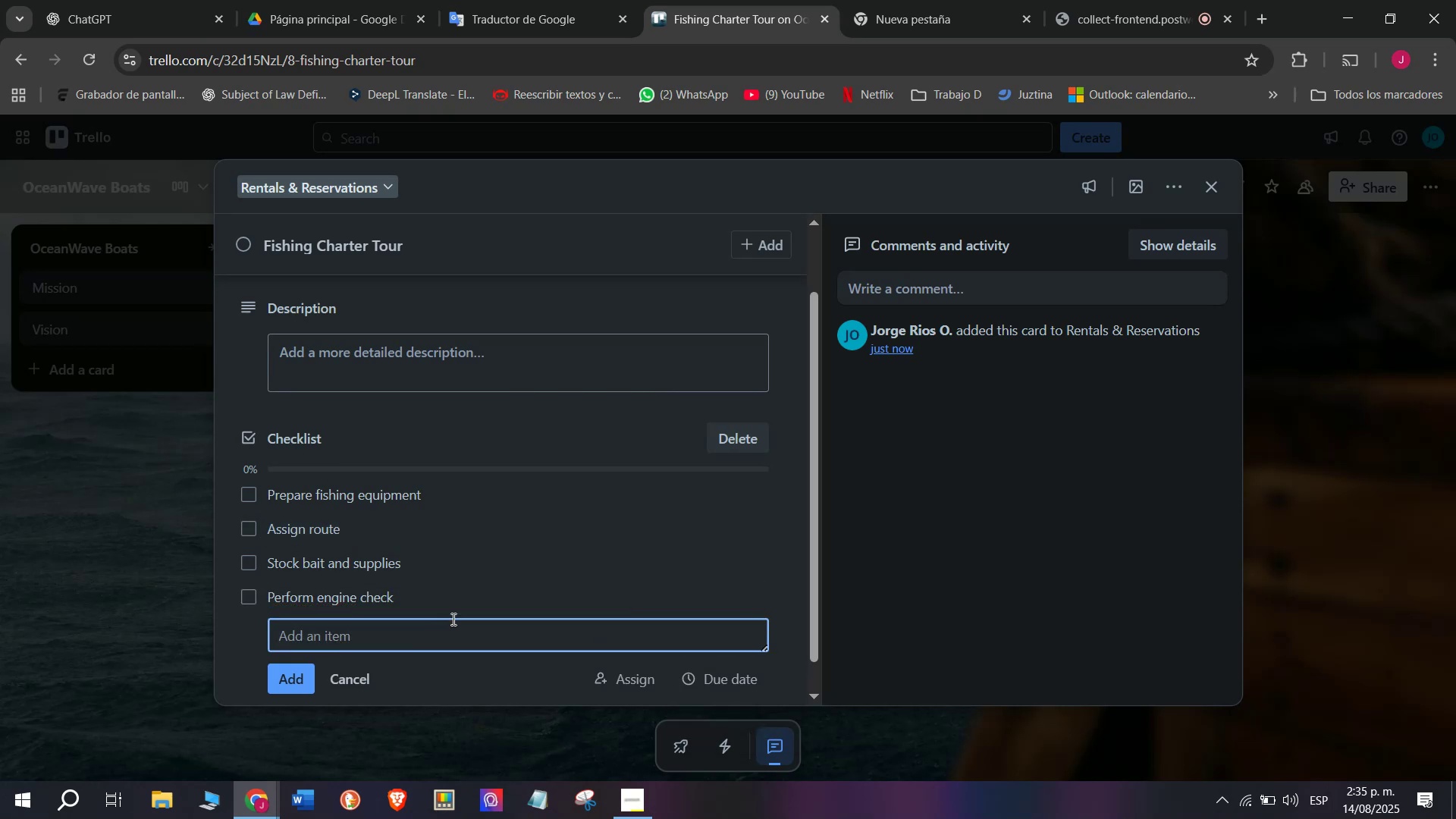 
type(Depart as schedule)
 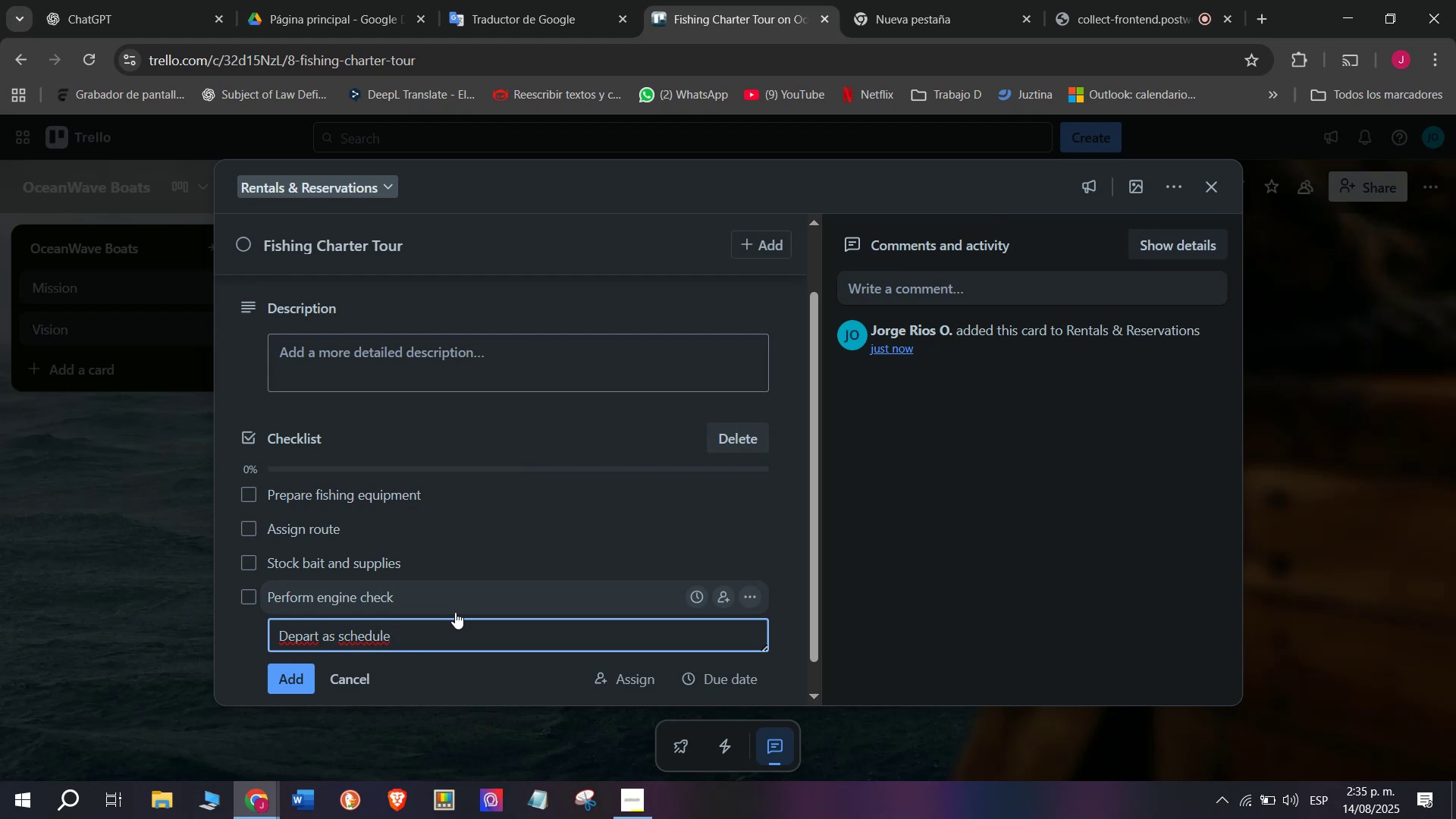 
key(D)
 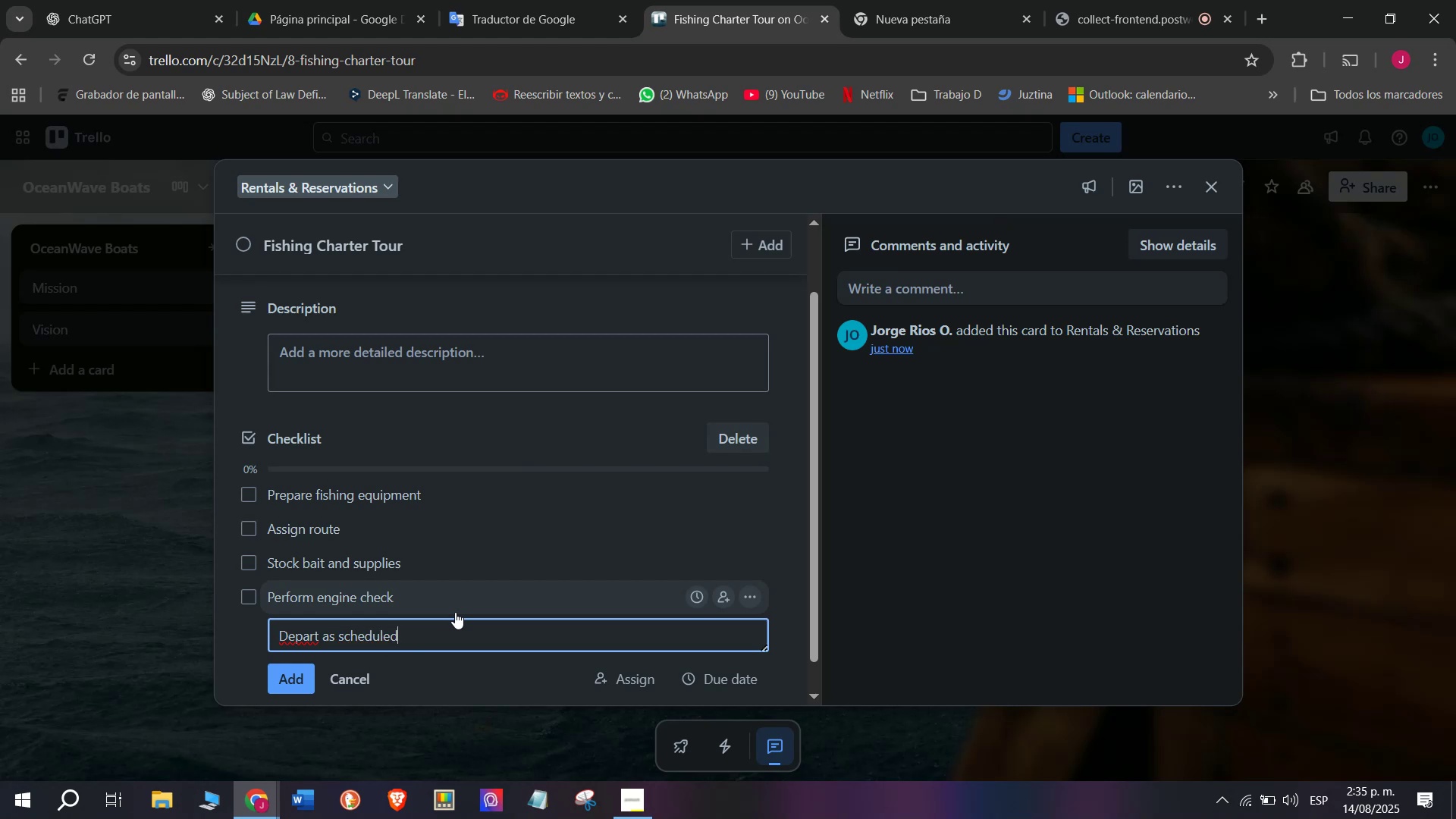 
key(Enter)
 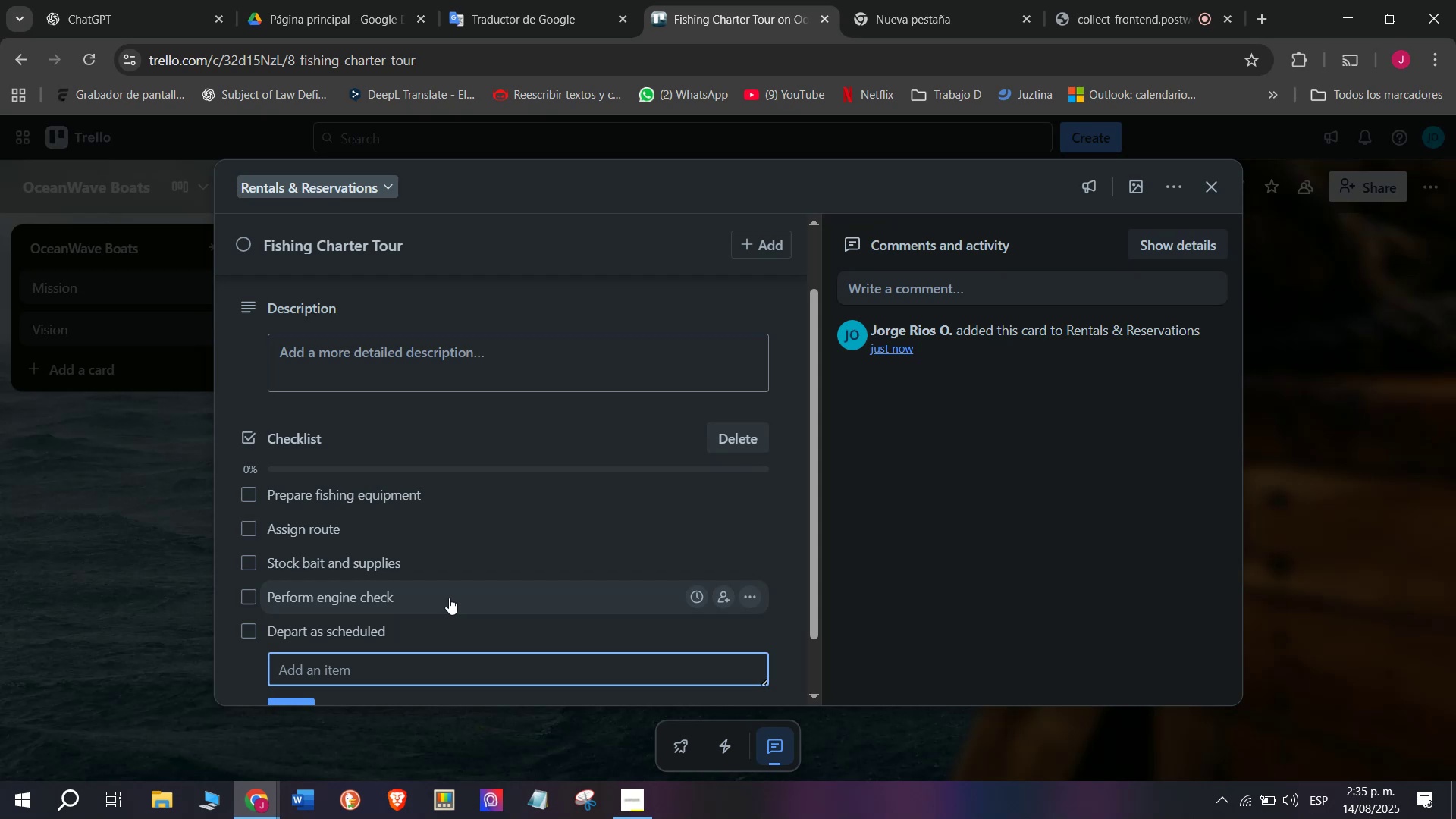 
scroll: coordinate [449, 598], scroll_direction: up, amount: 2.0
 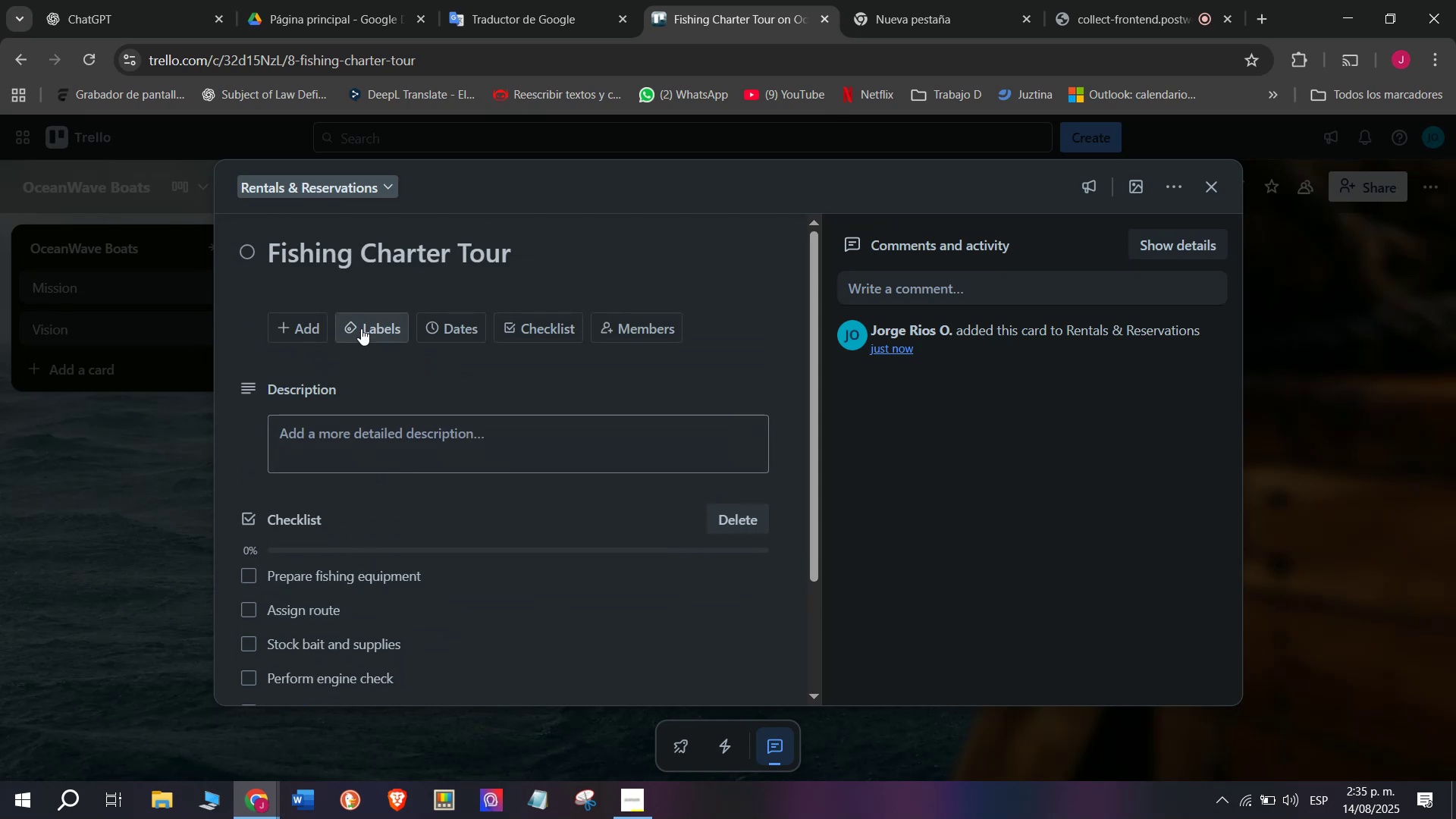 
double_click([168, 451])
 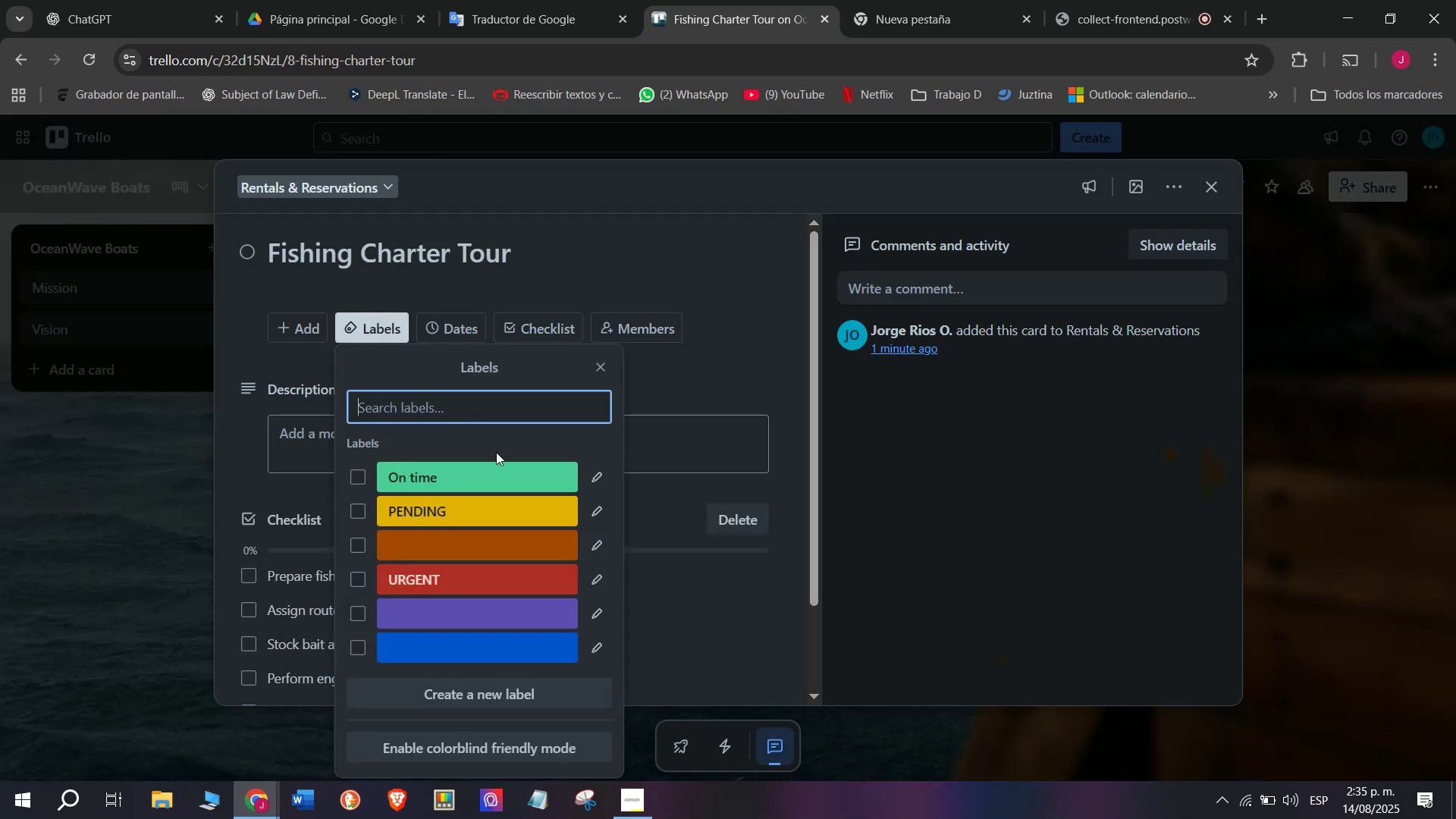 
double_click([222, 352])
 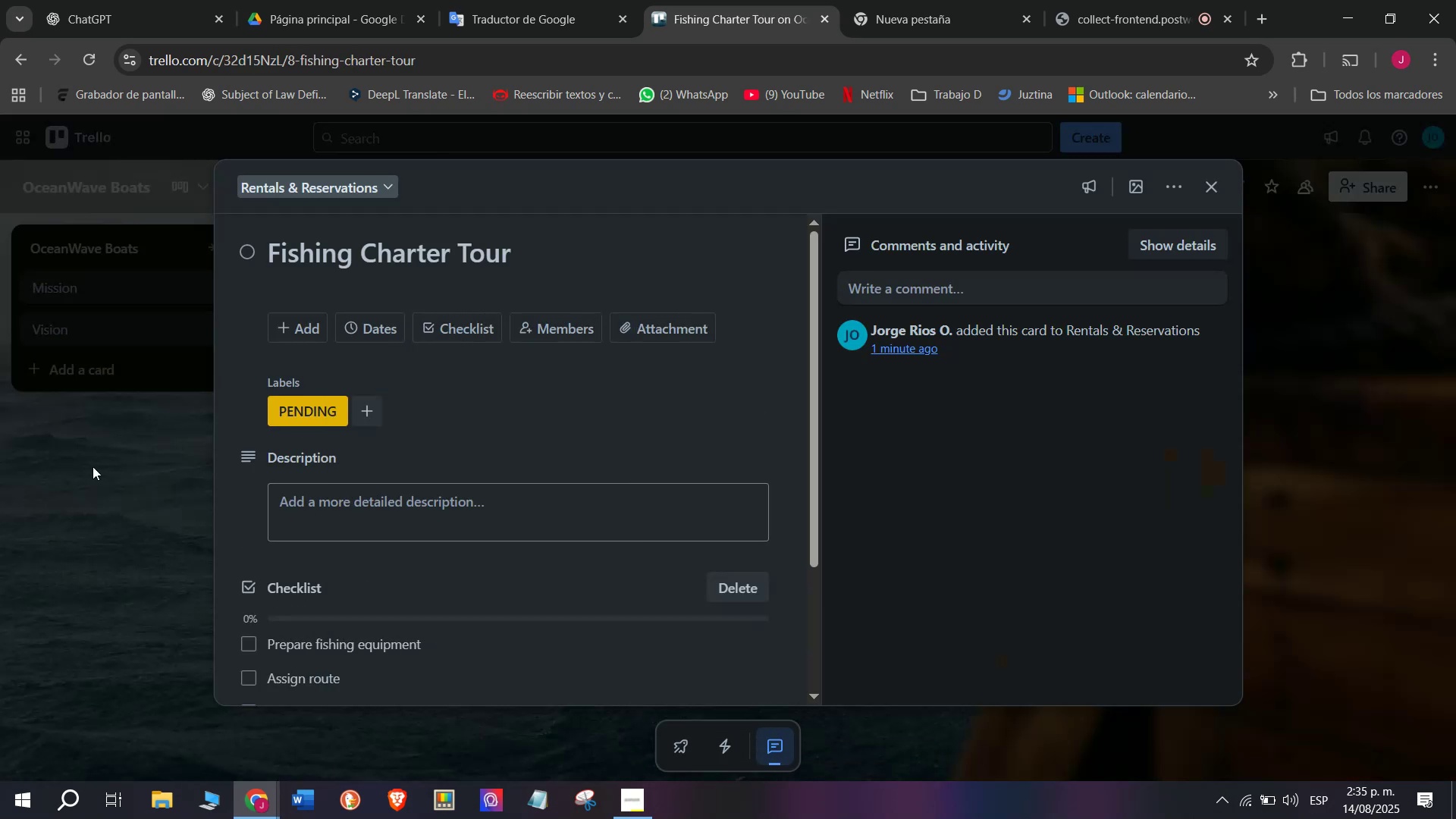 
triple_click([93, 466])
 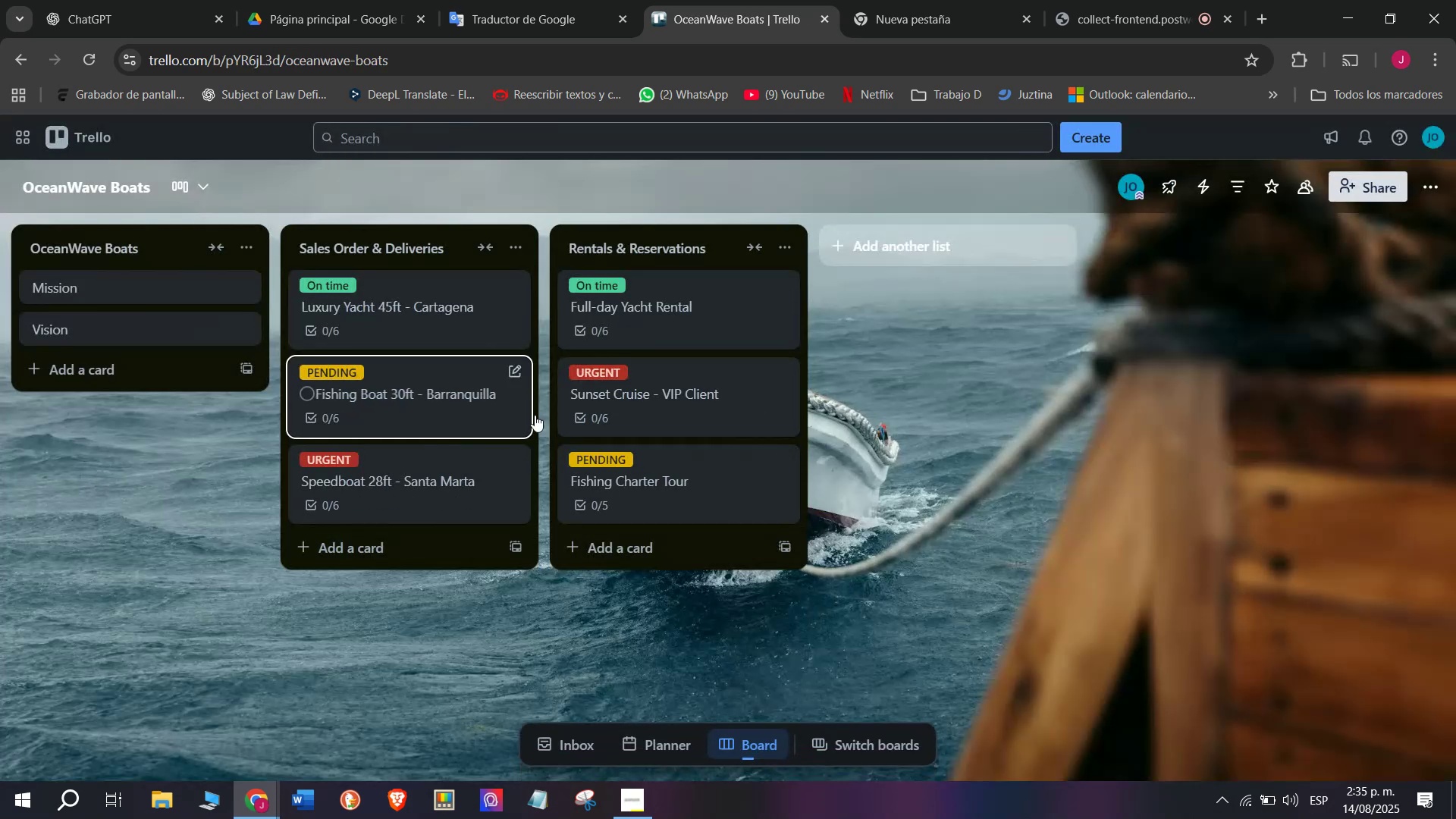 
scroll: coordinate [902, 271], scroll_direction: down, amount: 3.0
 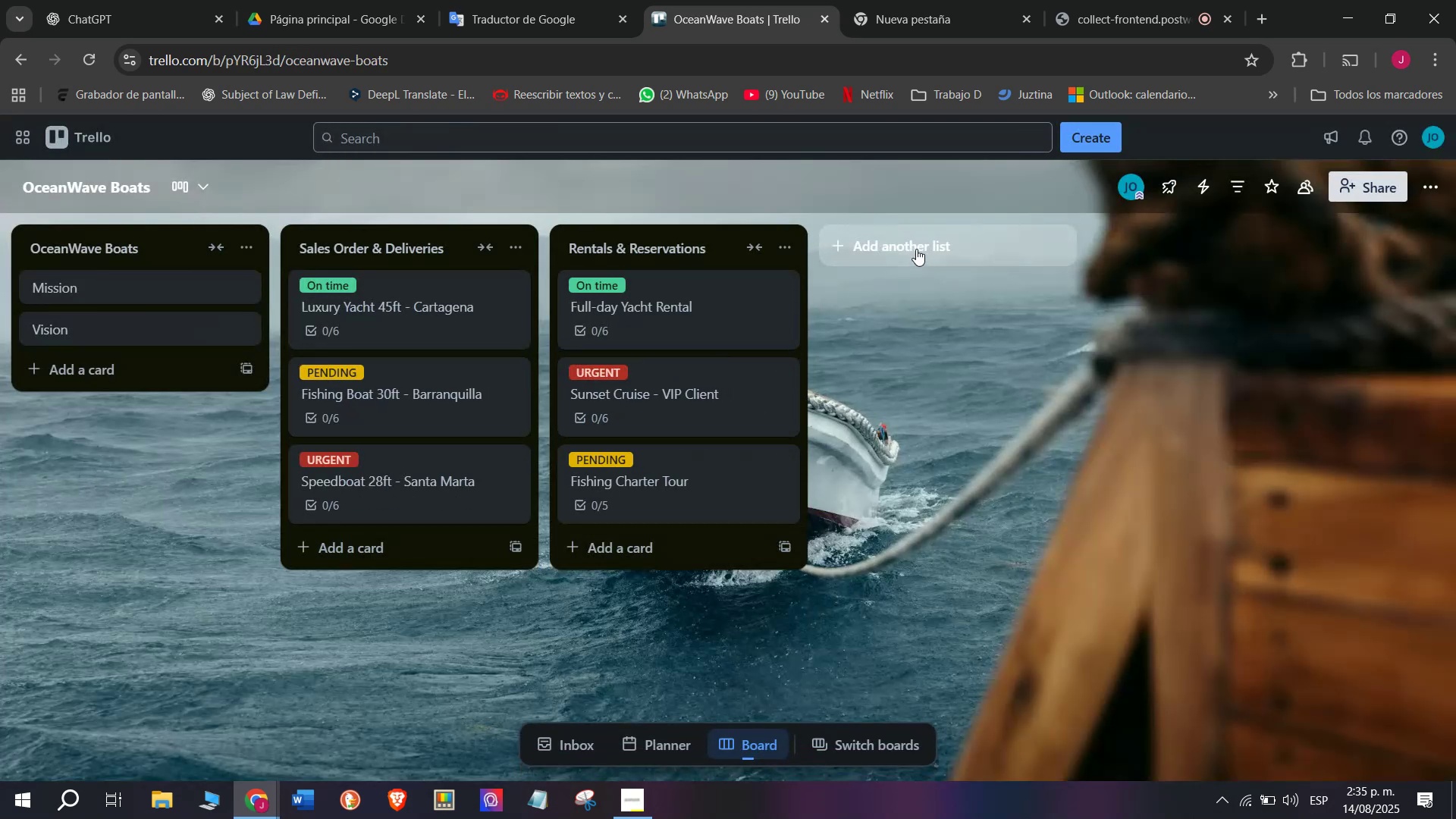 
left_click([916, 249])
 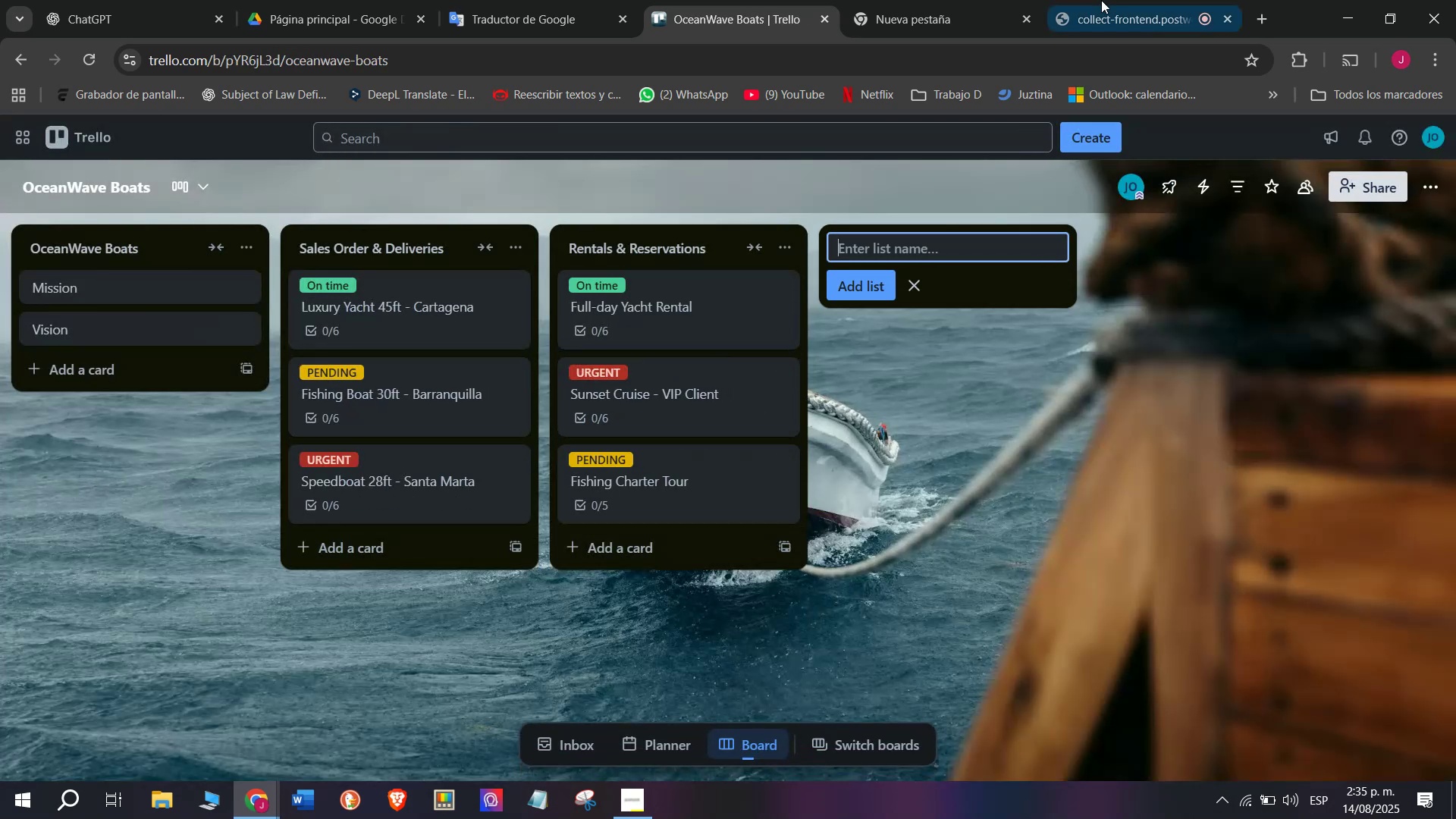 
left_click([1116, 0])
 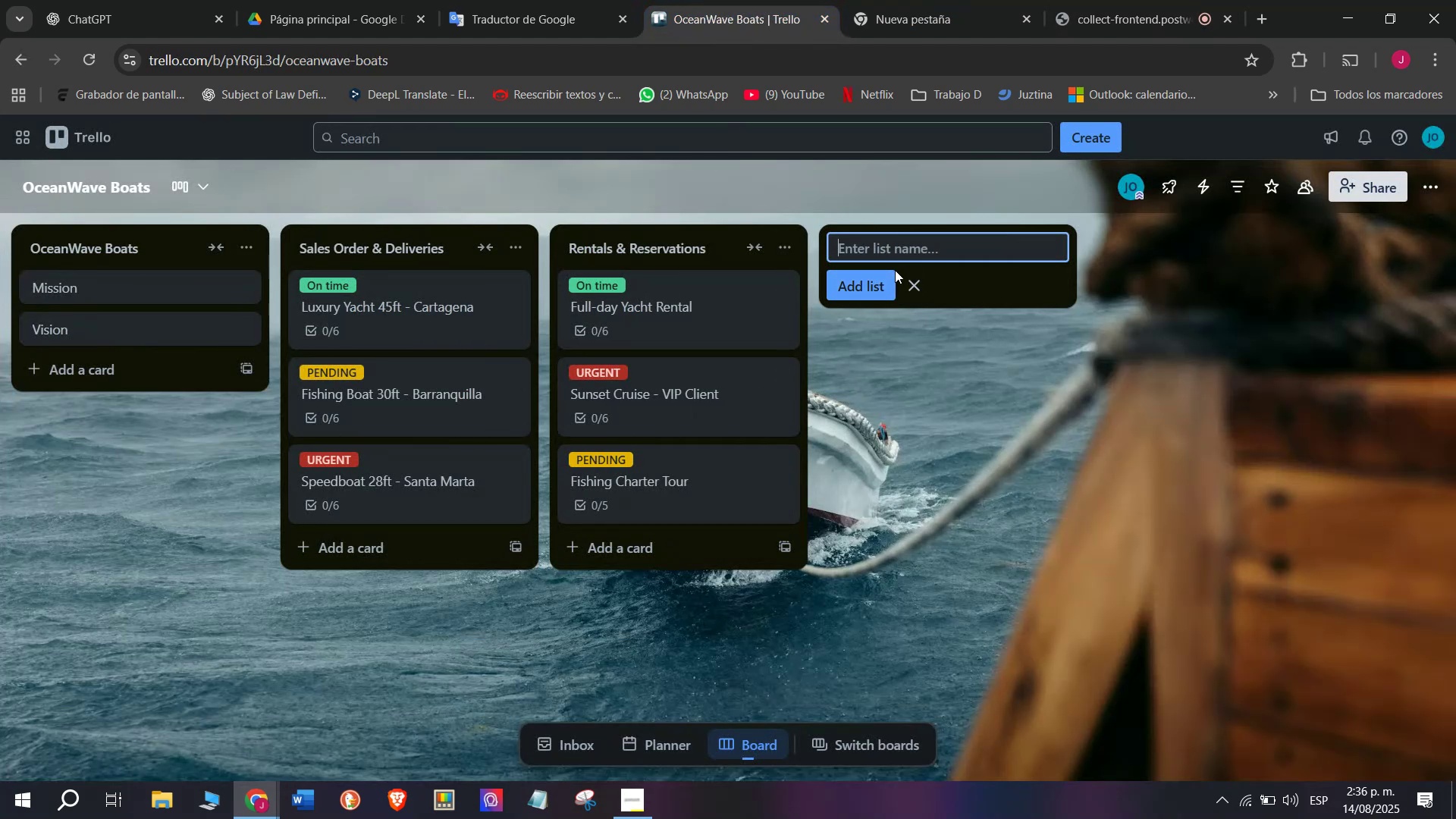 
wait(6.38)
 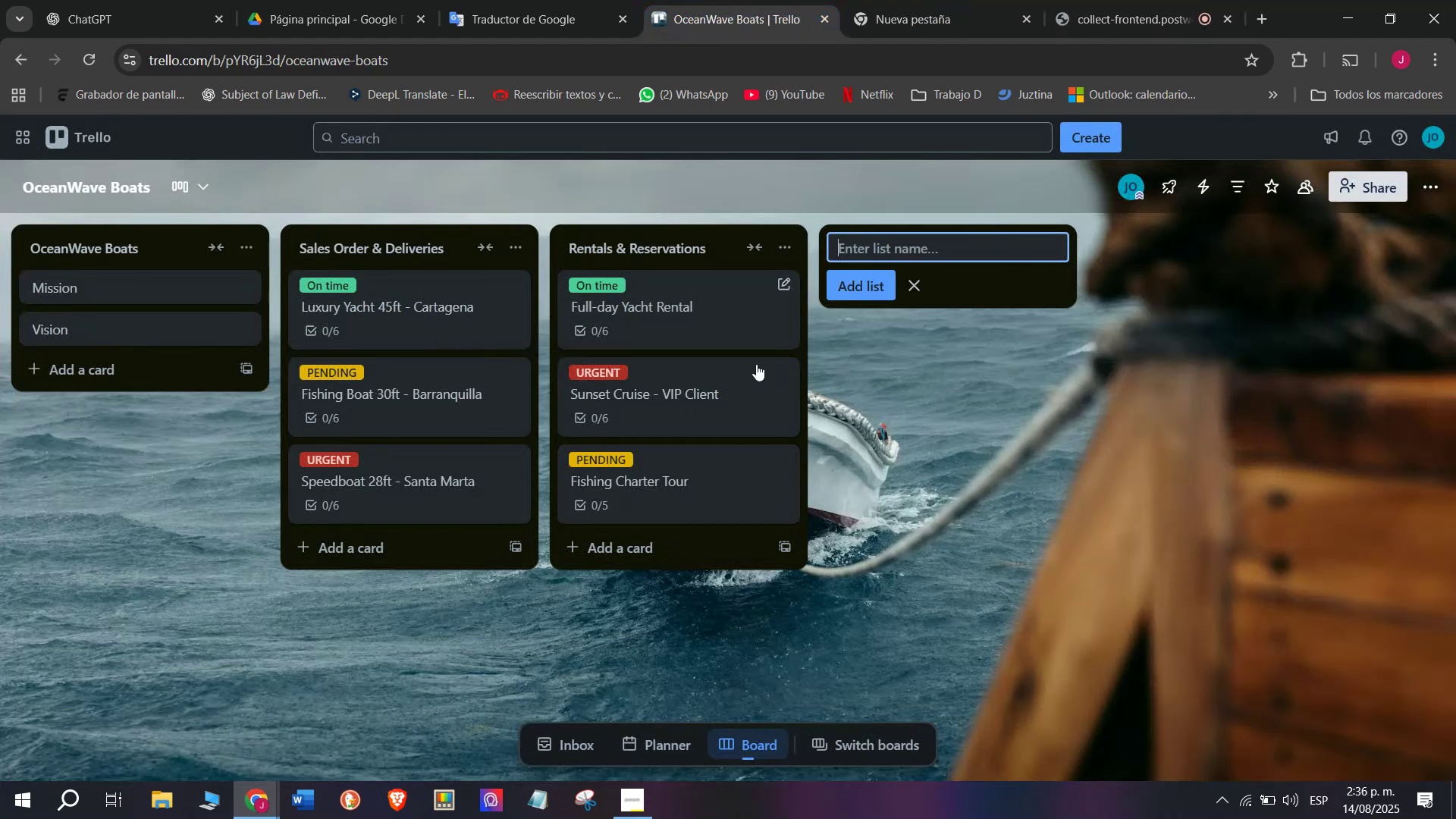 
type(Maan)
key(Backspace)
key(Backspace)
type(a)
key(Backspace)
type(nten)
key(Backspace)
type(])
key(Backspace)
key(Backspace)
key(Backspace)
key(Backspace)
type(intenance ^ Repair)
 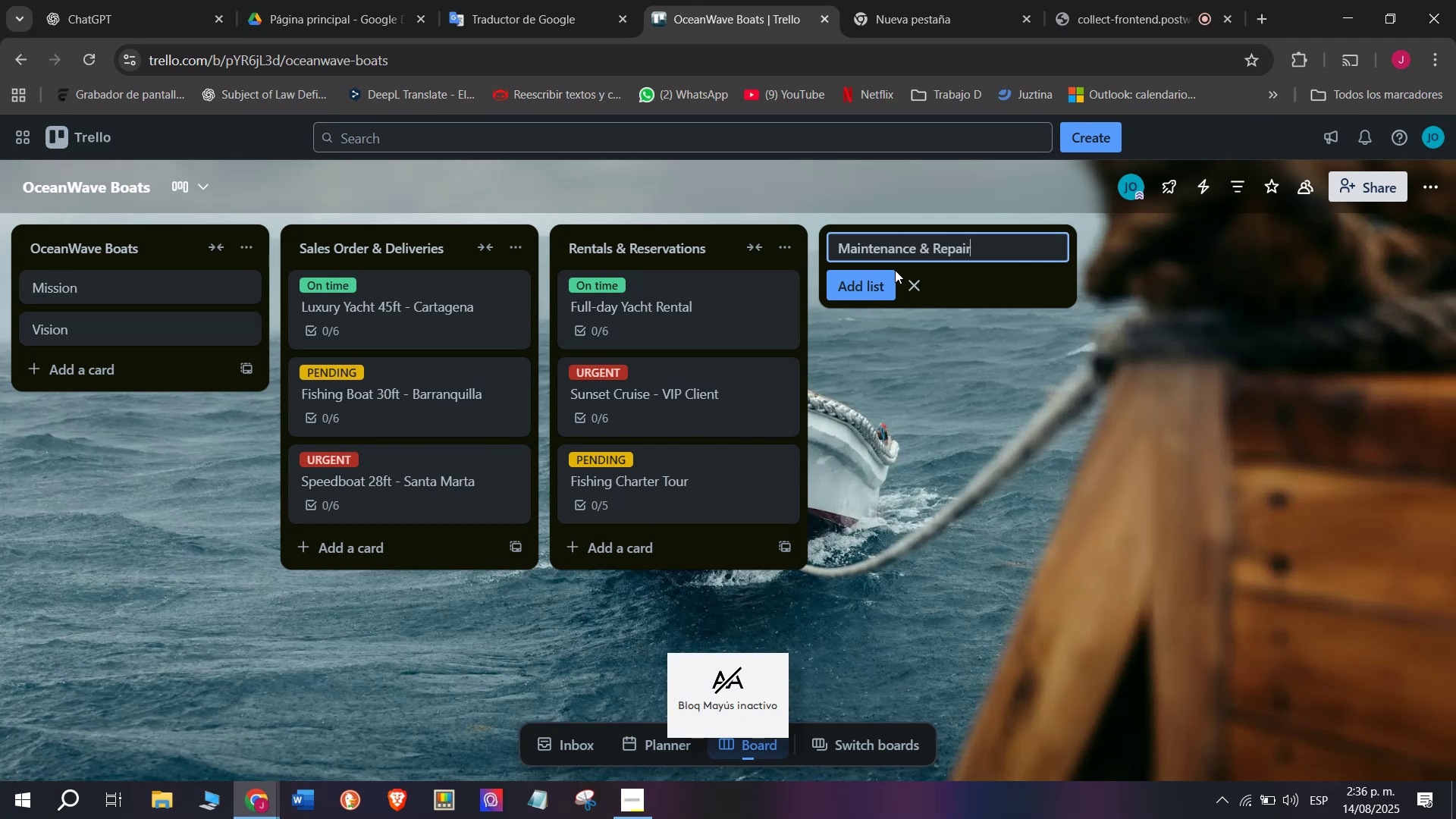 
key(Enter)
 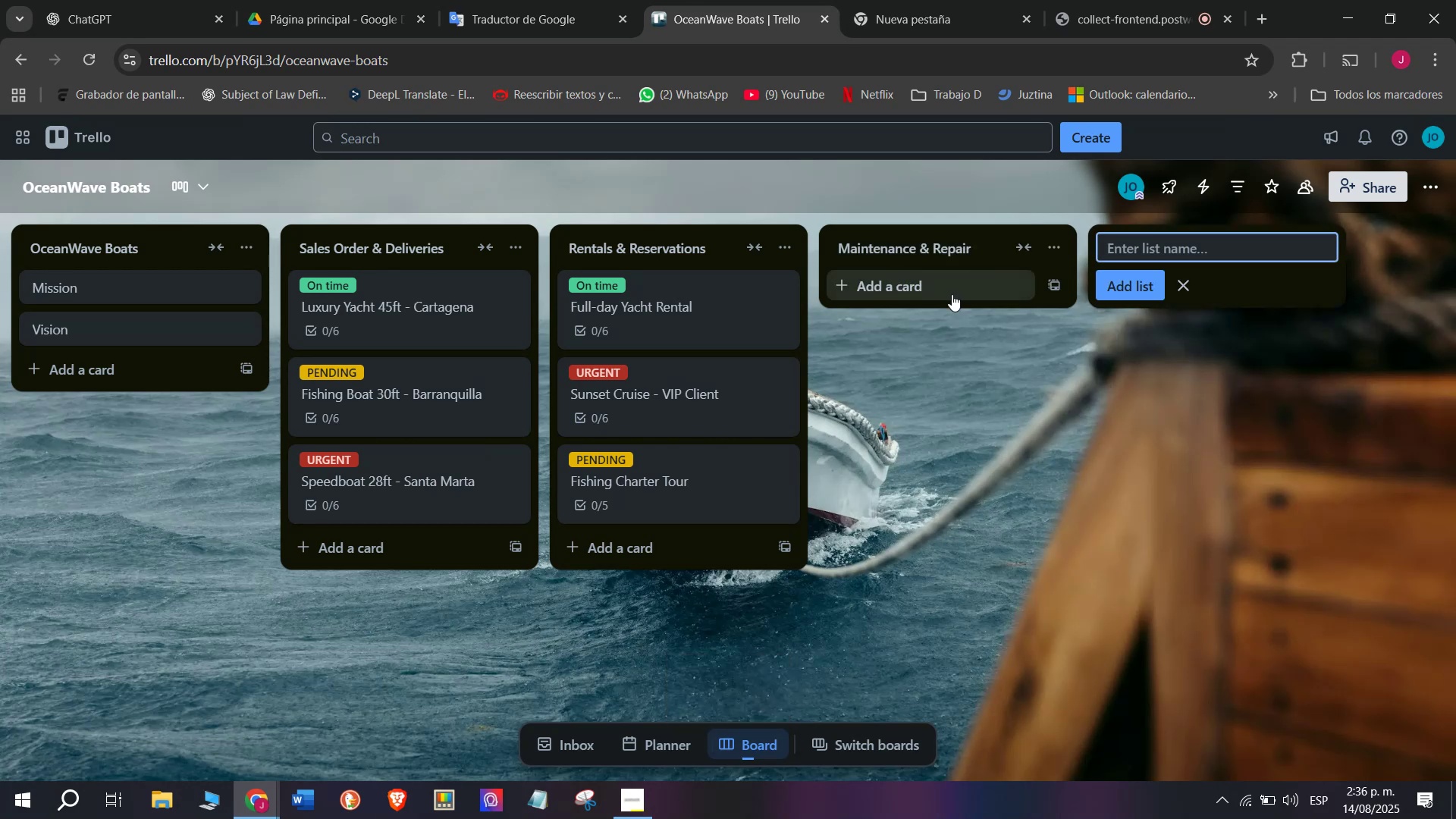 
left_click([952, 294])
 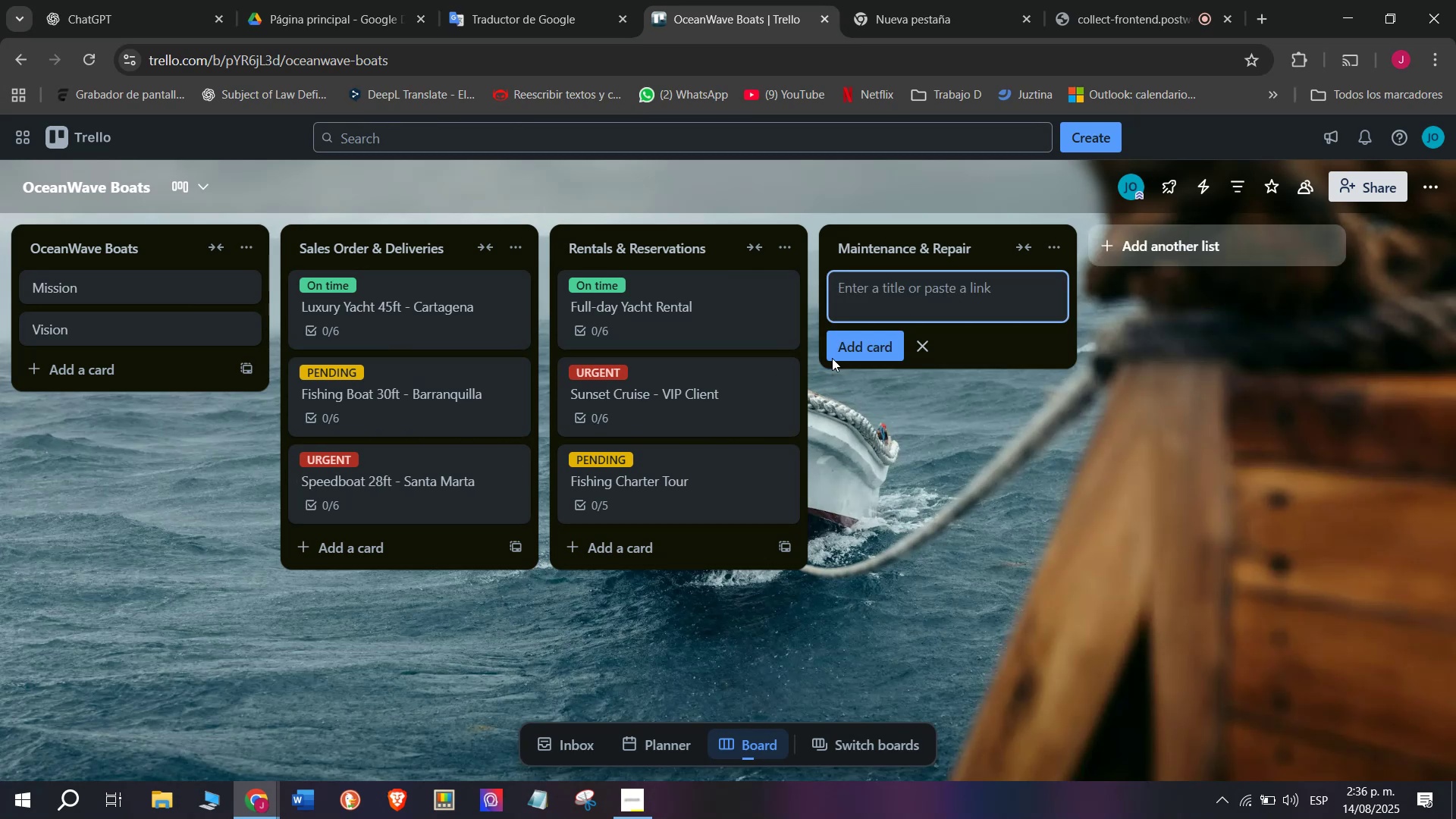 
left_click([861, 339])
 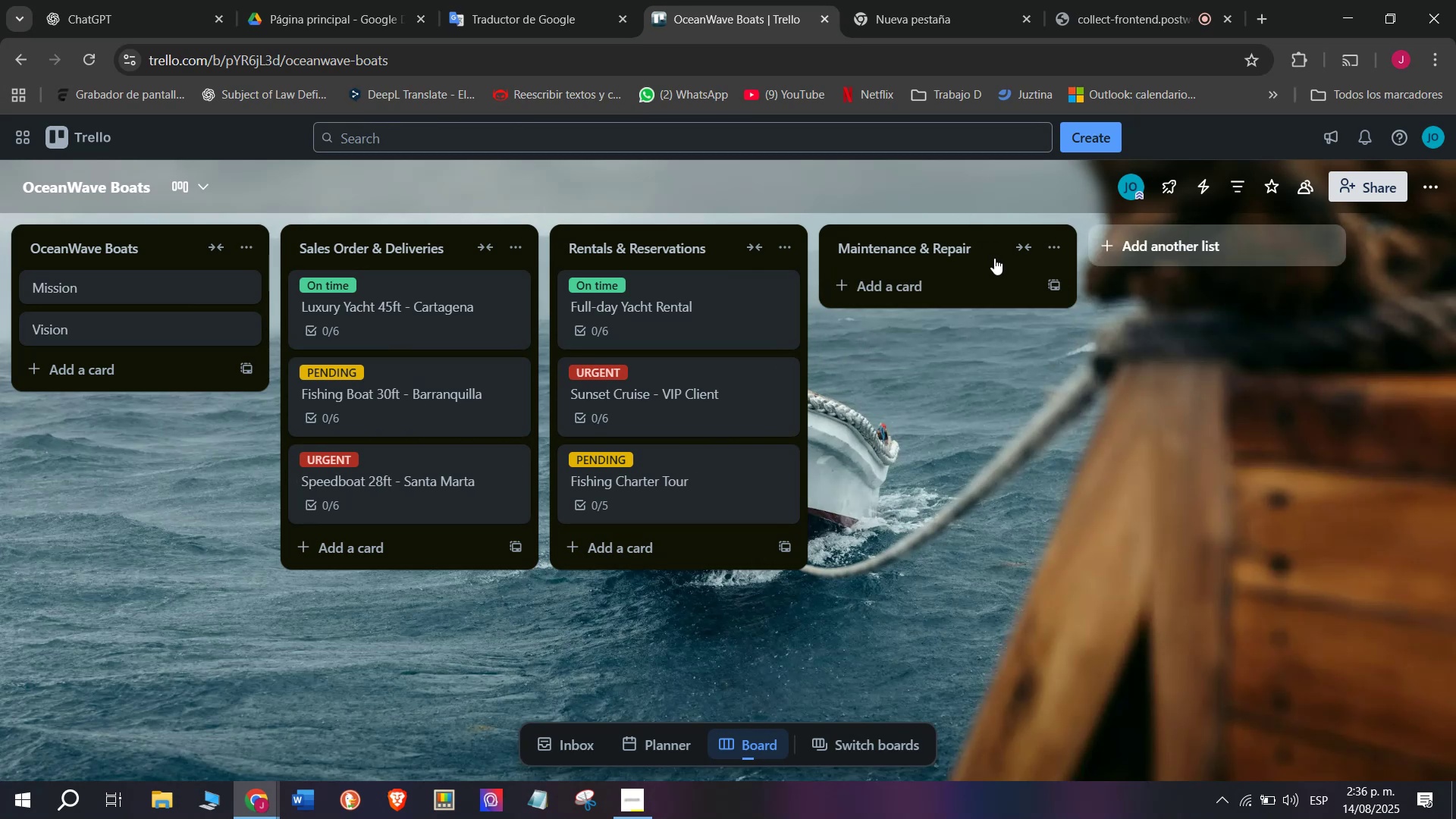 
left_click([965, 286])
 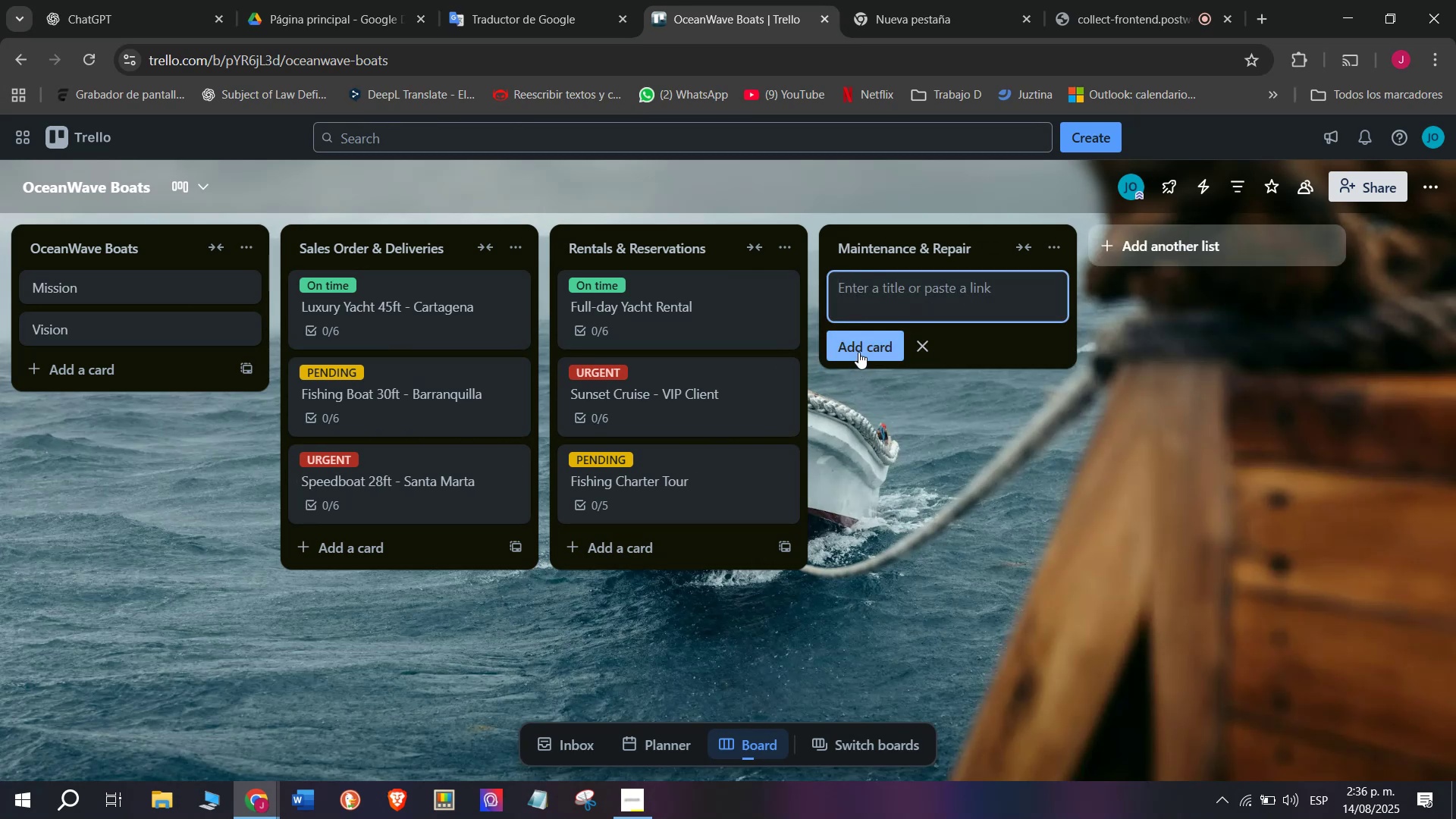 
left_click([858, 350])
 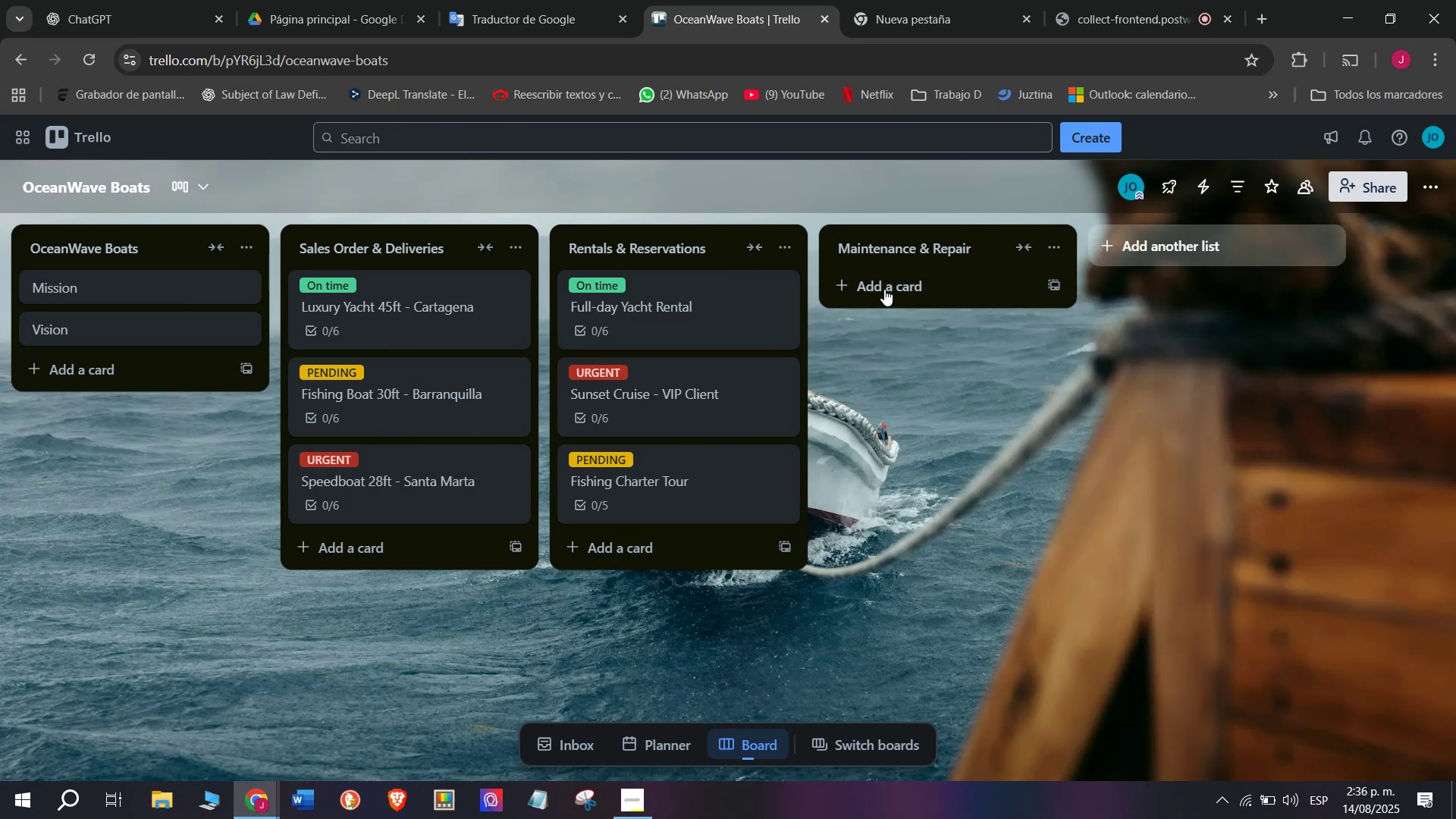 
left_click([893, 275])
 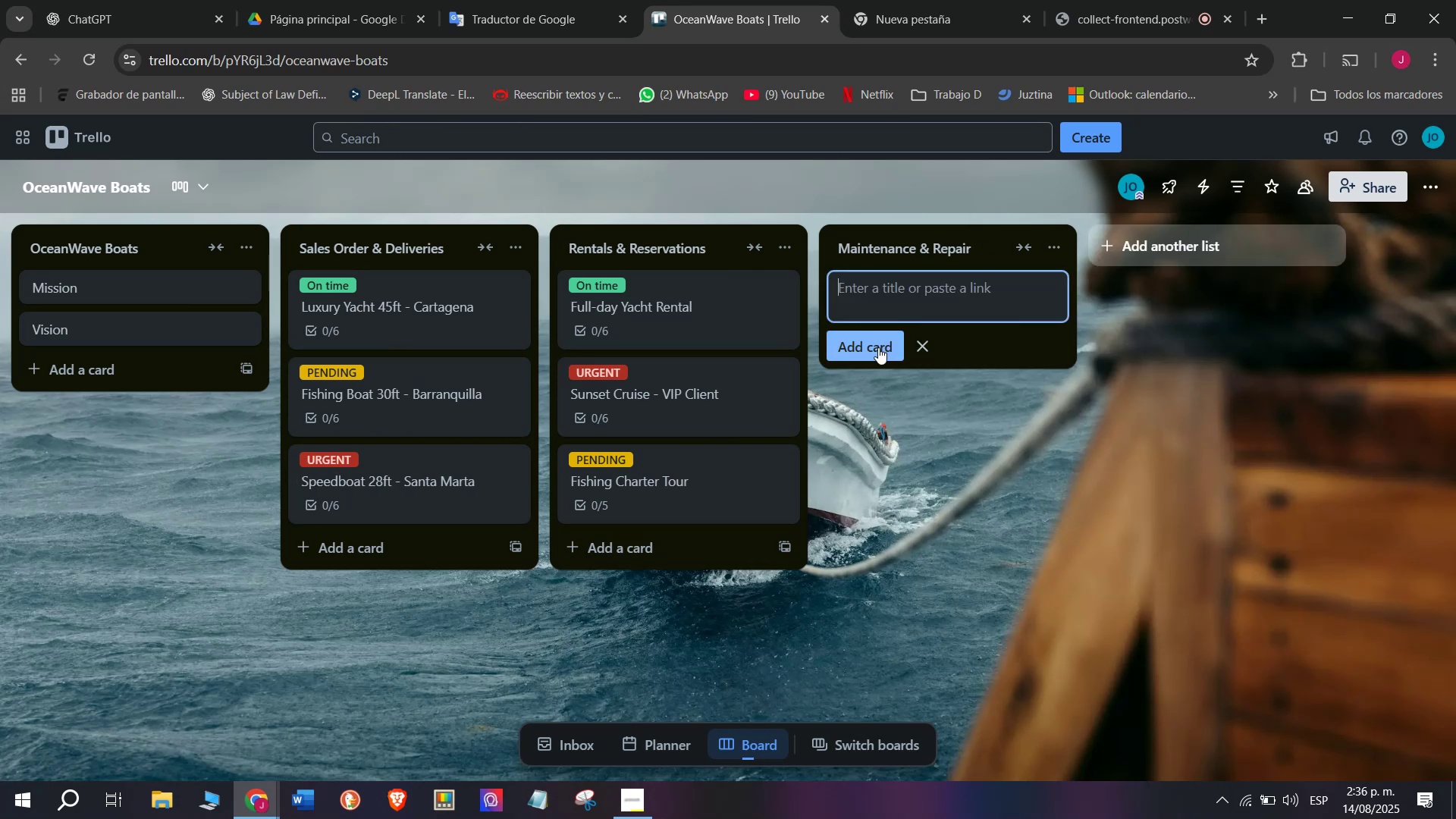 
left_click([875, 349])
 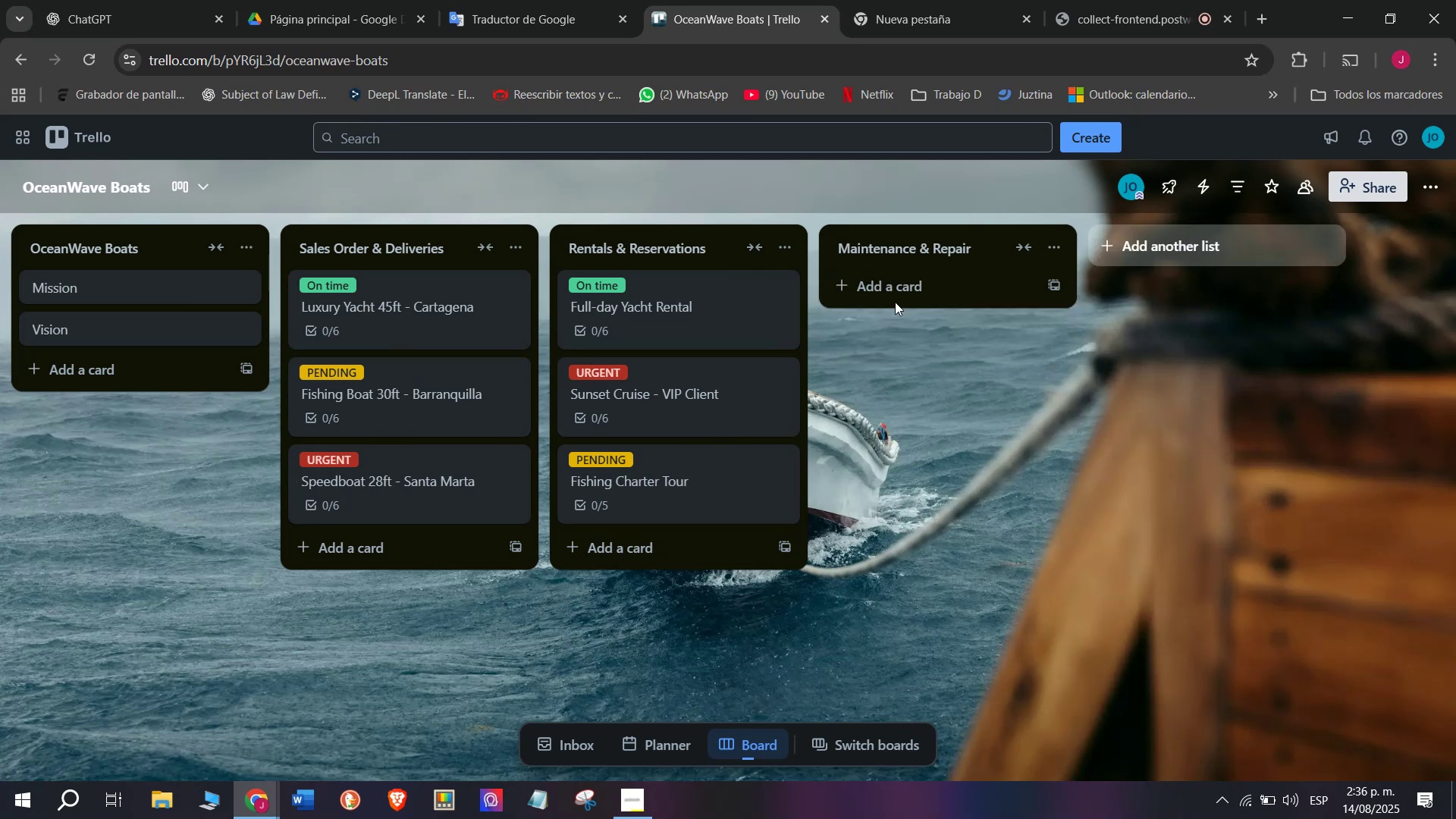 
left_click([905, 283])
 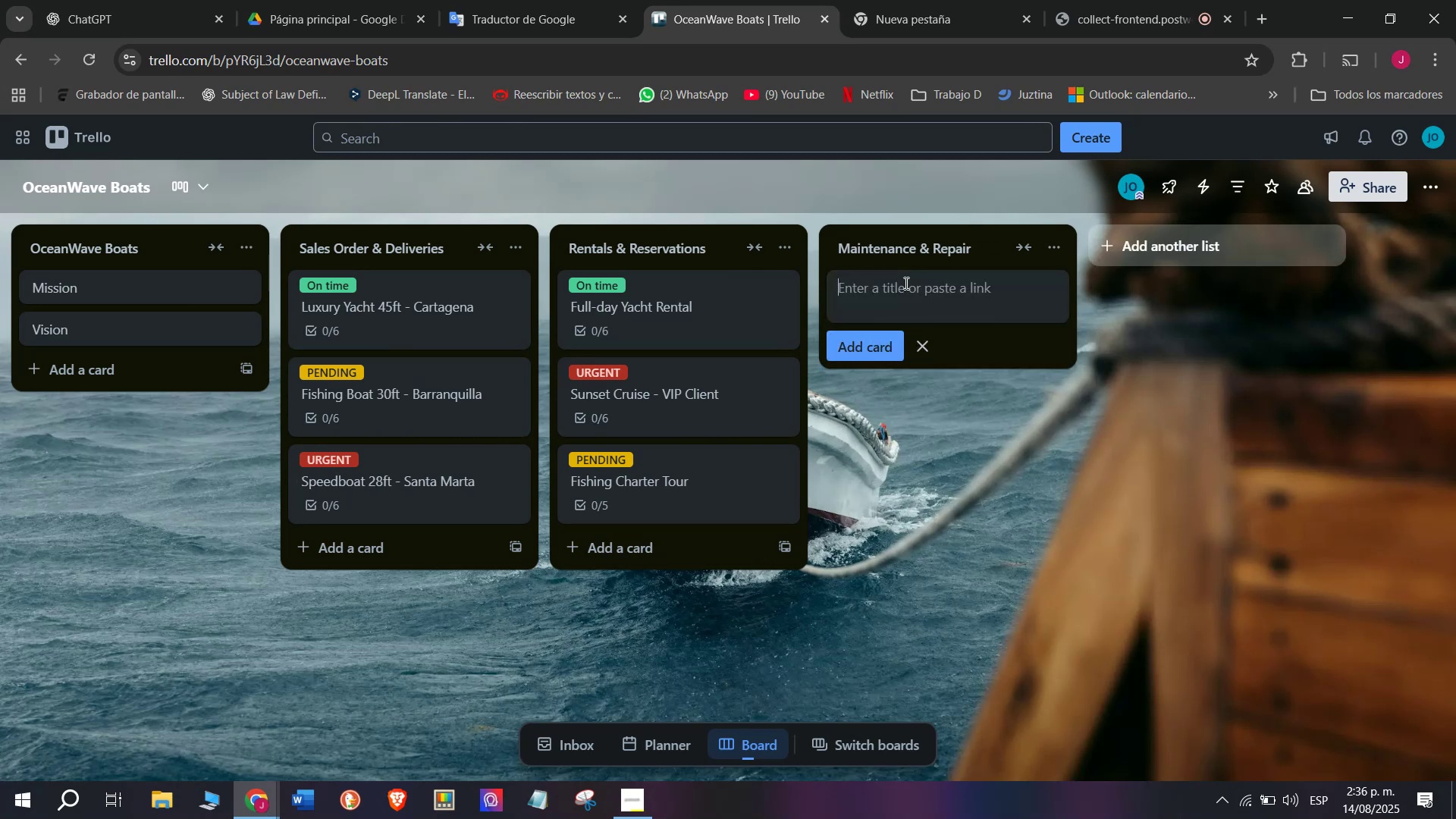 
left_click([973, 237])
 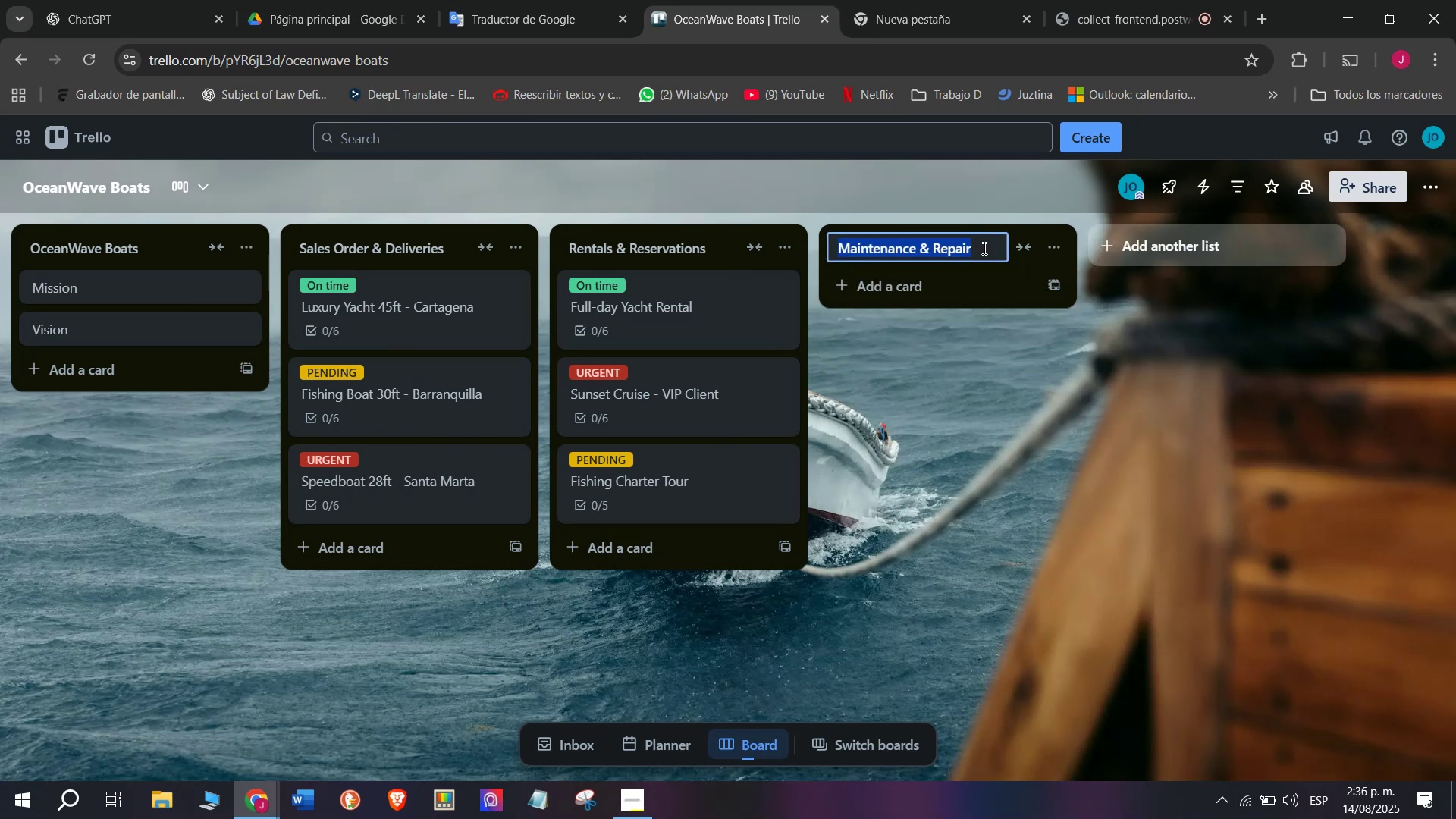 
left_click([983, 248])
 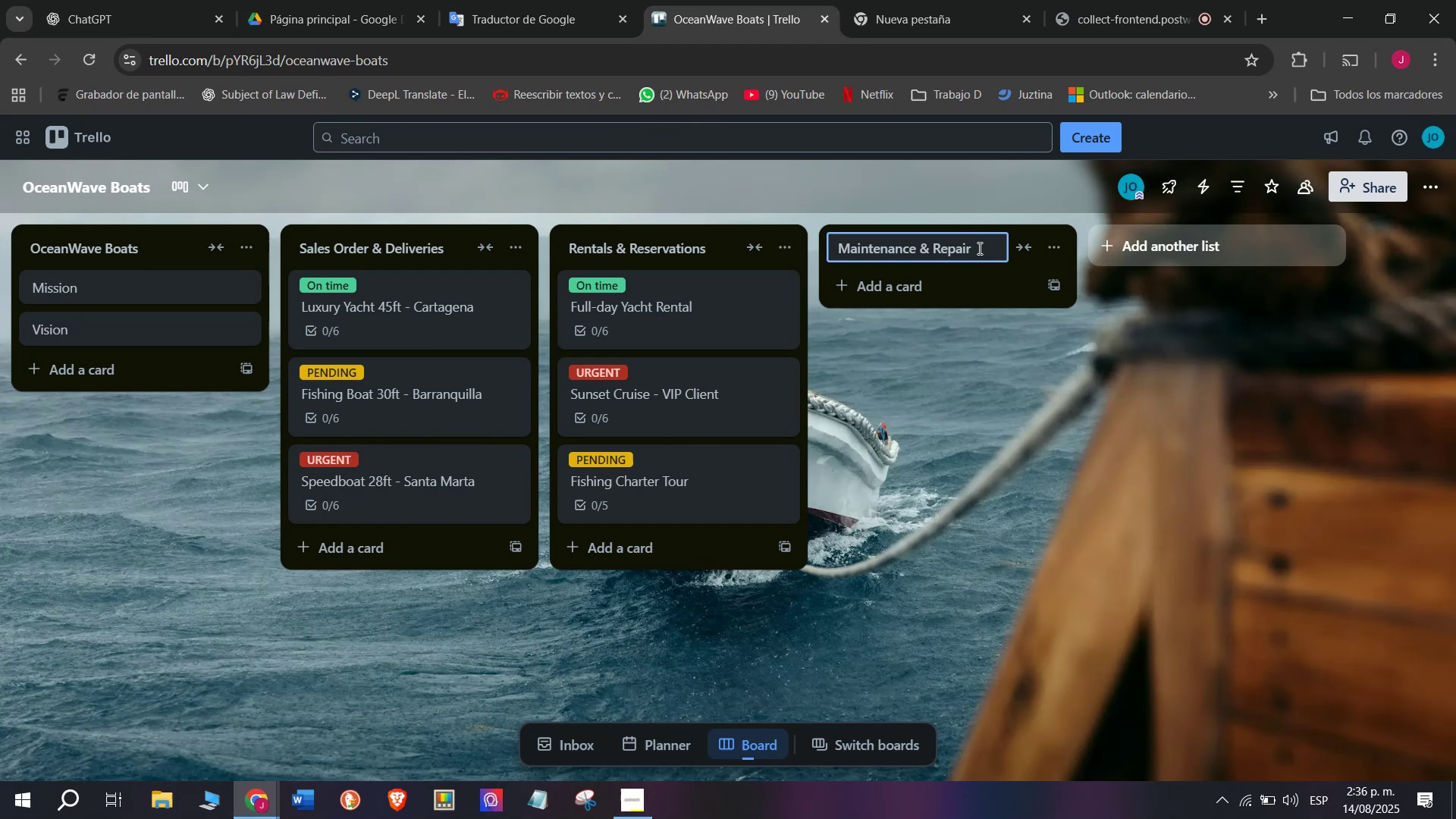 
key(S)
 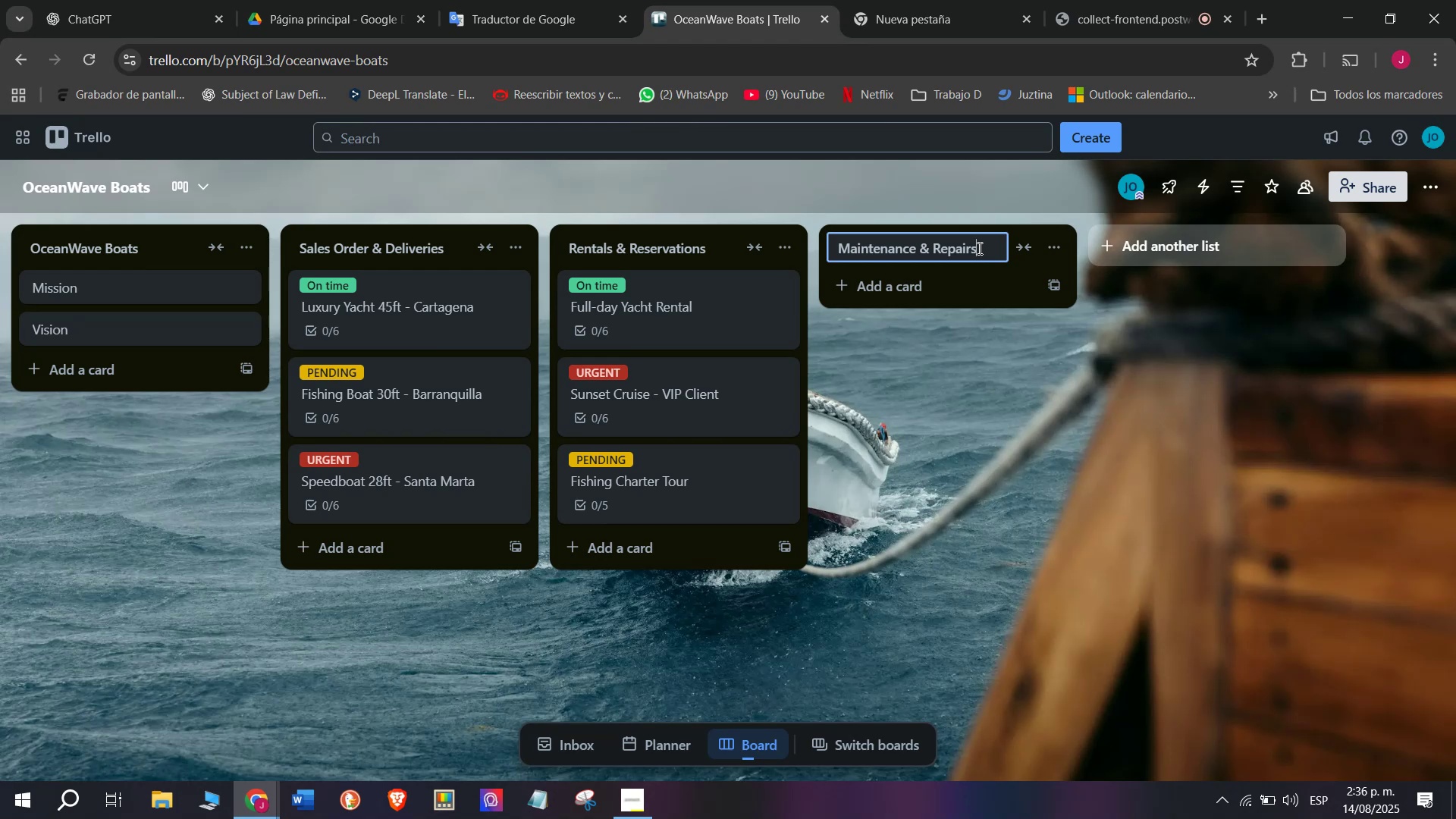 
key(Enter)
 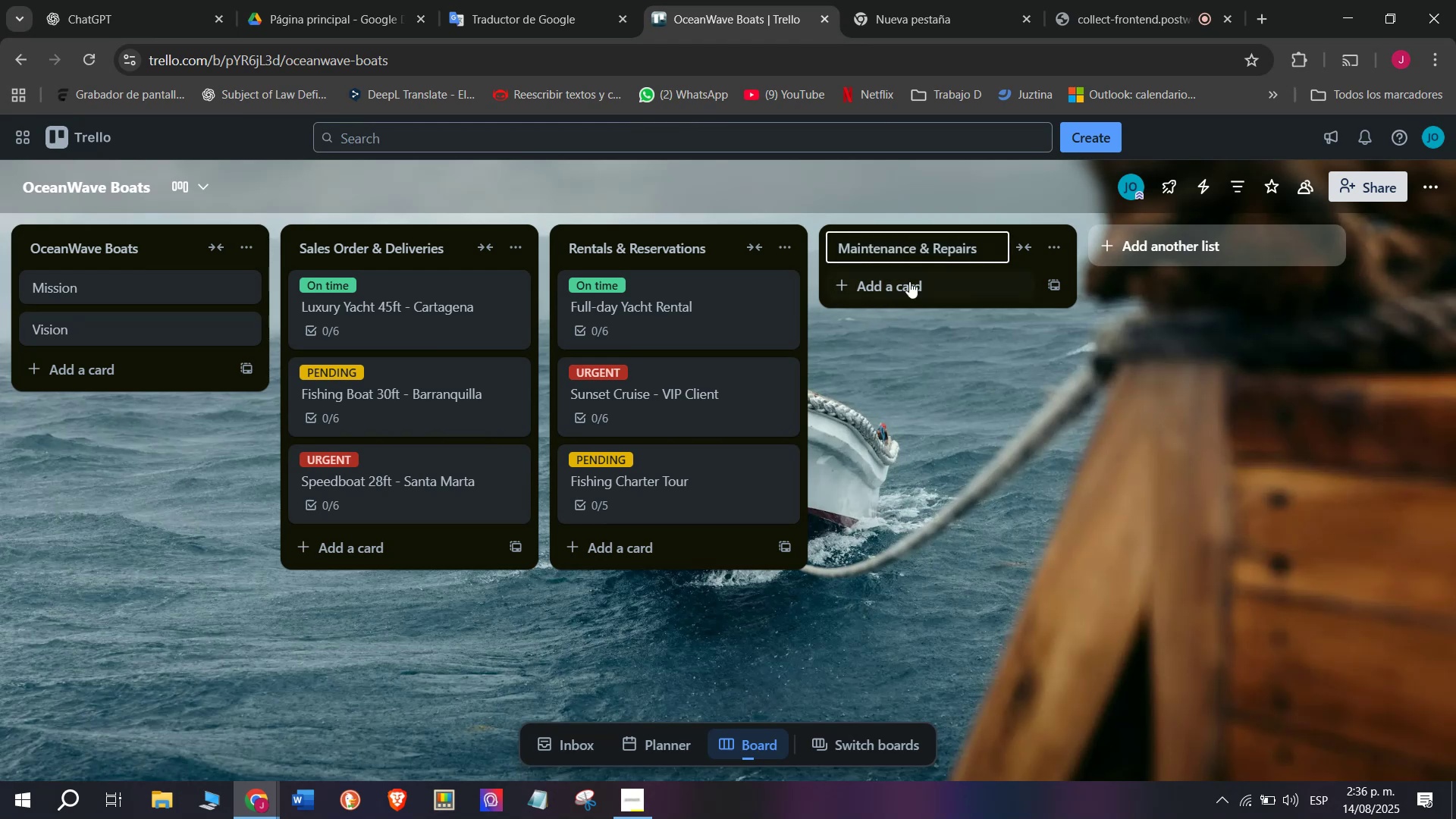 
left_click([915, 290])
 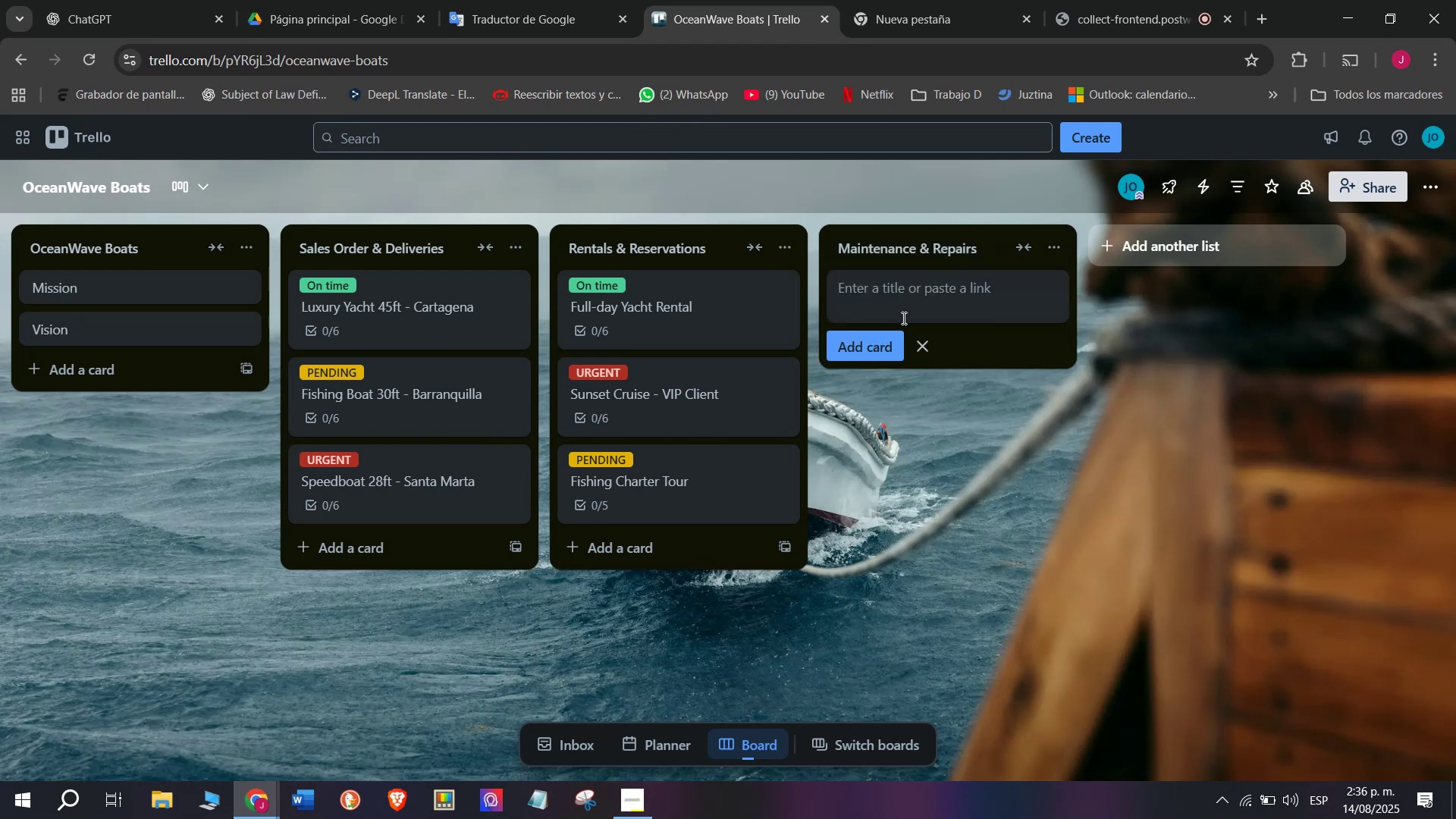 
type(Engine Overhaul)
 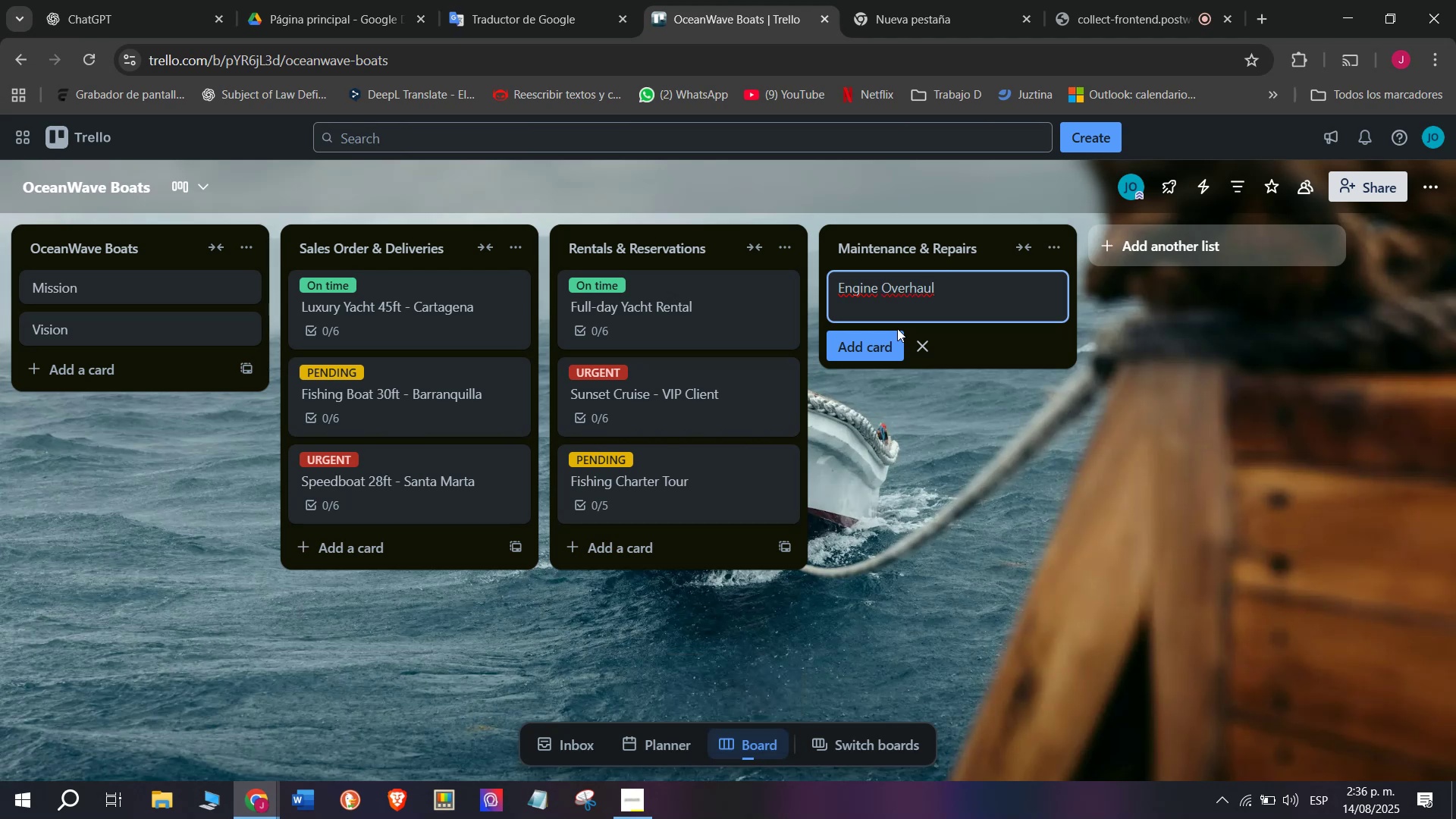 
key(Enter)
 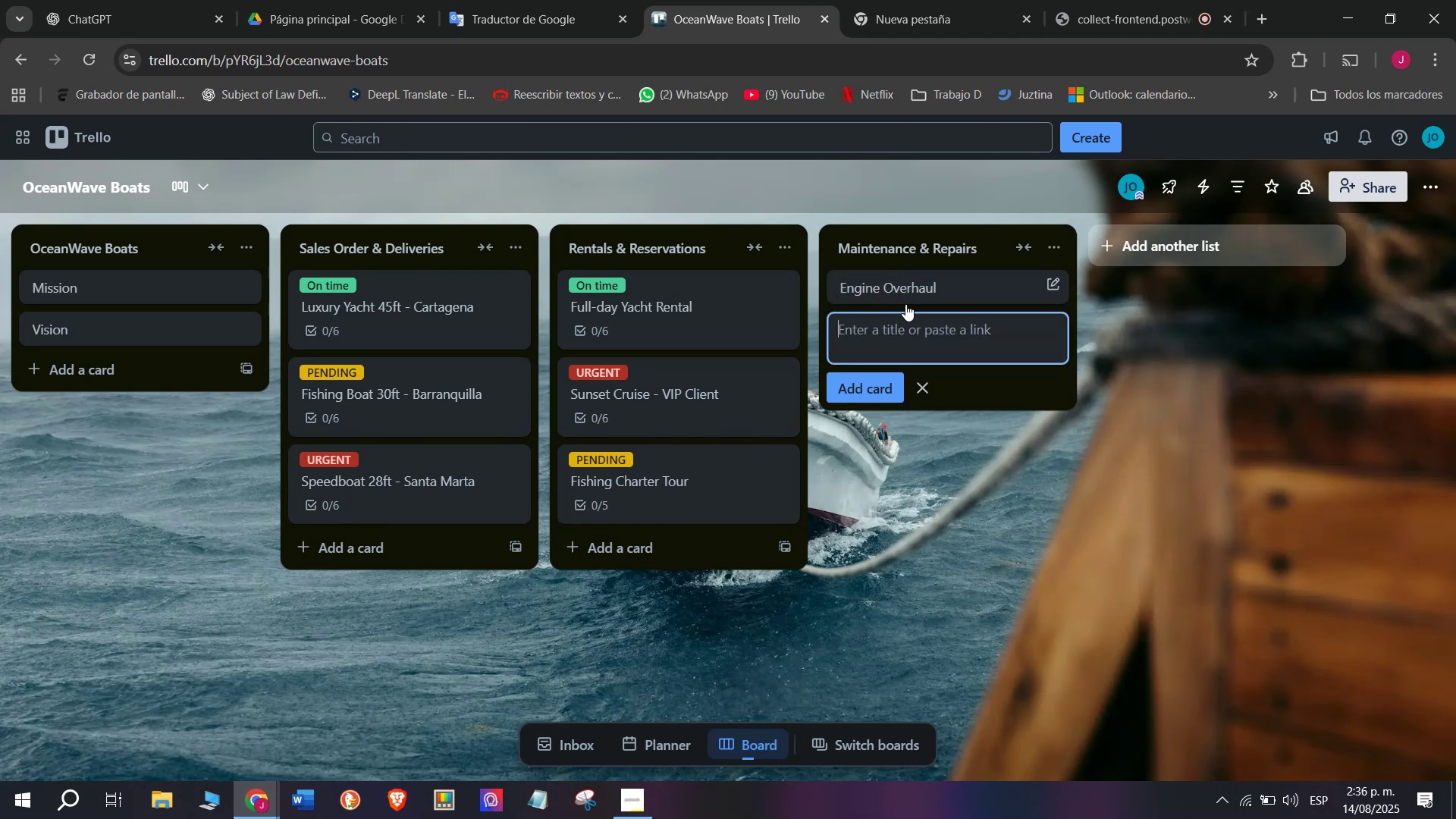 
left_click([908, 284])
 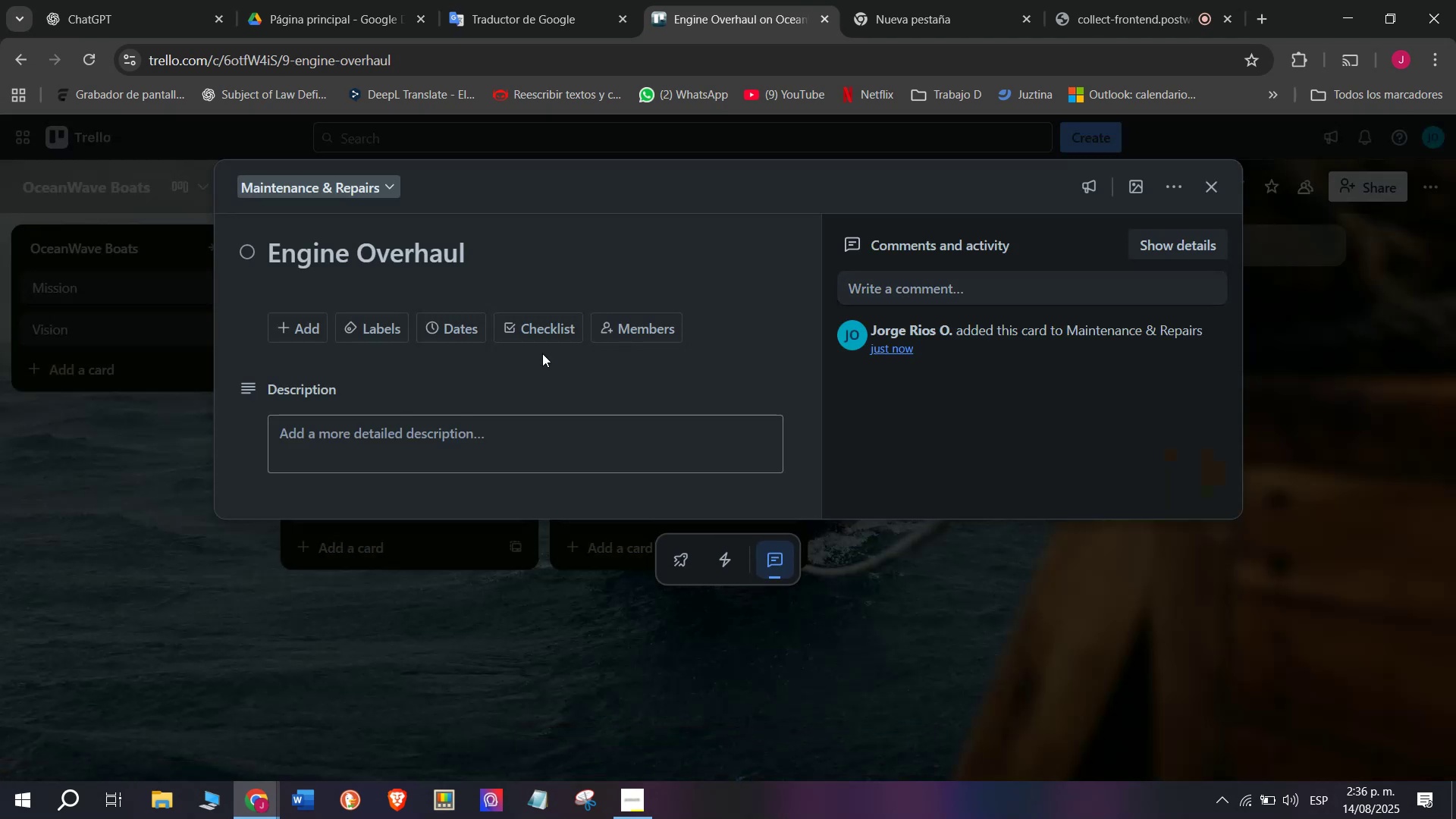 
left_click([544, 328])
 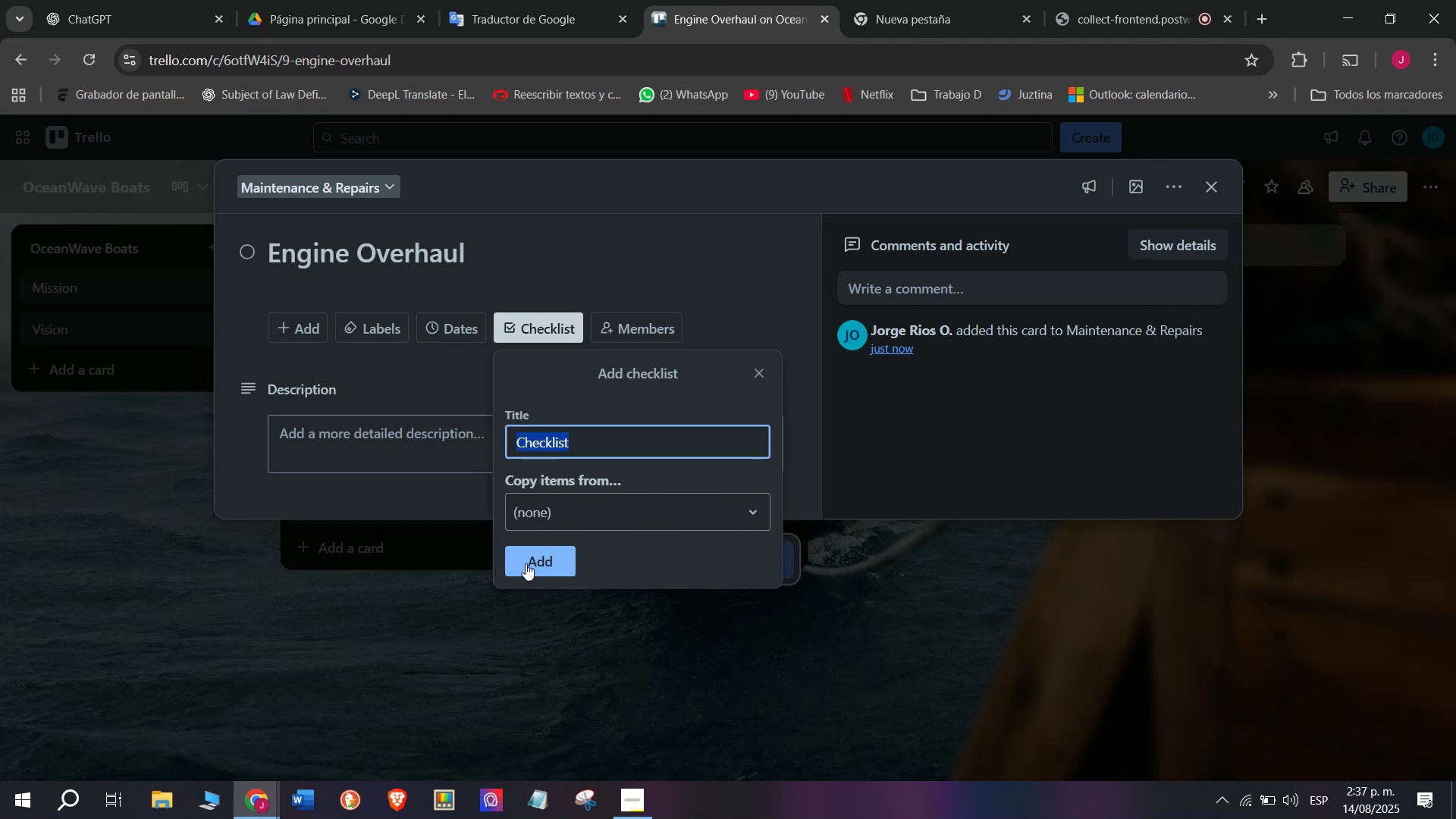 
left_click([526, 563])
 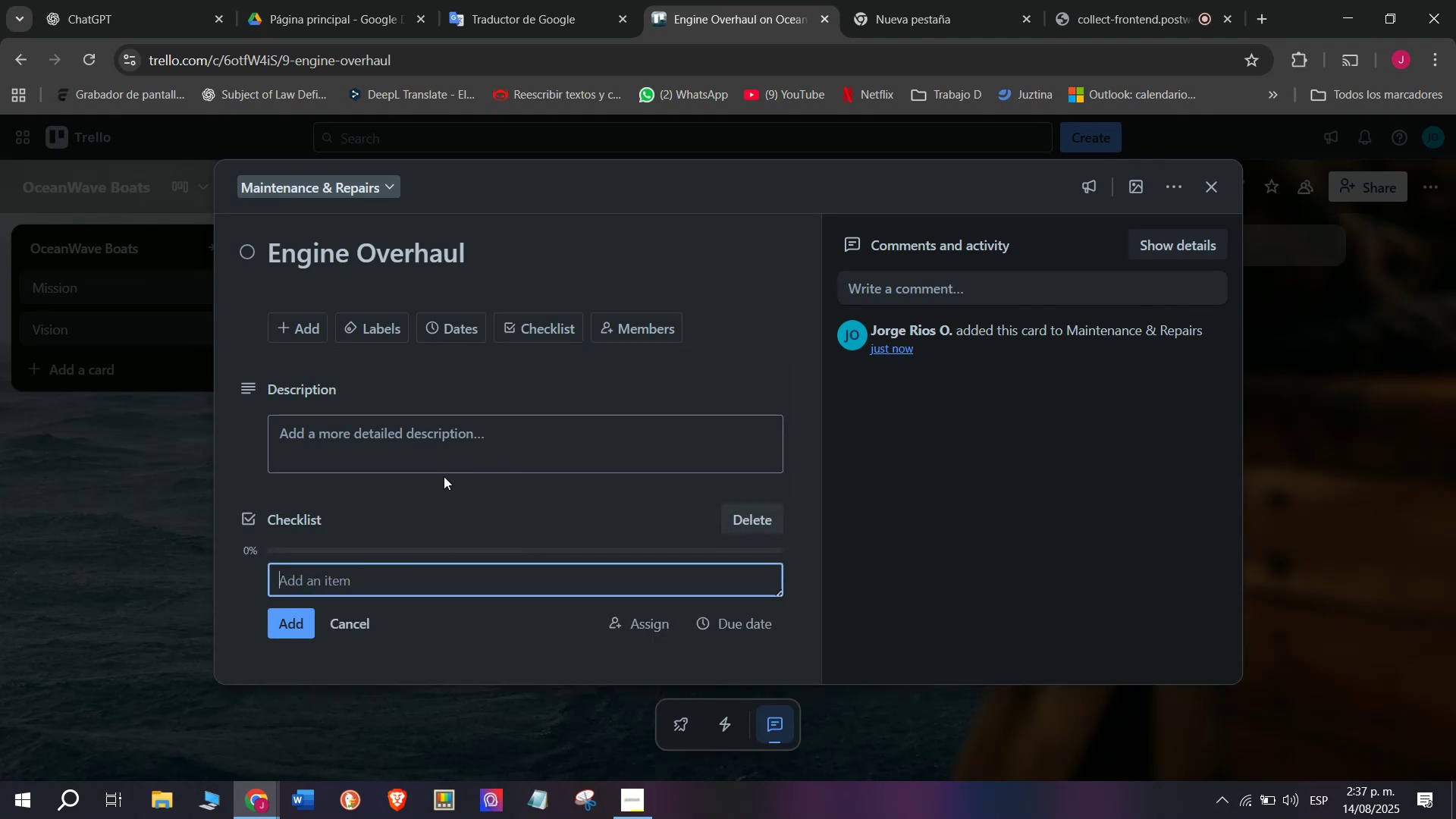 
type(Inspect motor)
 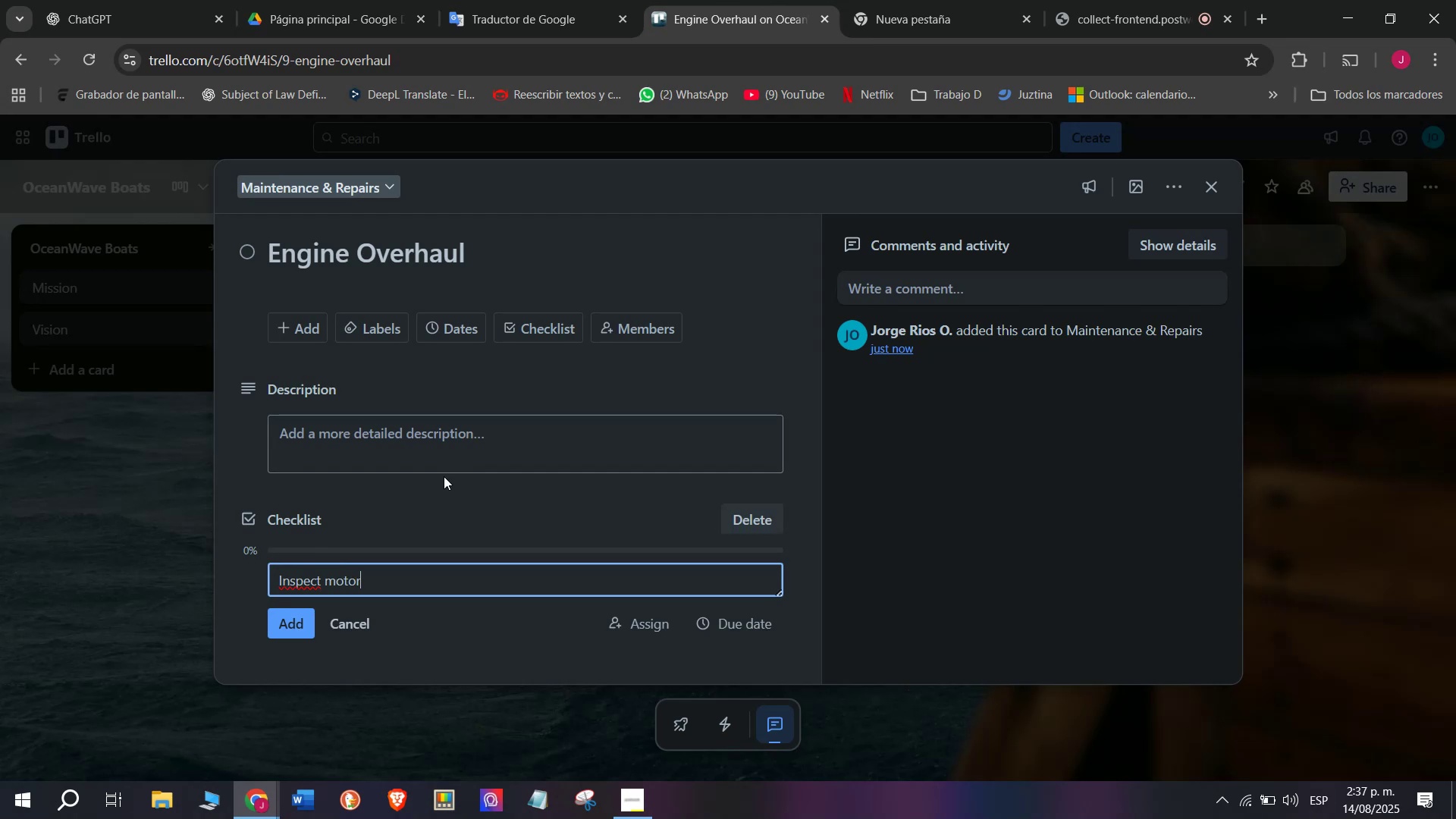 
key(Enter)
 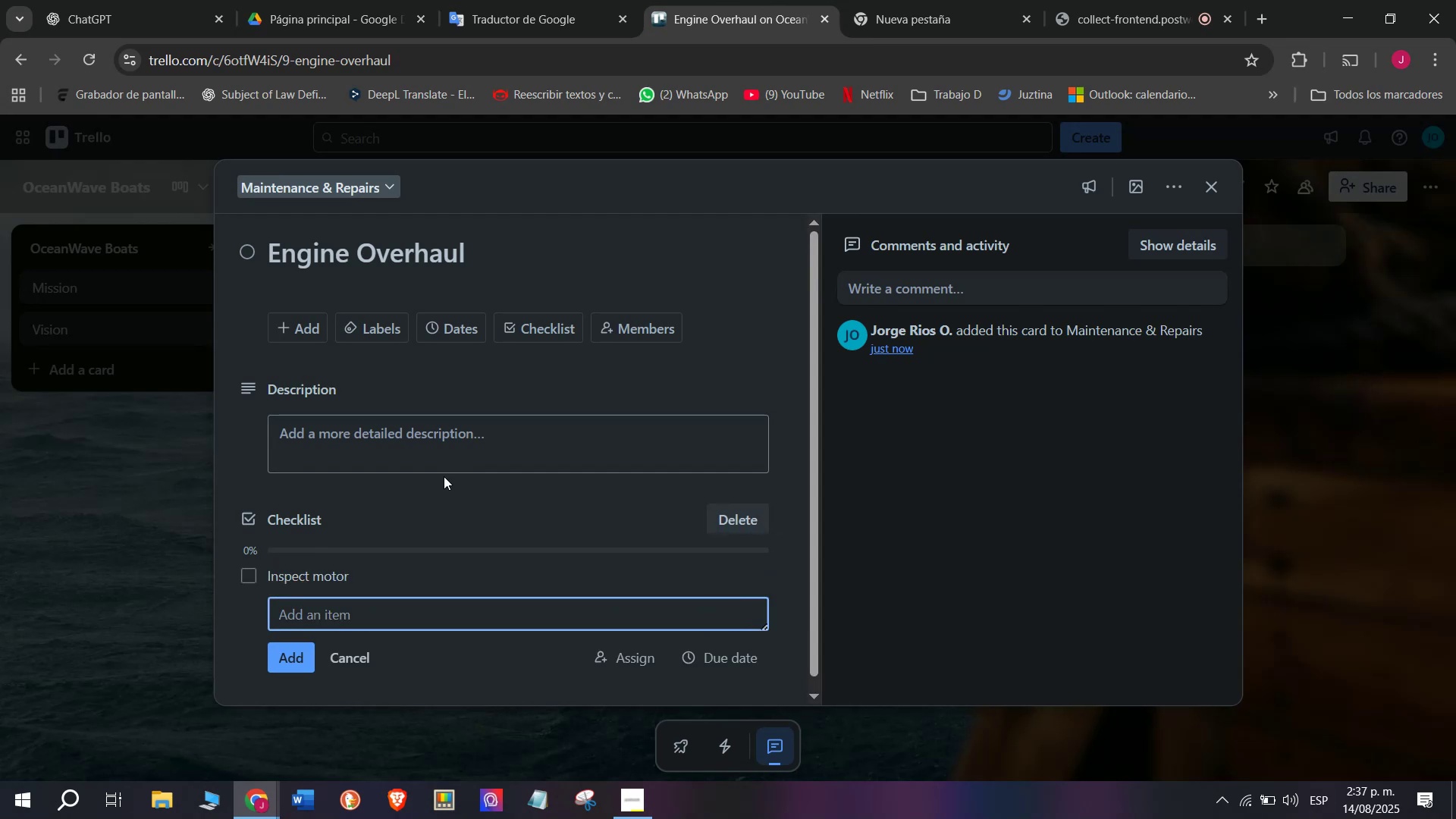 
type(Replacement)
key(Backspace)
key(Backspace)
key(Backspace)
key(Backspace)
type( worn parts)
 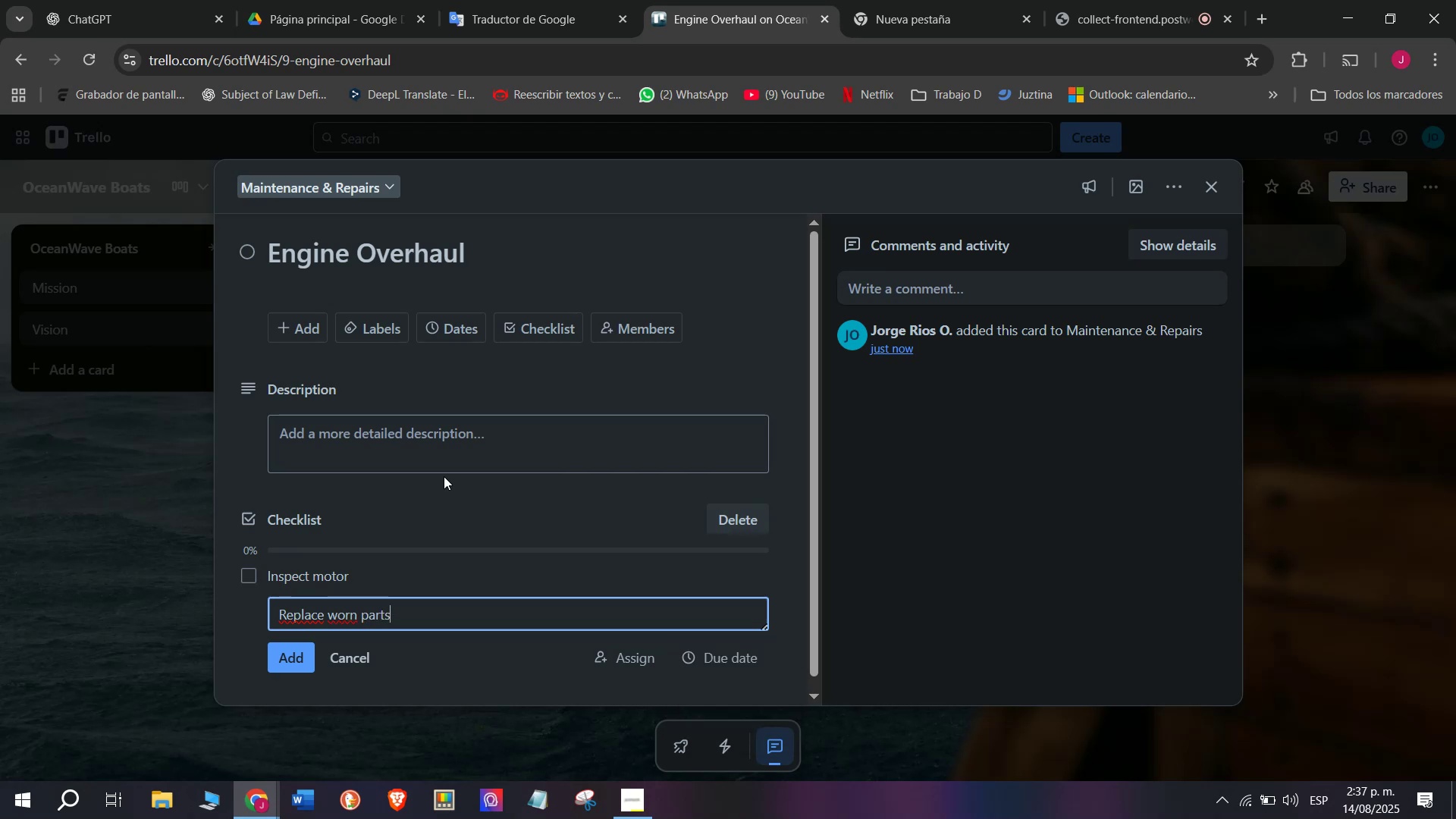 
key(Enter)
 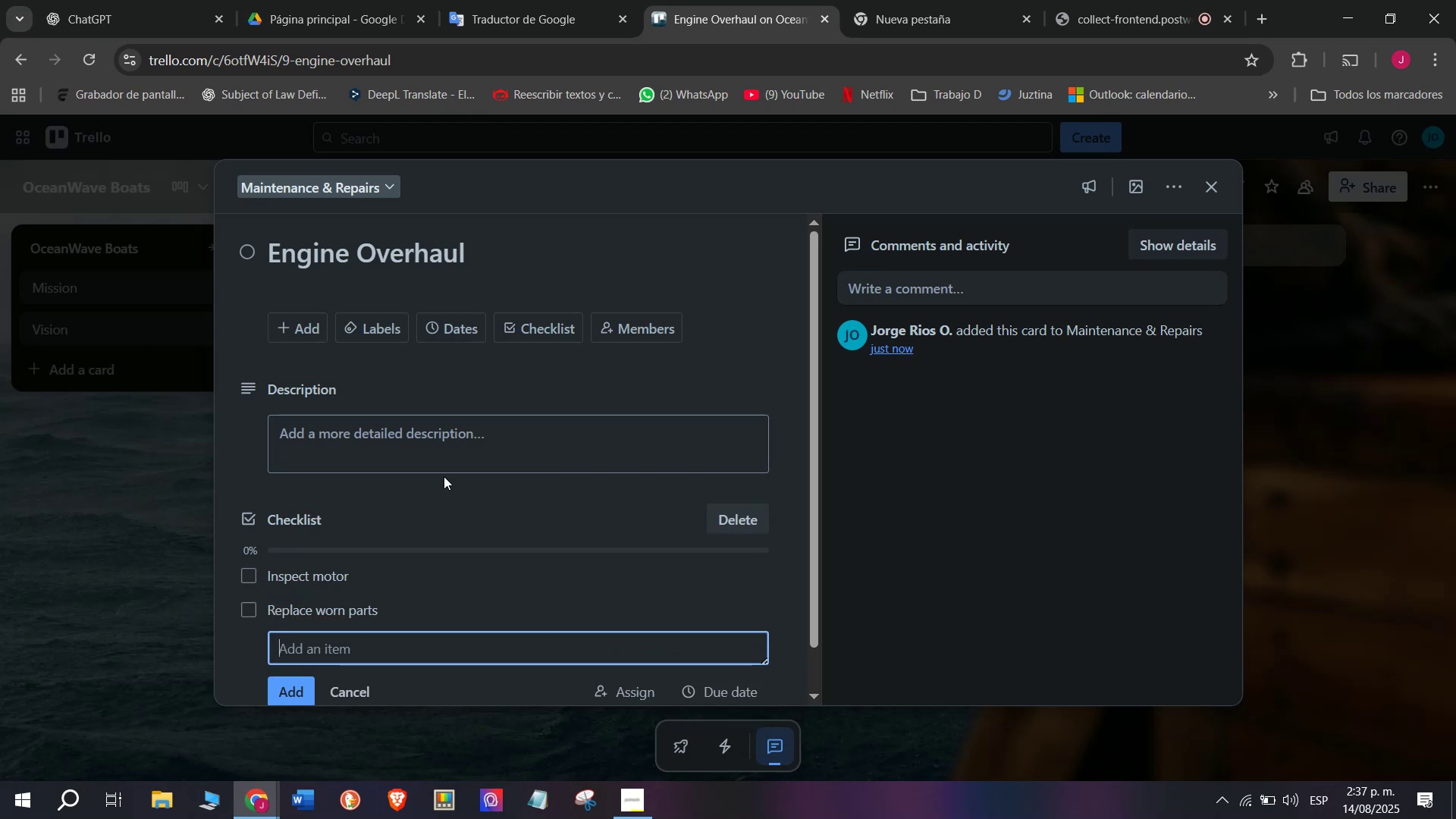 
type(Change oil and filtera)
 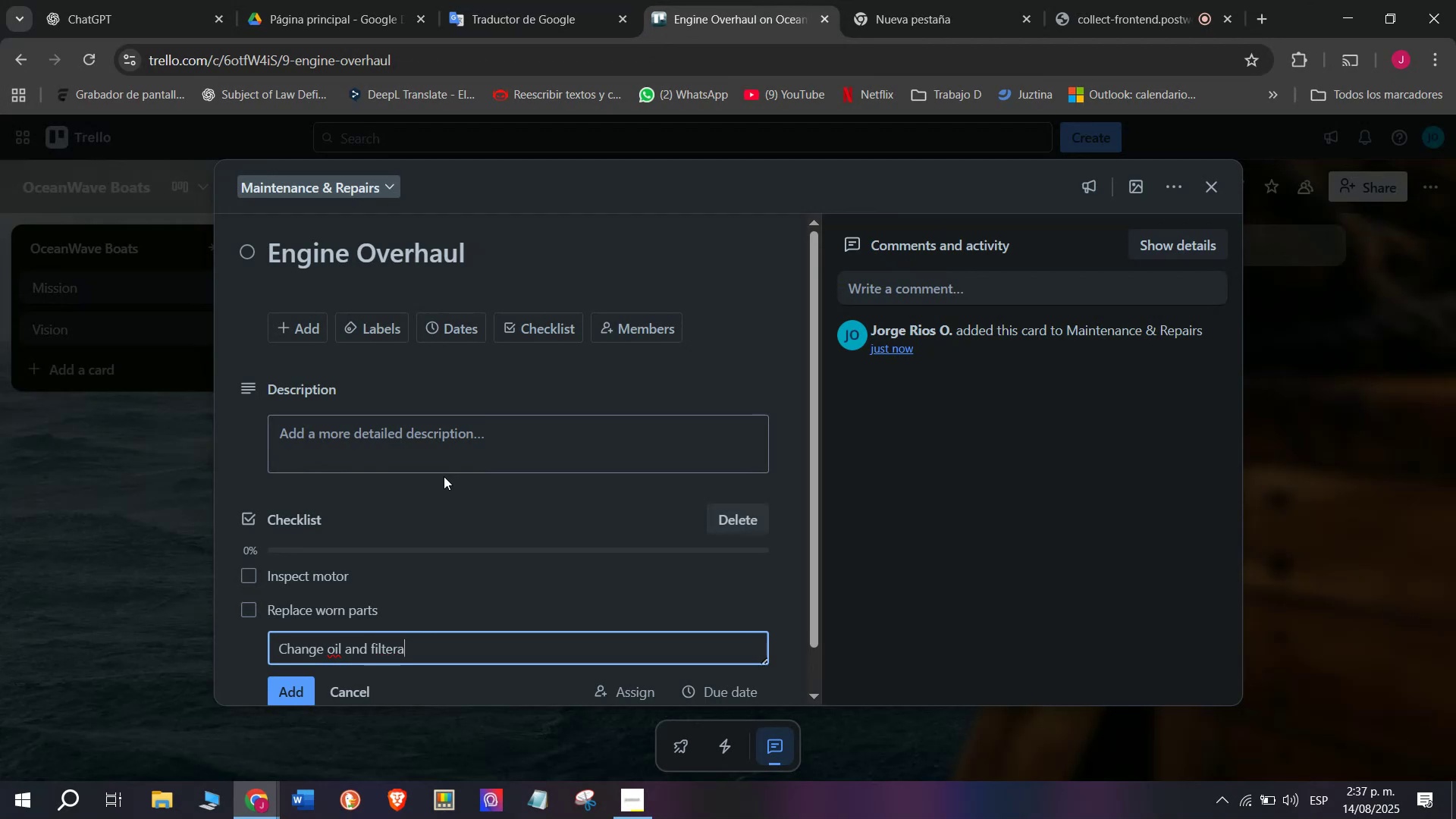 
key(Enter)
 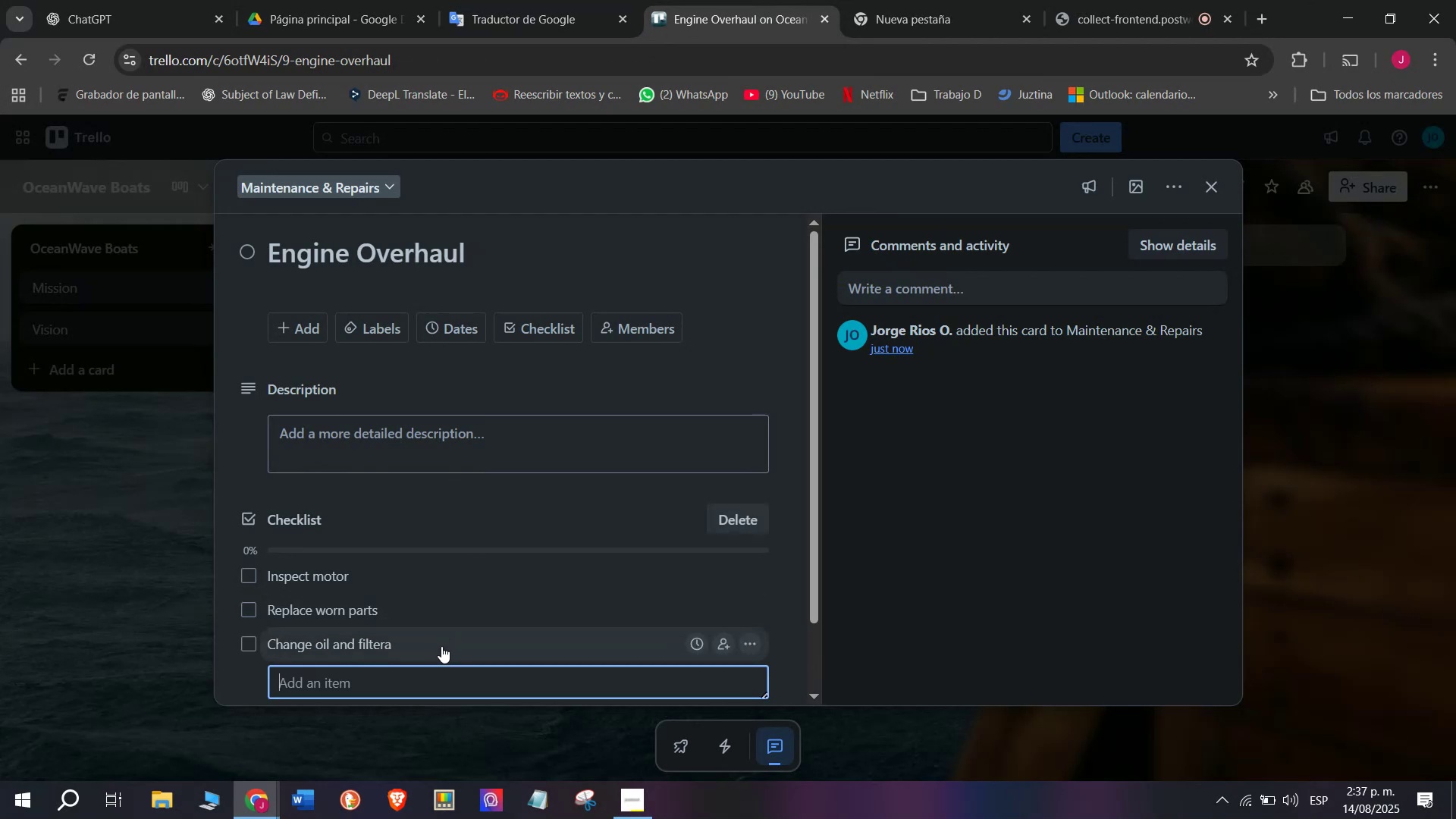 
left_click([439, 657])
 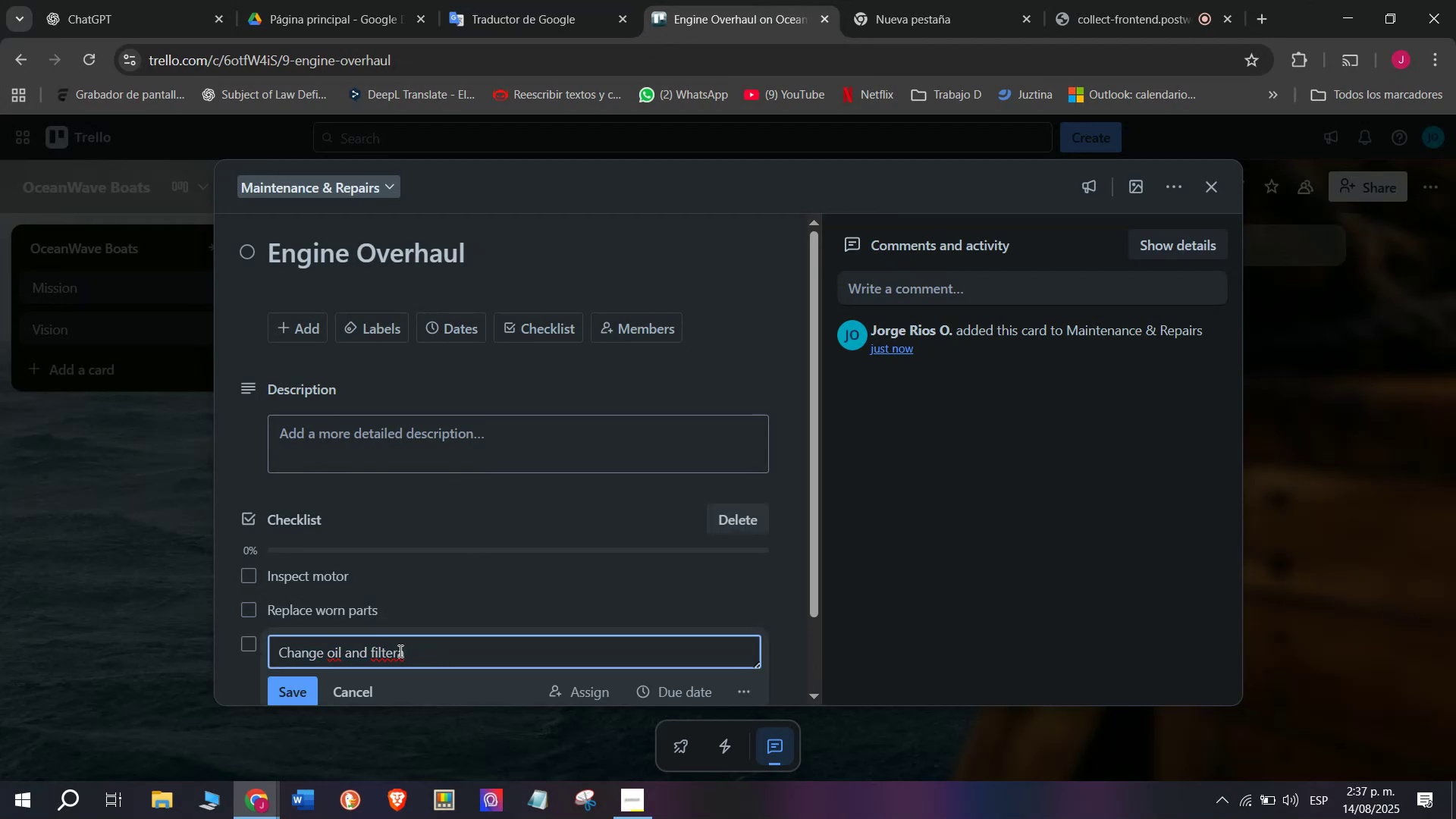 
key(Backspace)
 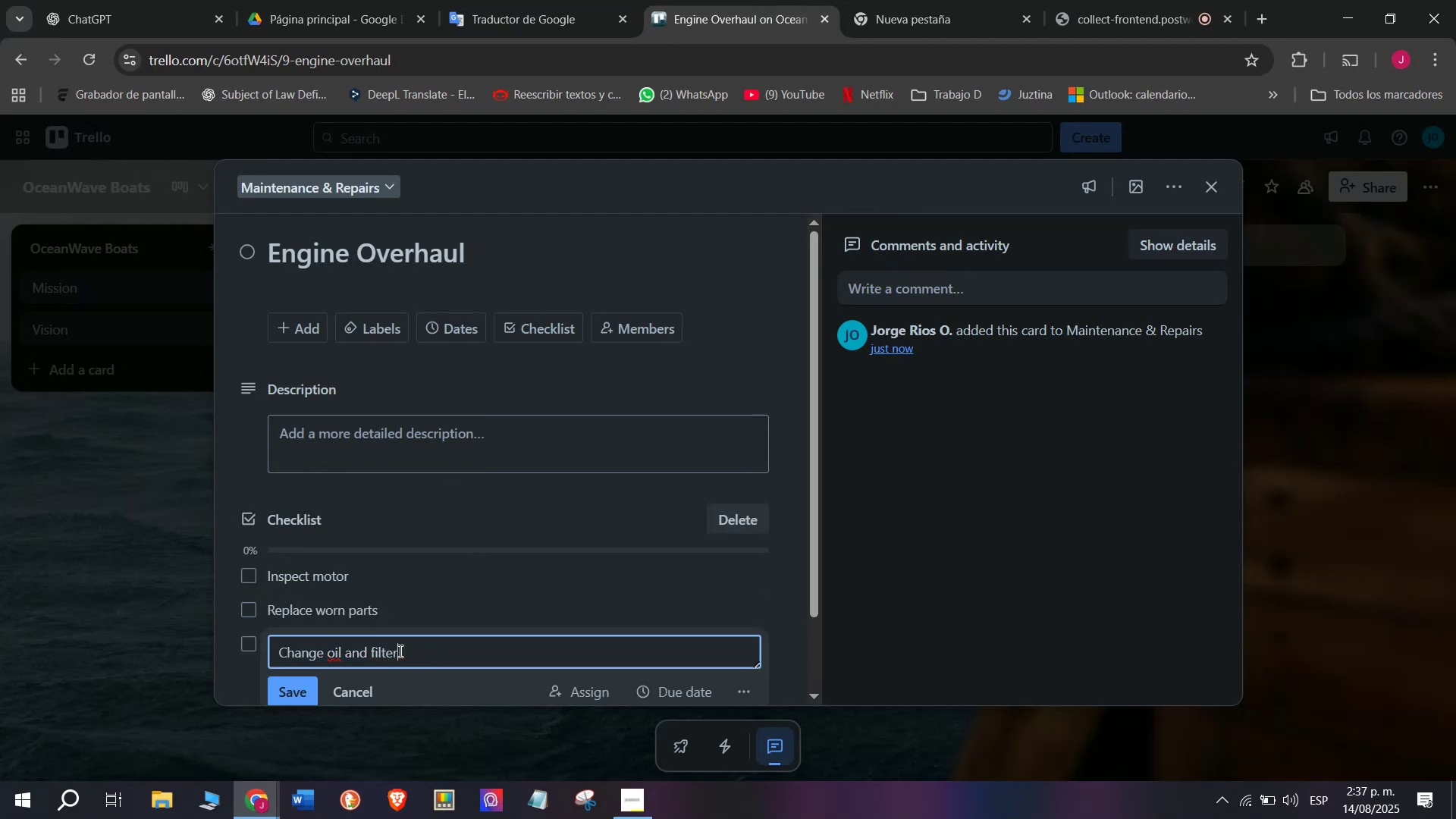 
key(S)
 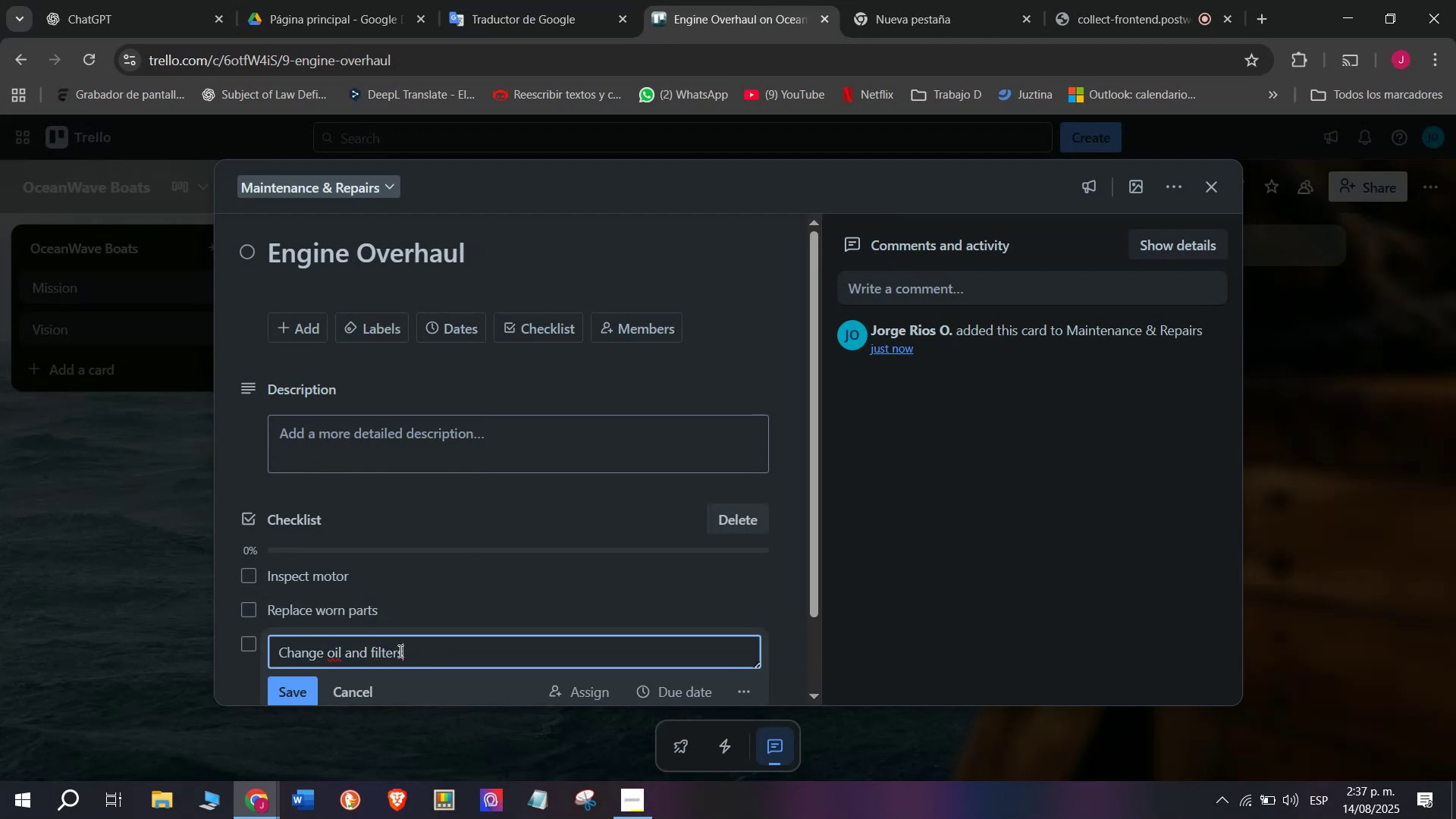 
key(Enter)
 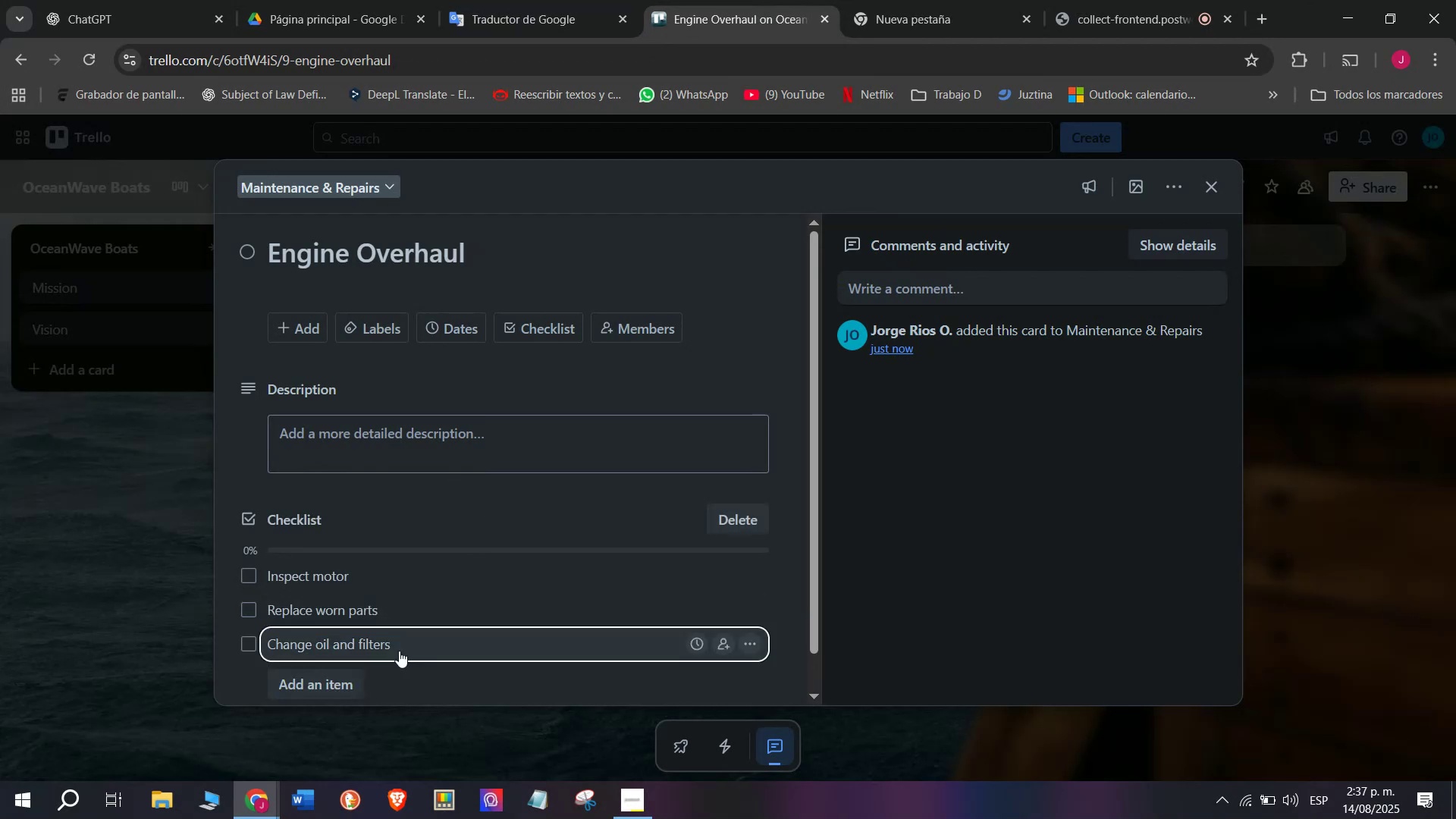 
scroll: coordinate [384, 630], scroll_direction: down, amount: 3.0
 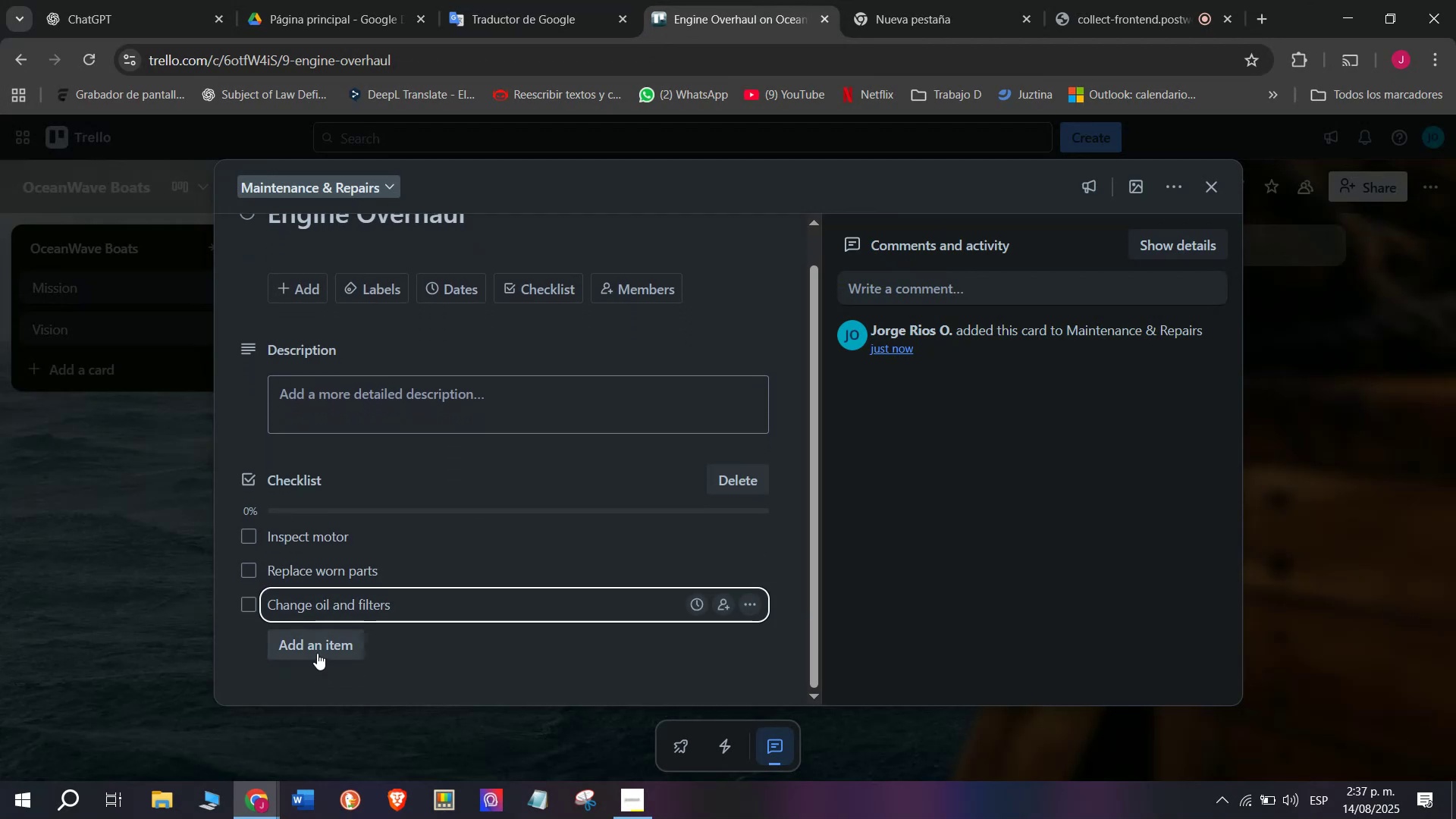 
left_click([317, 651])
 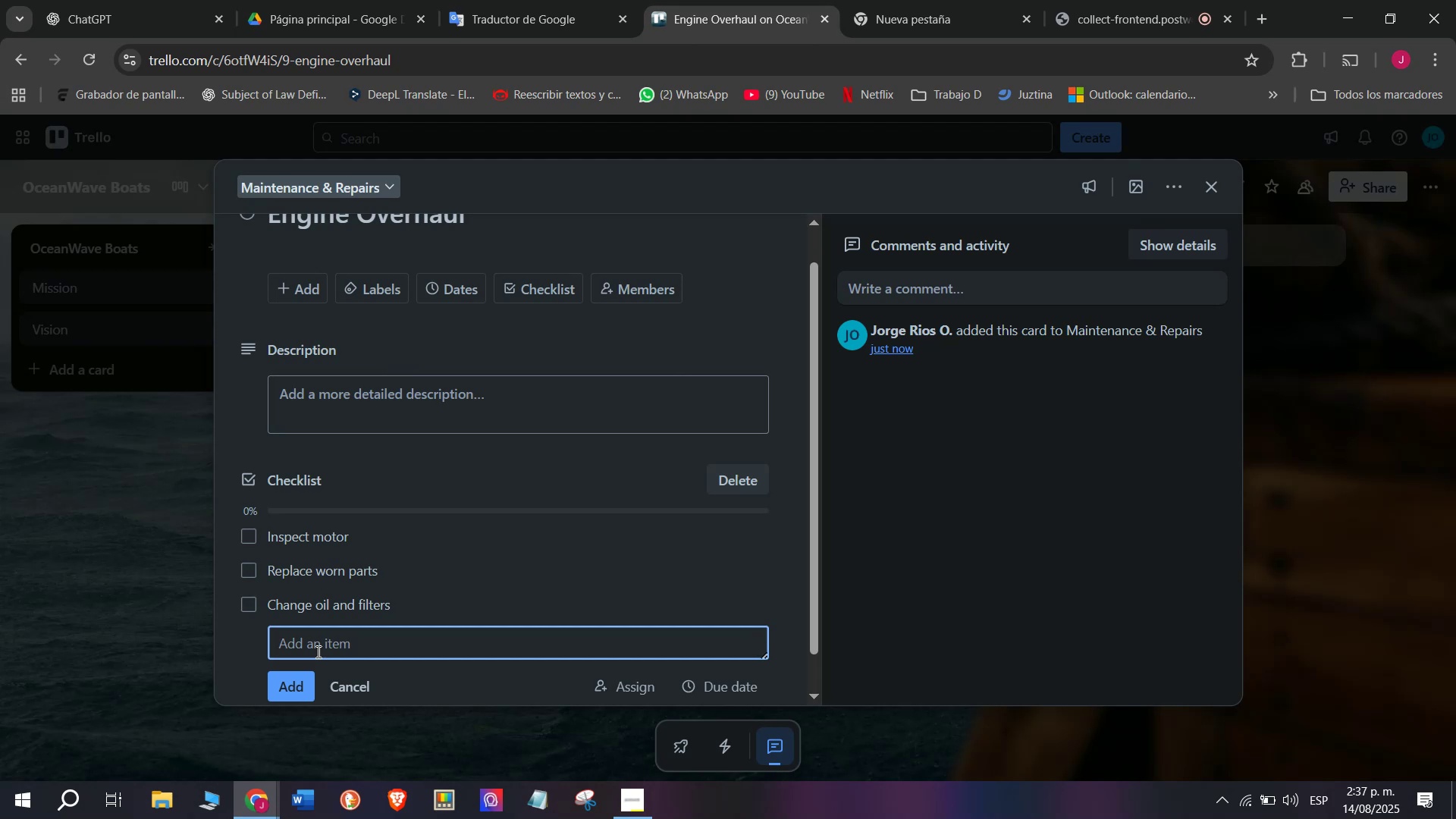 
type(Test performance)
 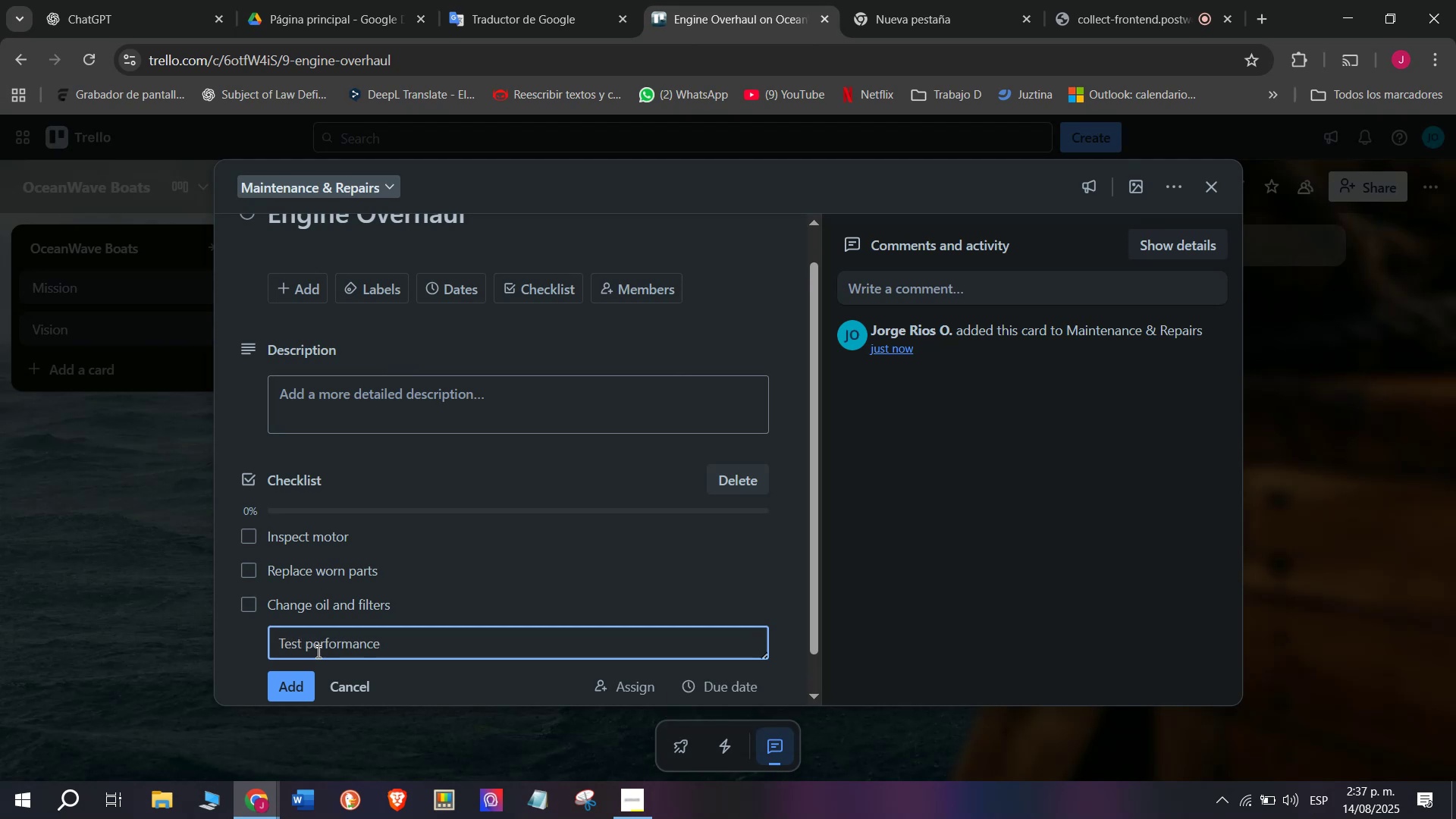 
key(Enter)
 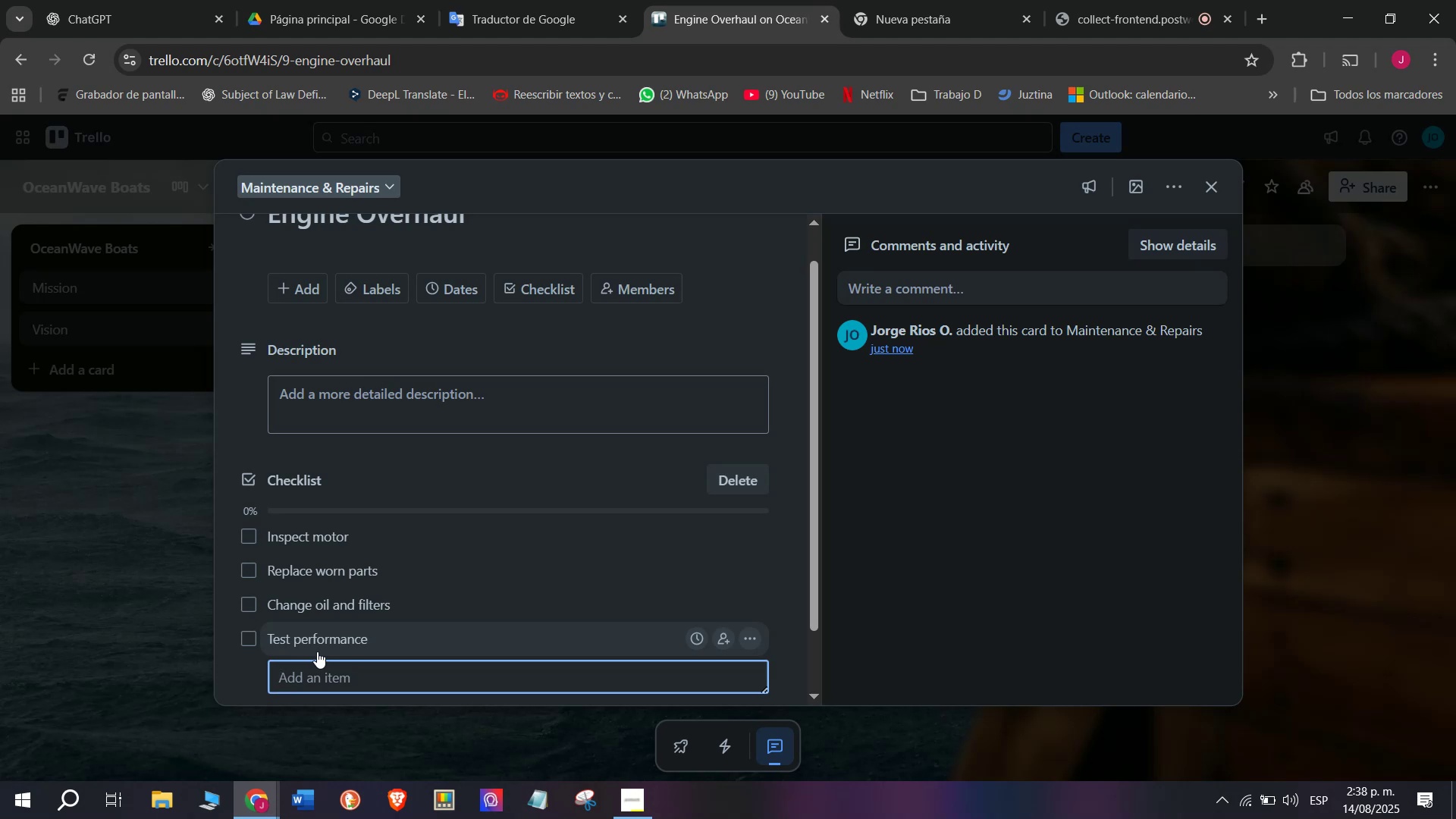 
type(Clean oil and )
 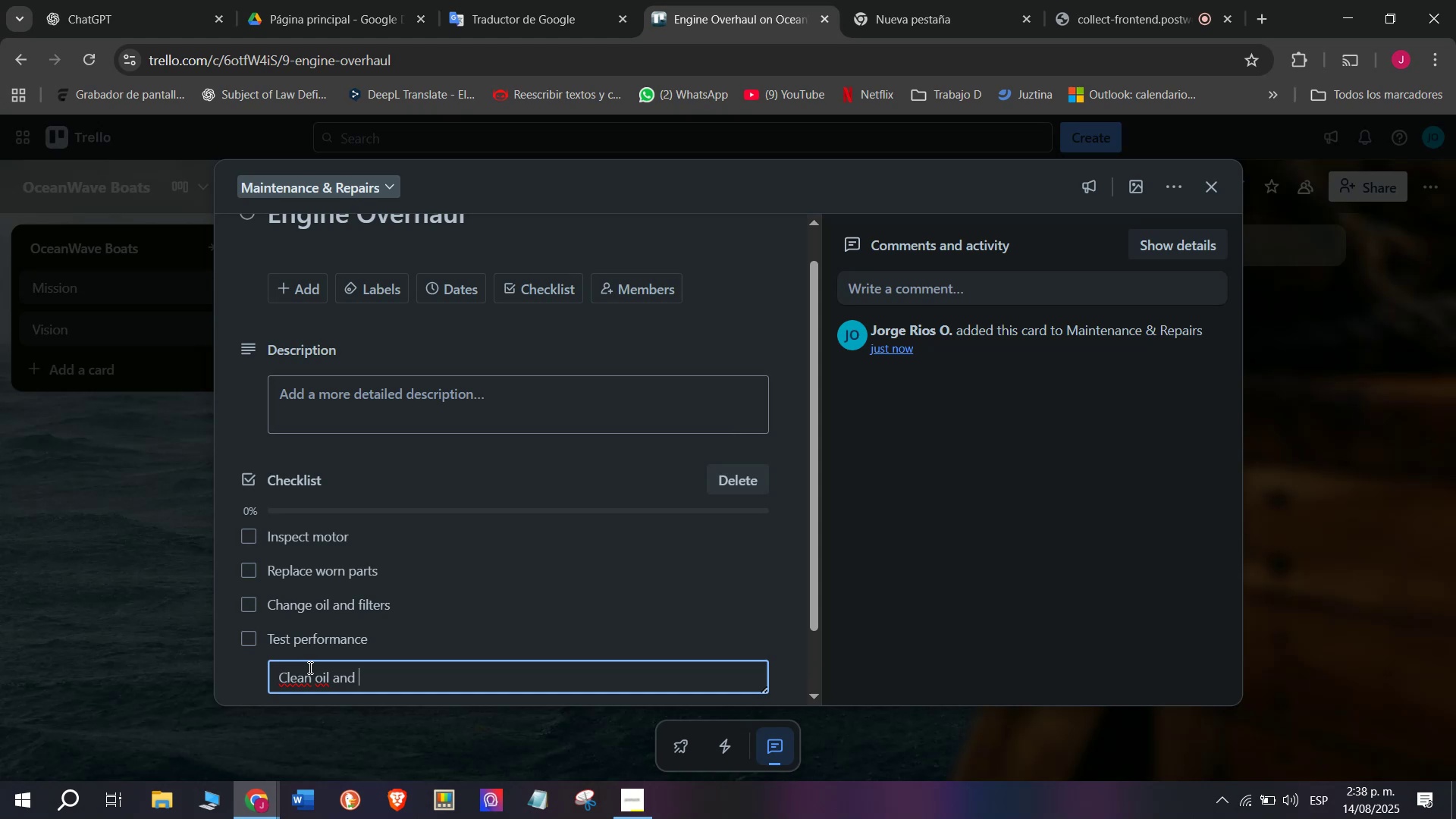 
wait(9.71)
 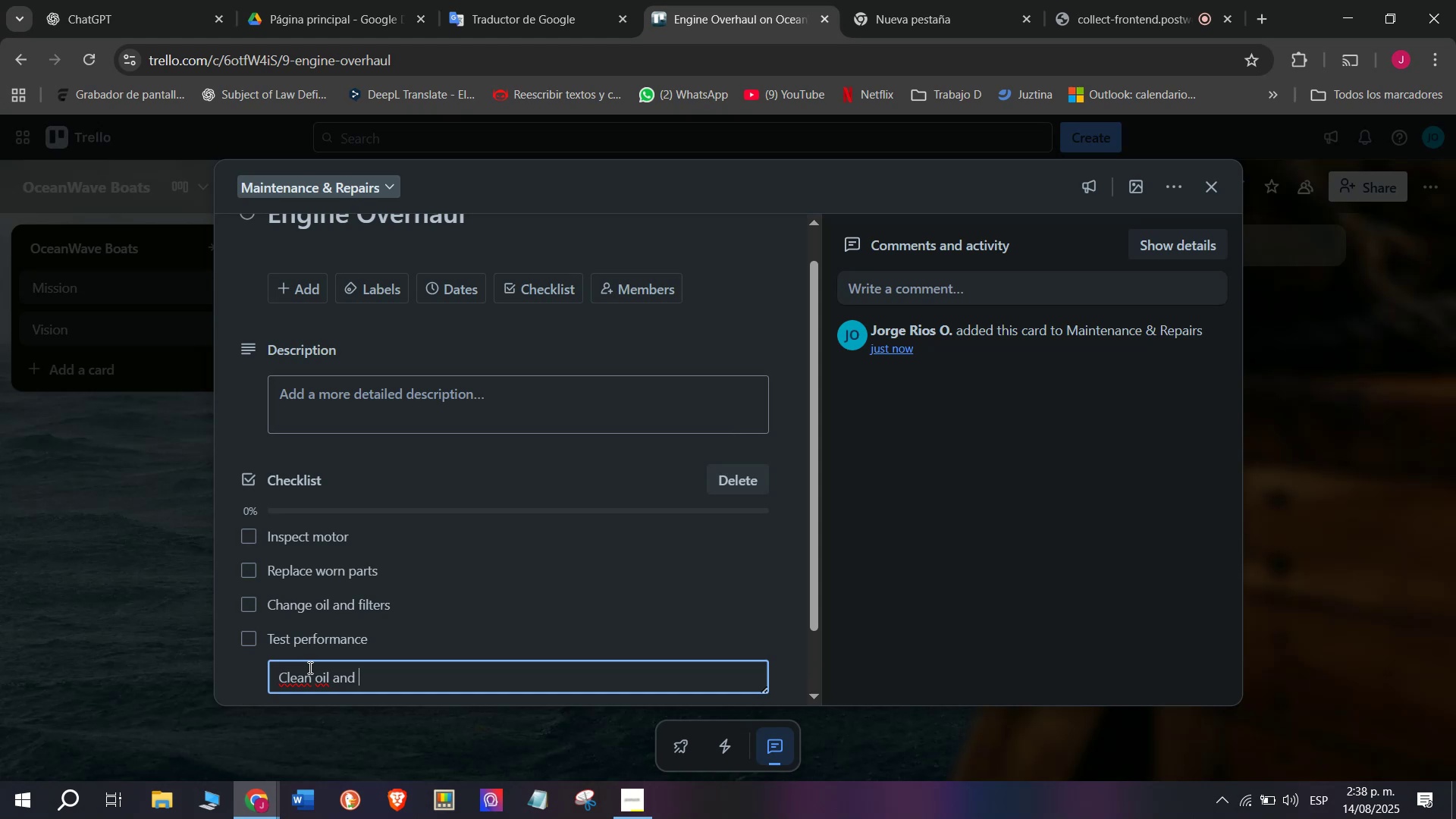 
left_click_drag(start_coordinate=[318, 673], to_coordinate=[490, 657])
 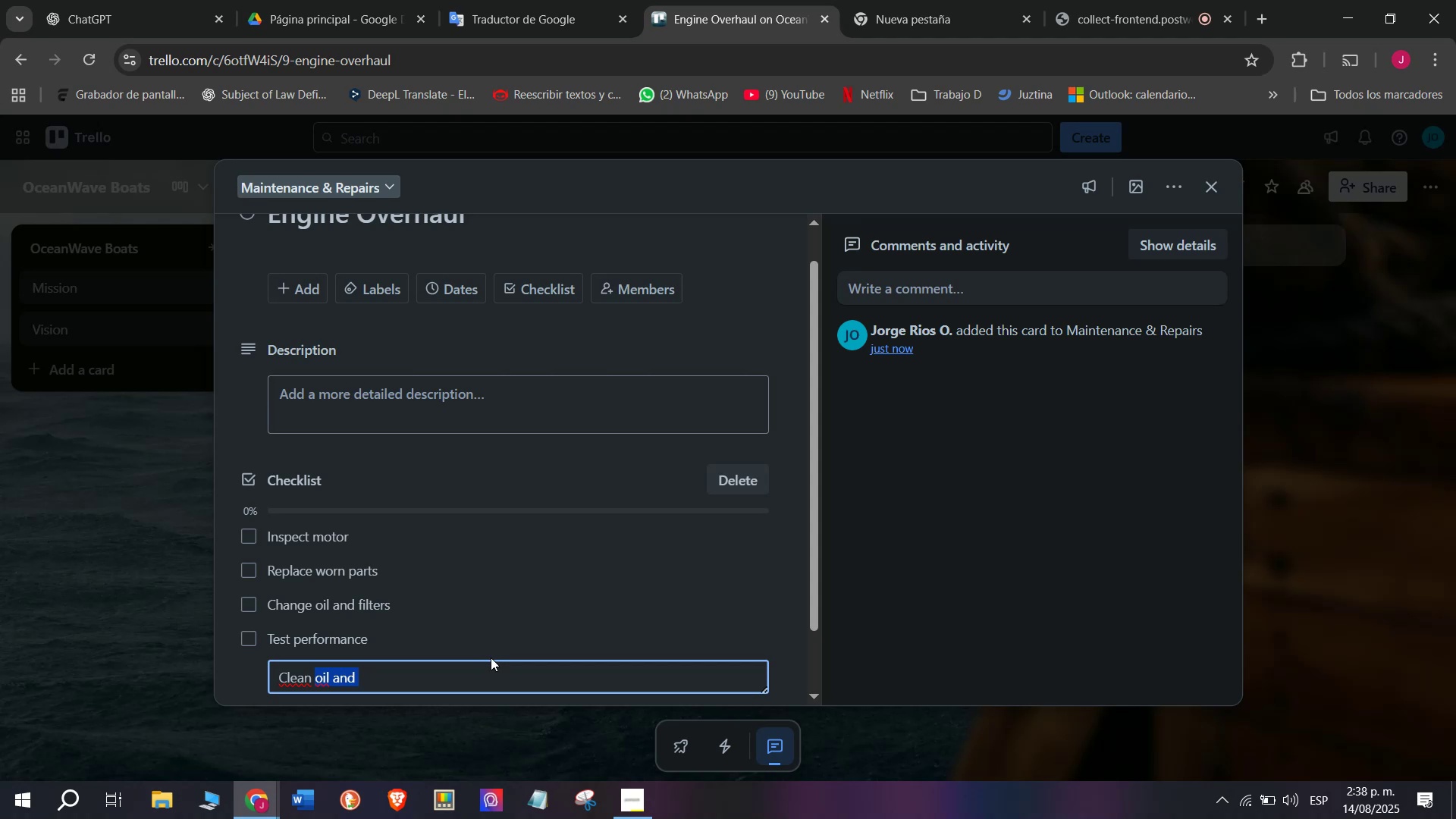 
type(engine bay)
 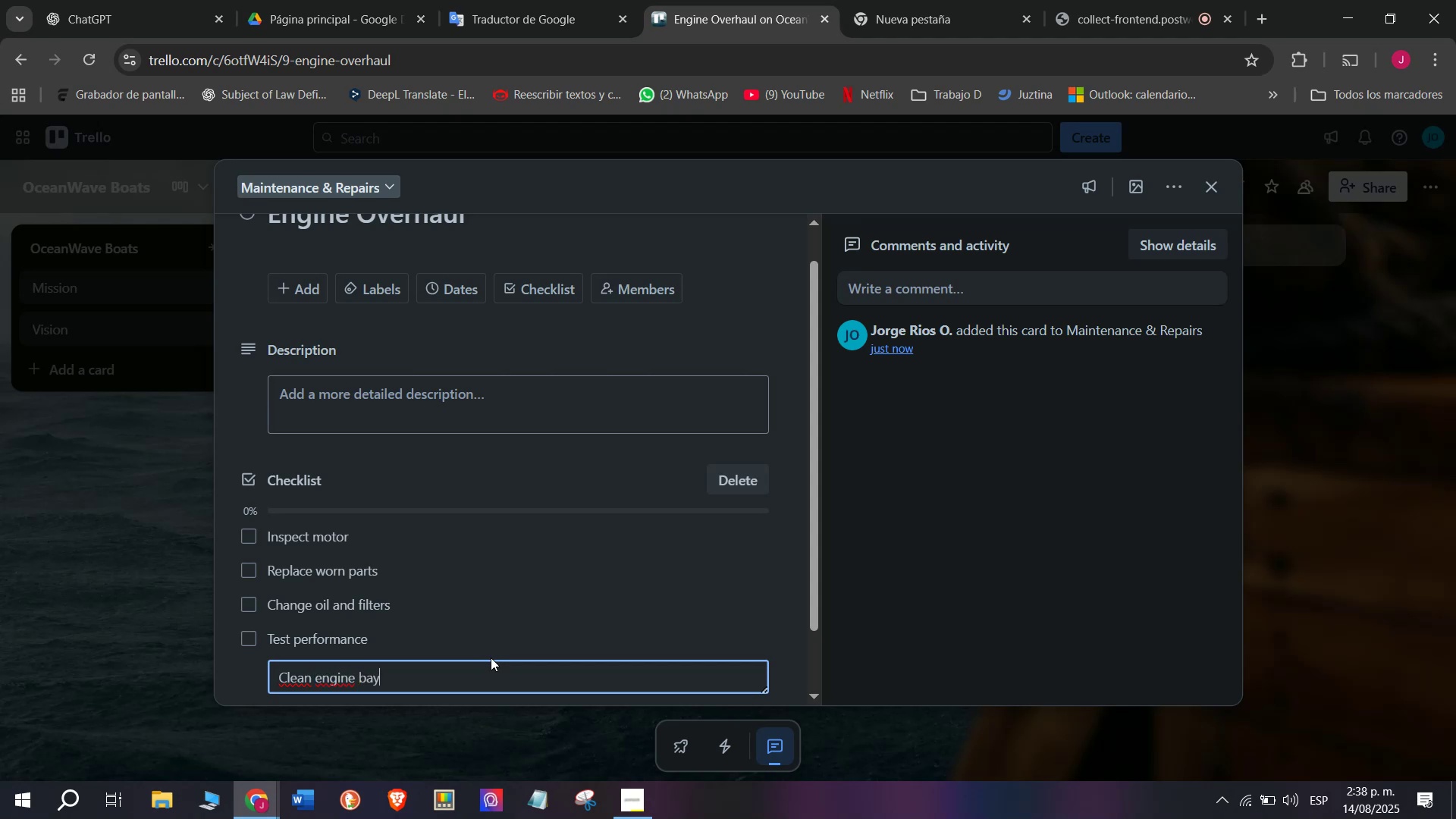 
key(Enter)
 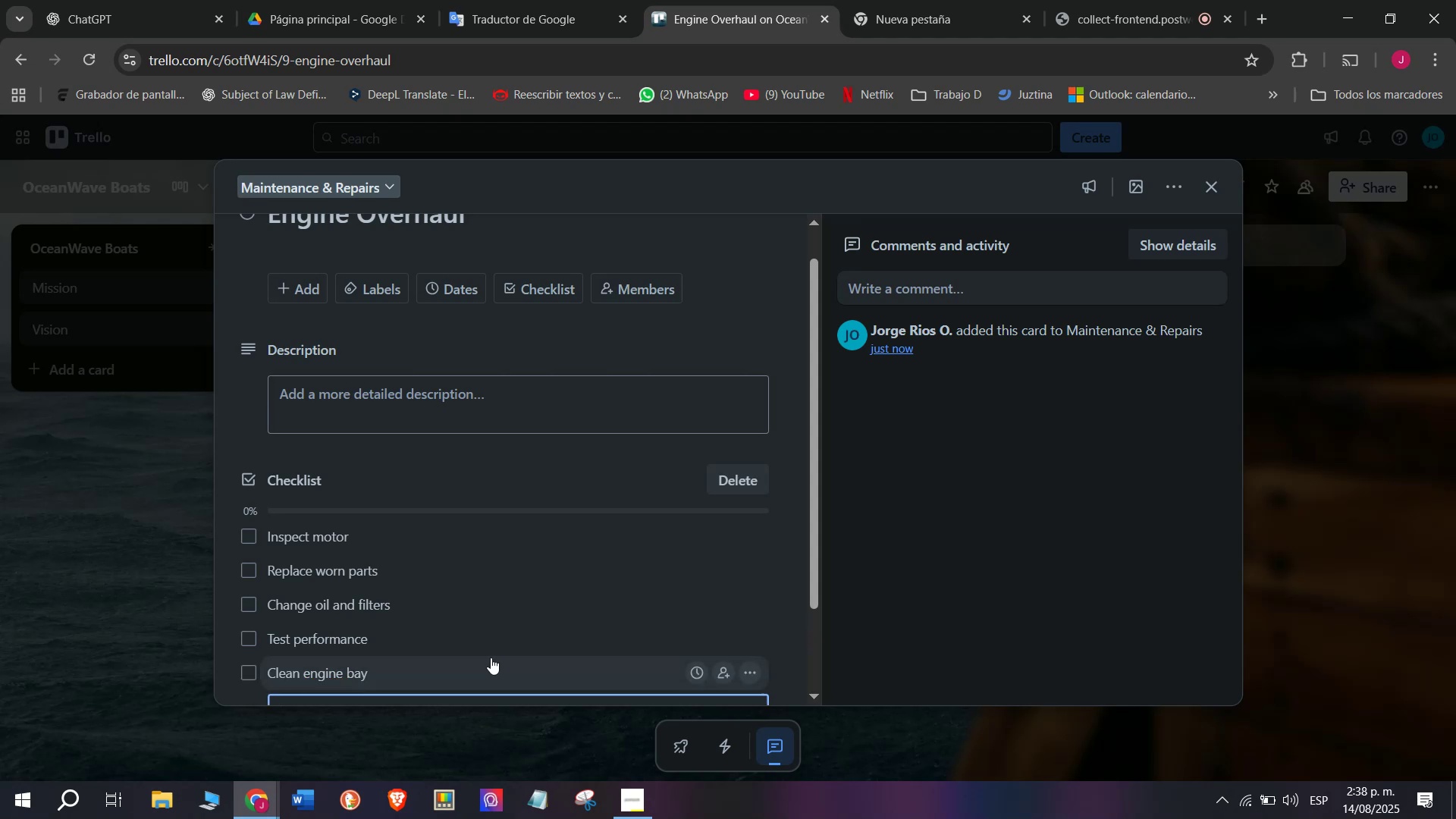 
scroll: coordinate [399, 640], scroll_direction: down, amount: 4.0
 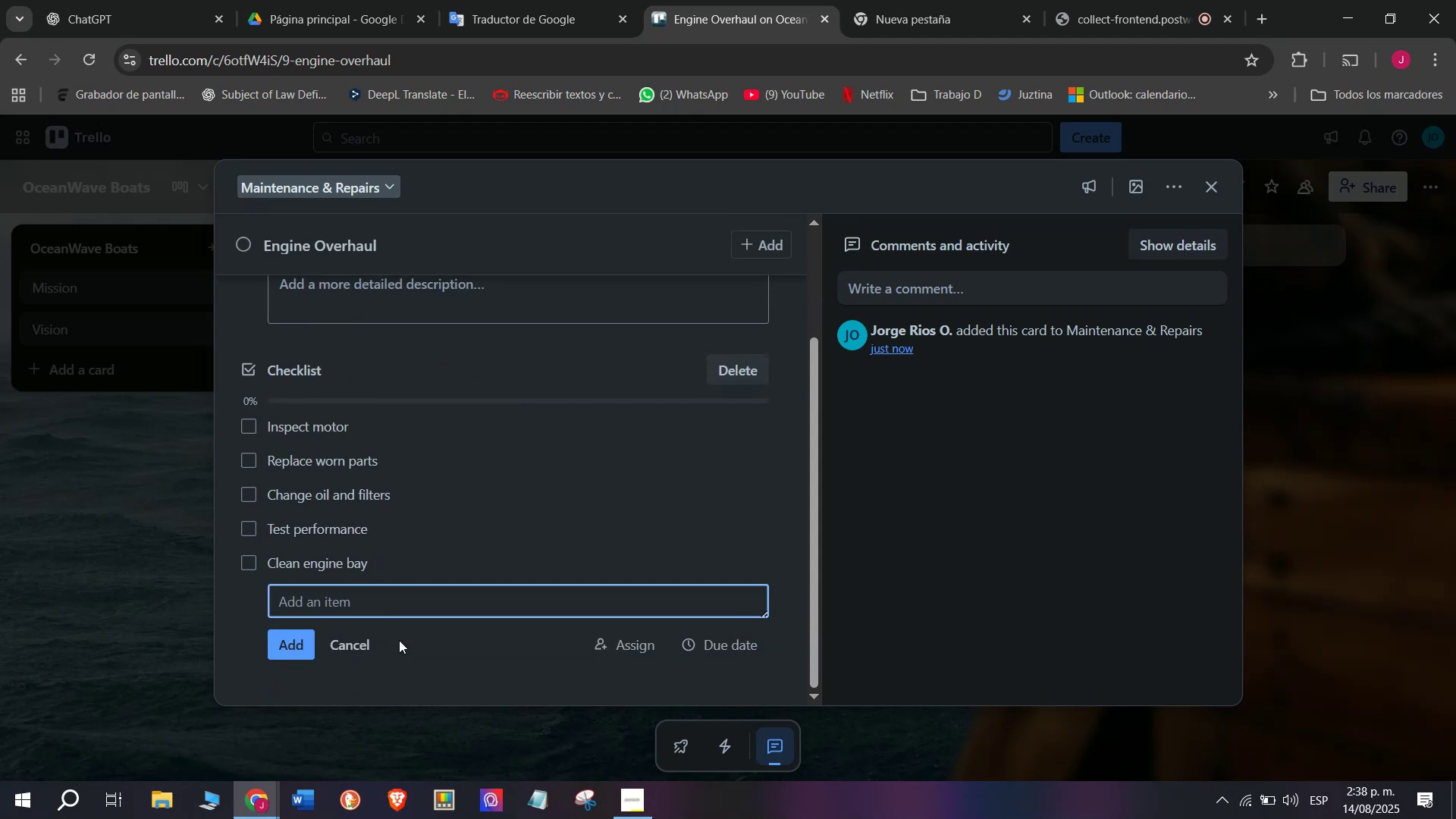 
type(Approve for )
 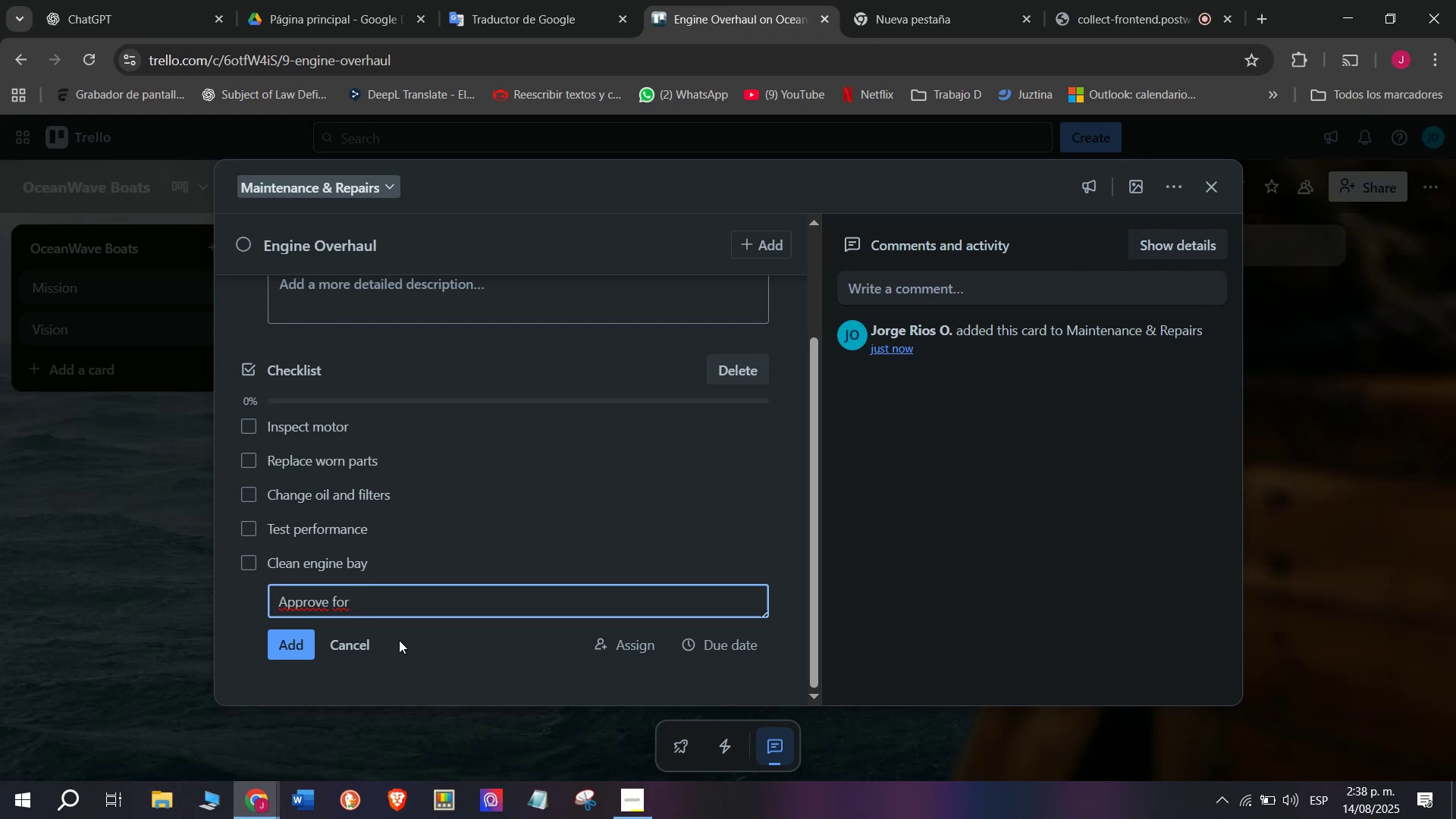 
wait(11.96)
 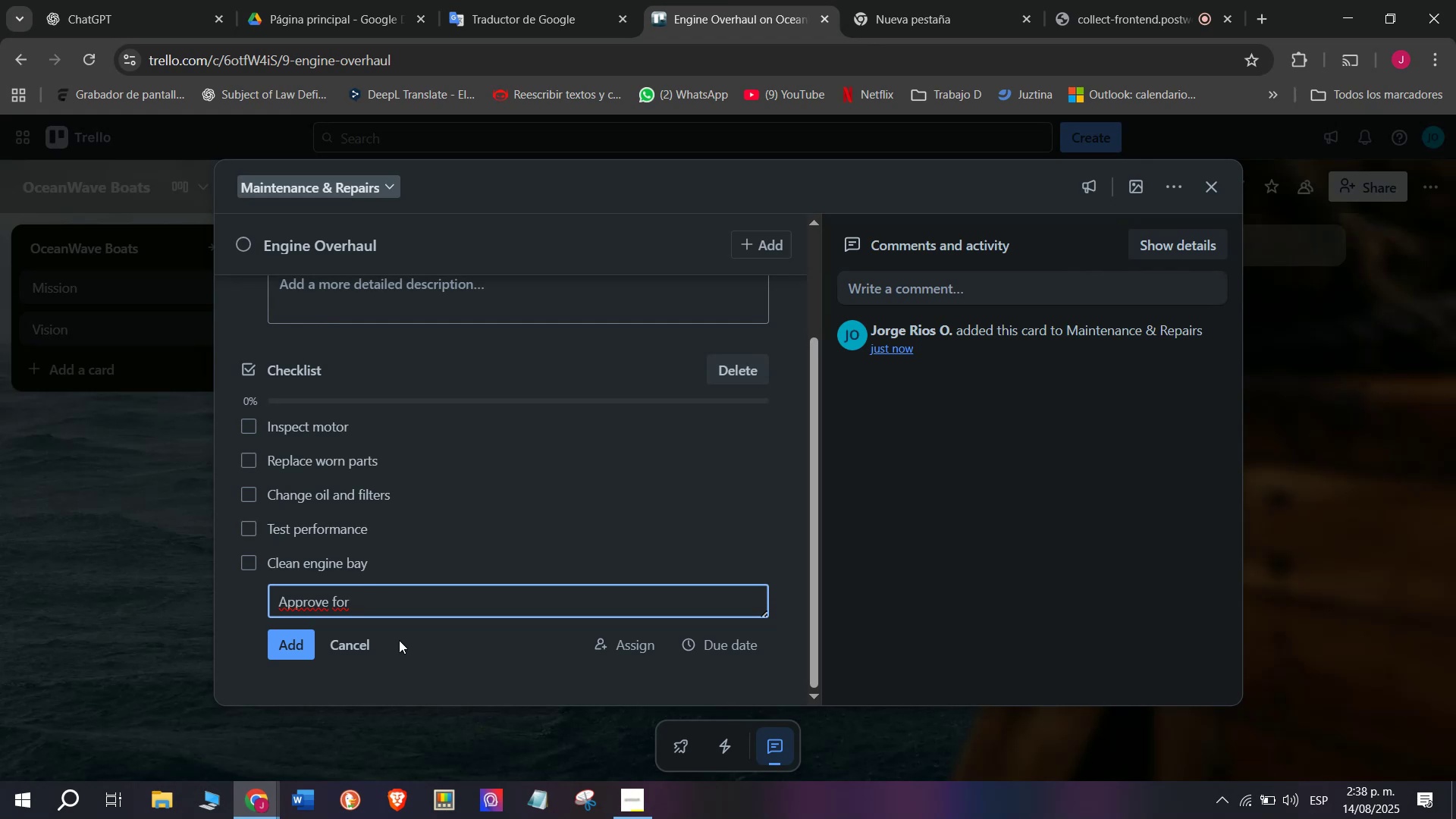 
type(service)
 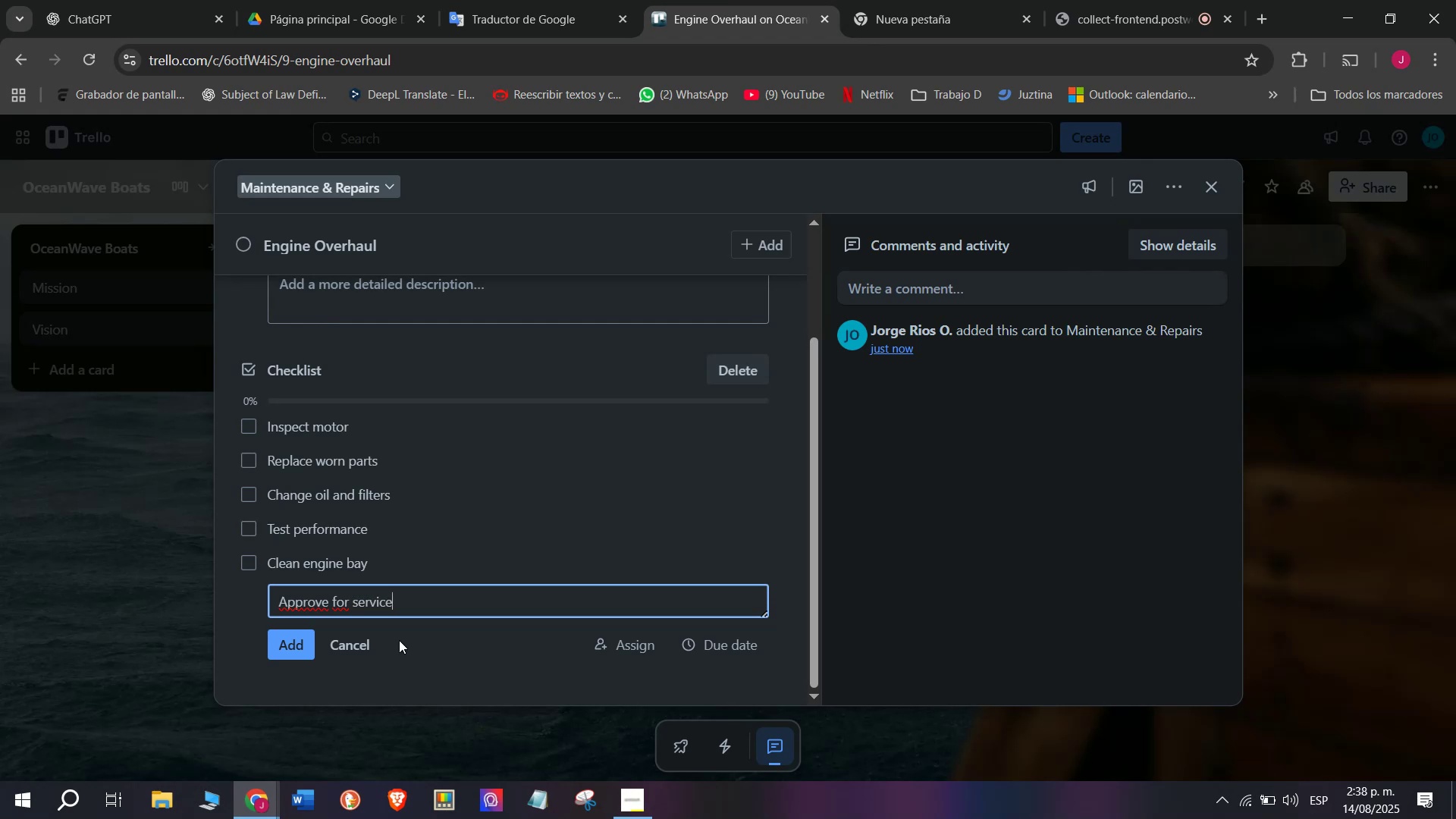 
key(Enter)
 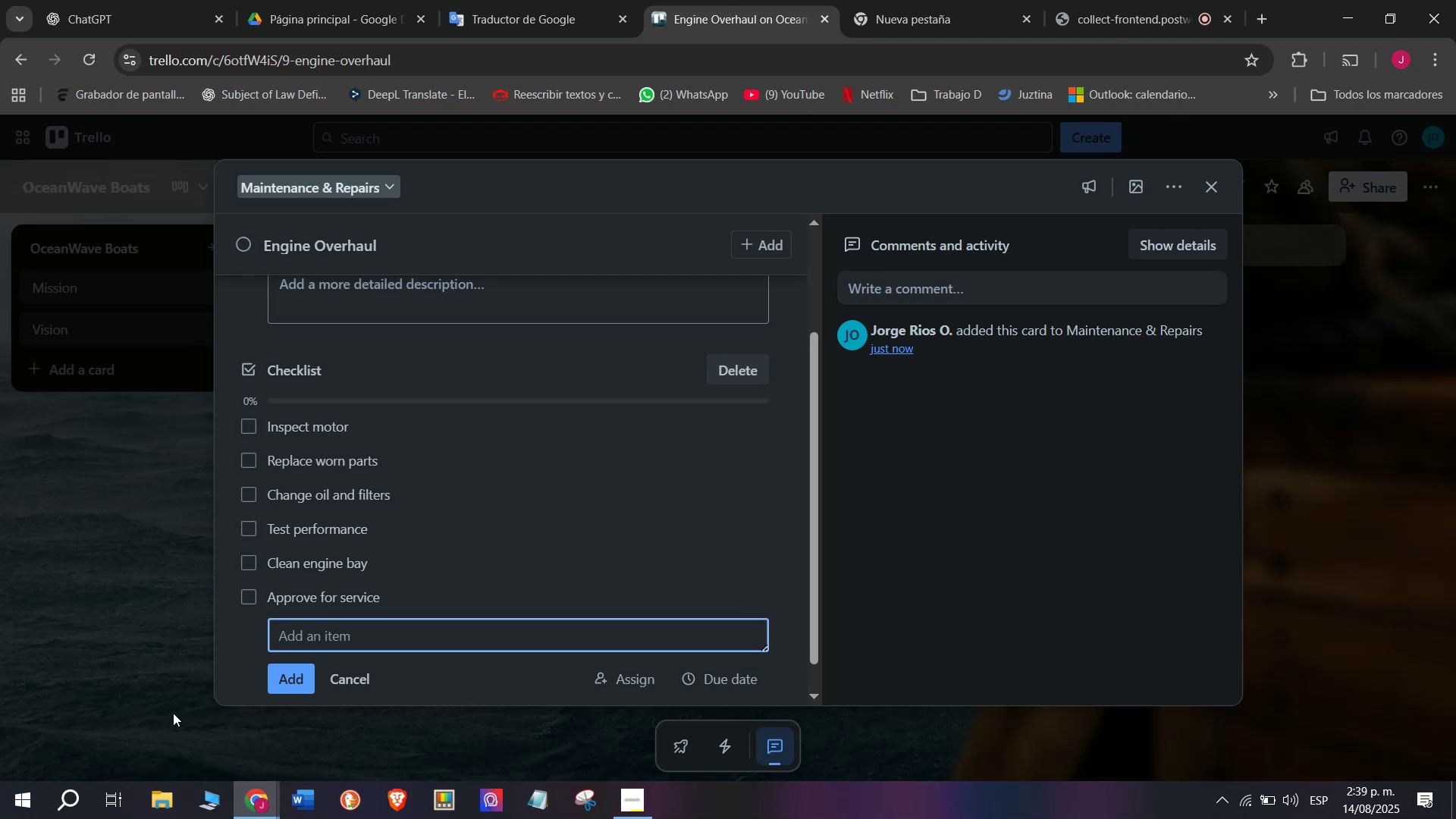 
wait(16.12)
 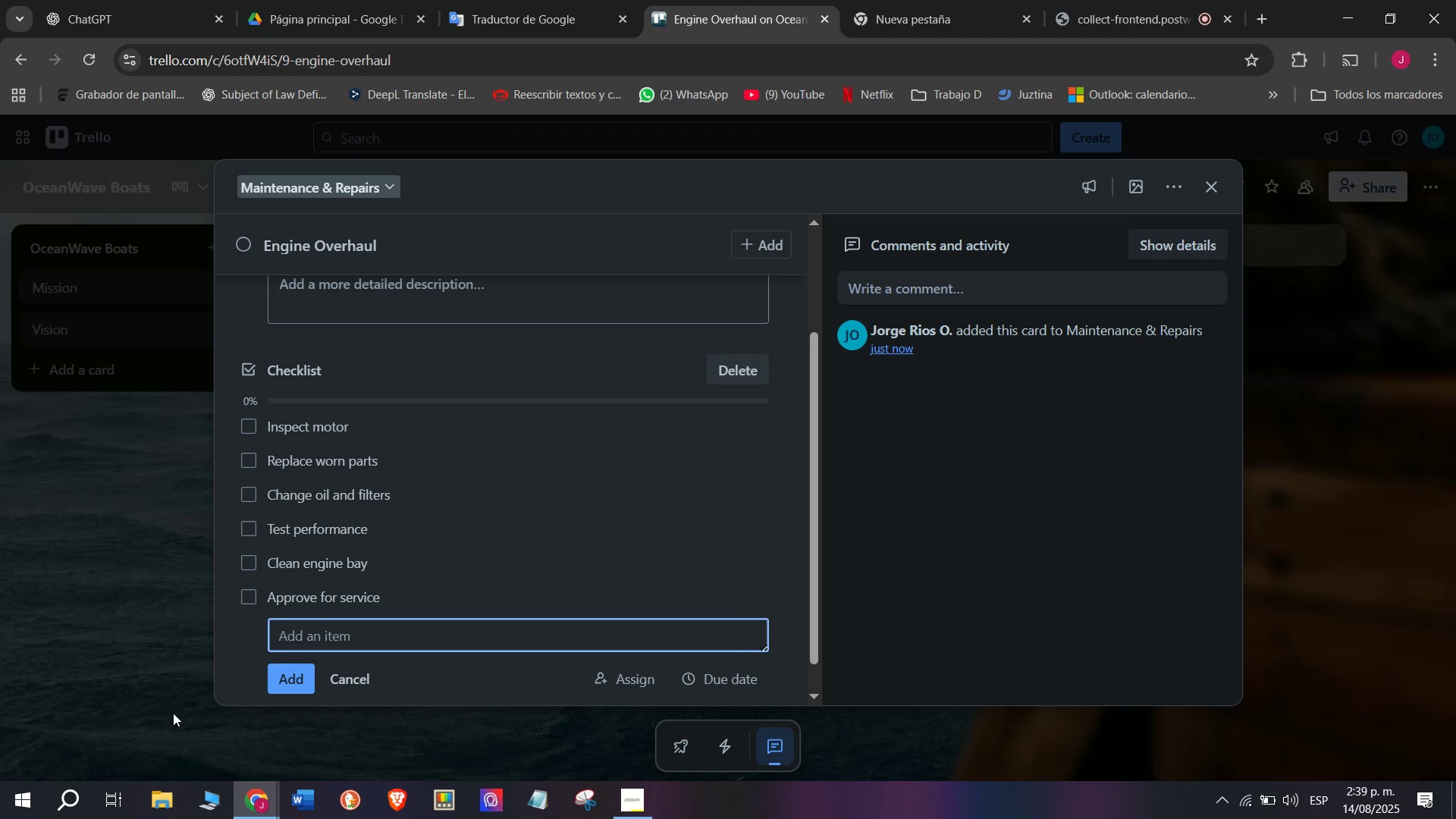 
scroll: coordinate [353, 526], scroll_direction: up, amount: 2.0
 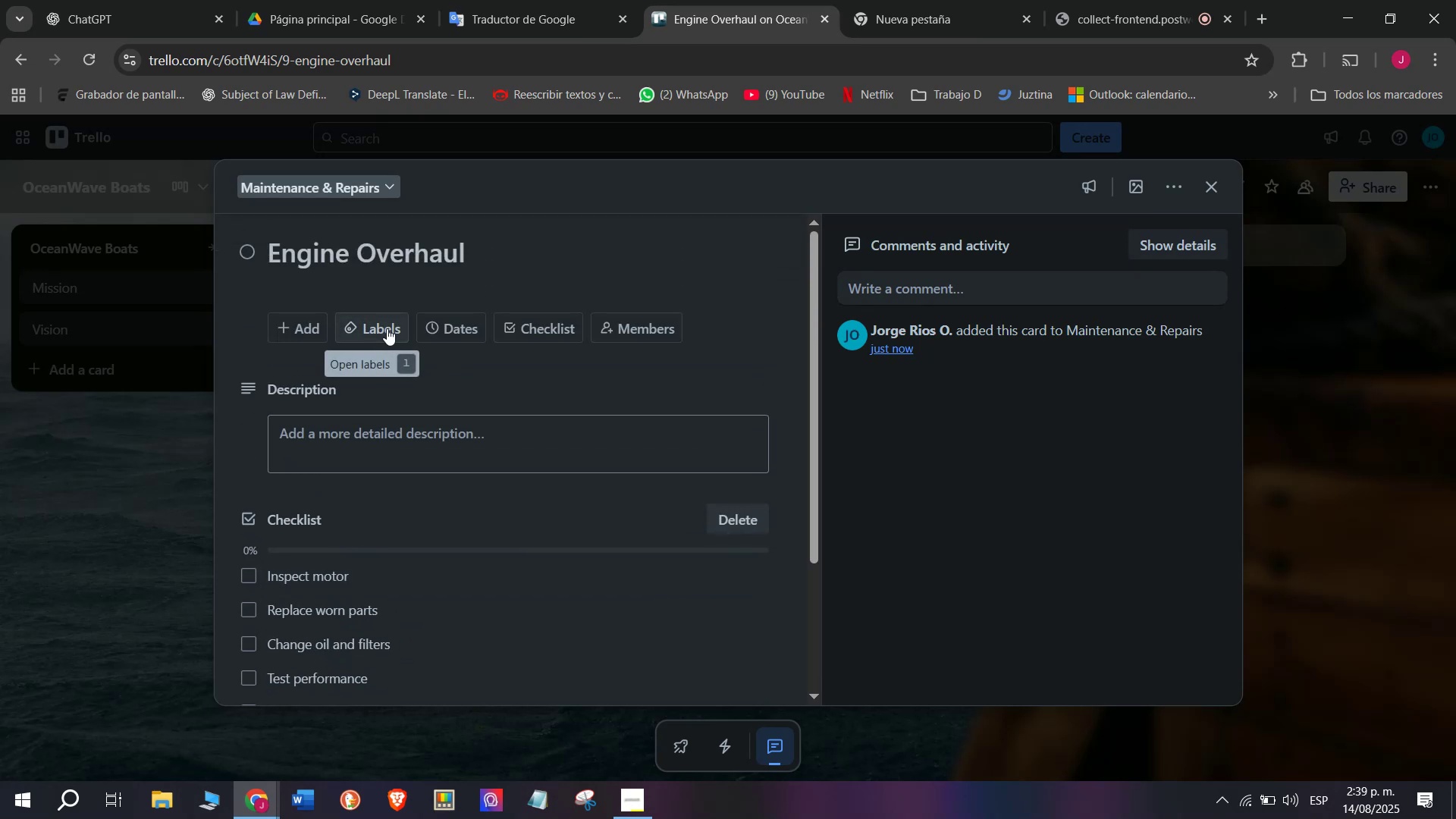 
left_click([387, 328])
 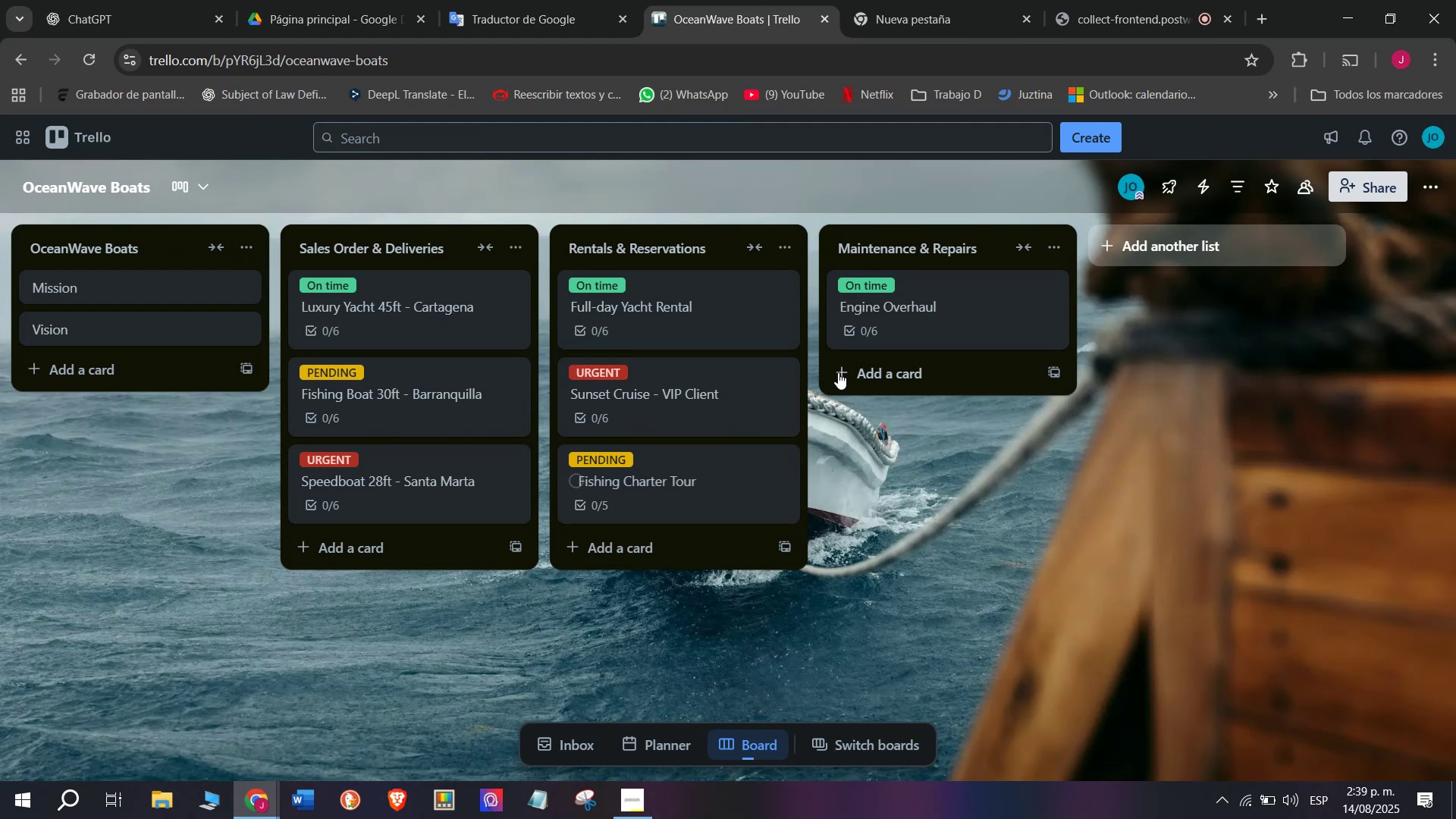 
left_click_drag(start_coordinate=[706, 413], to_coordinate=[692, 309])
 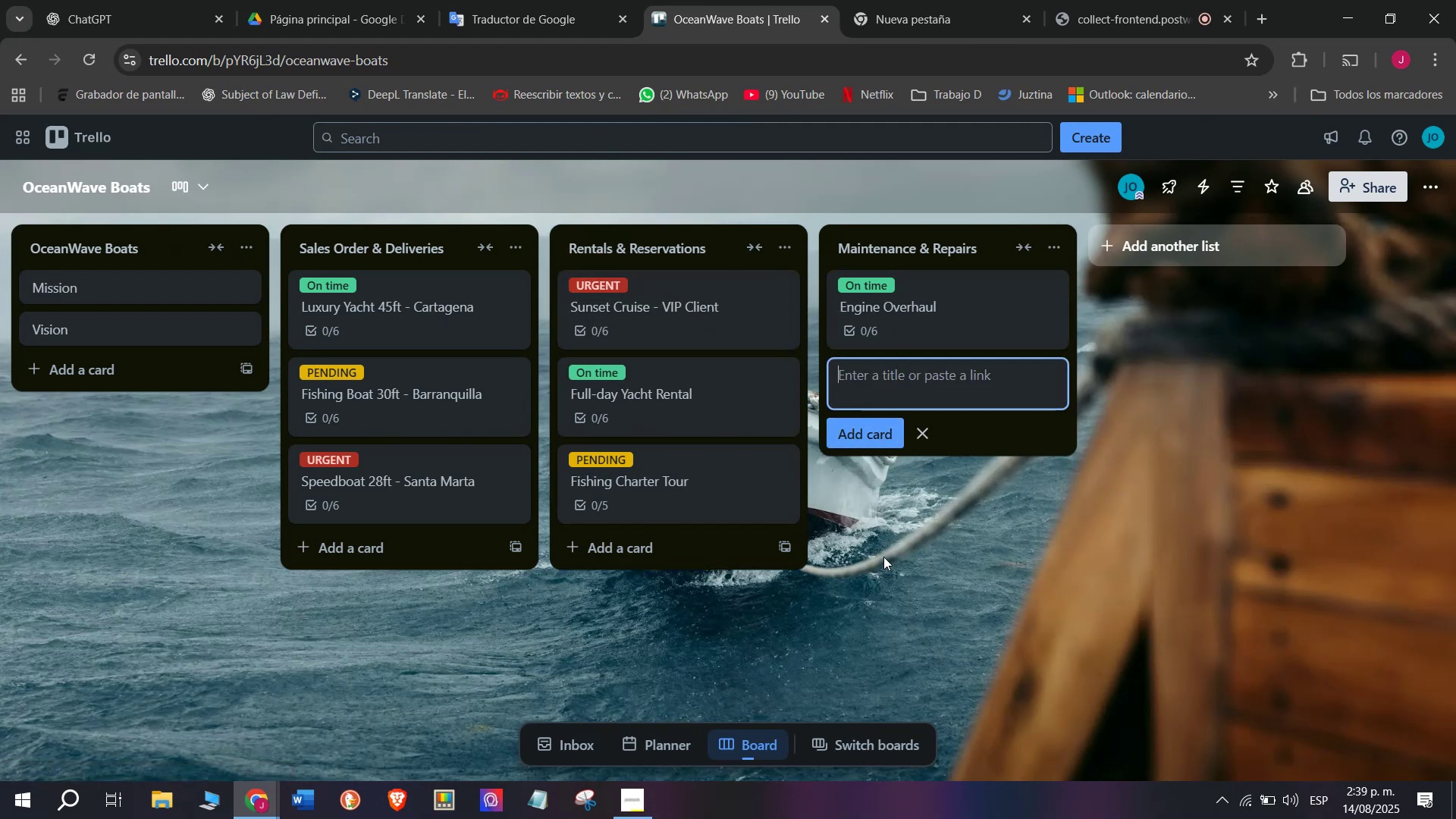 
wait(6.44)
 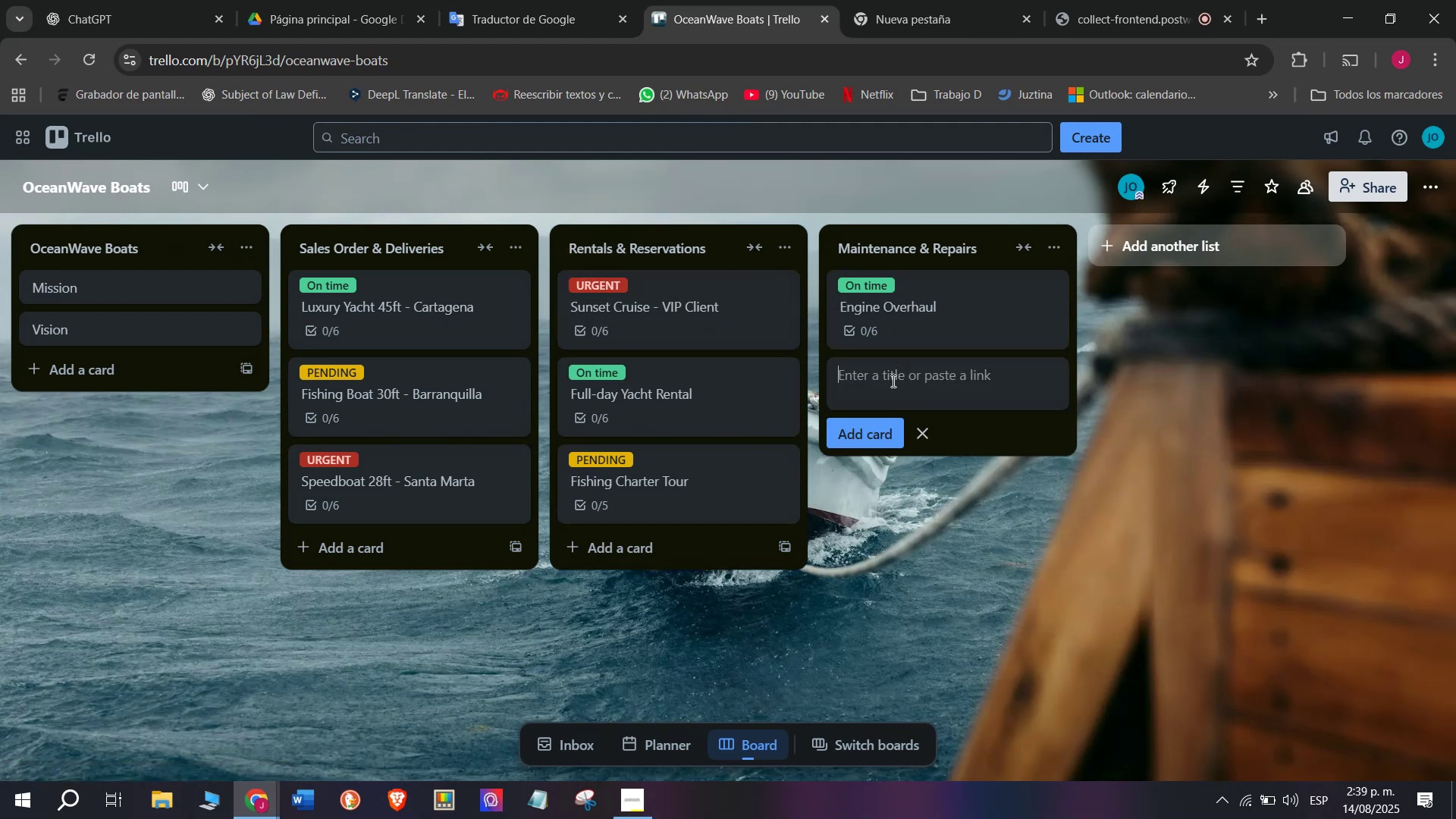 
key(CapsLock)
 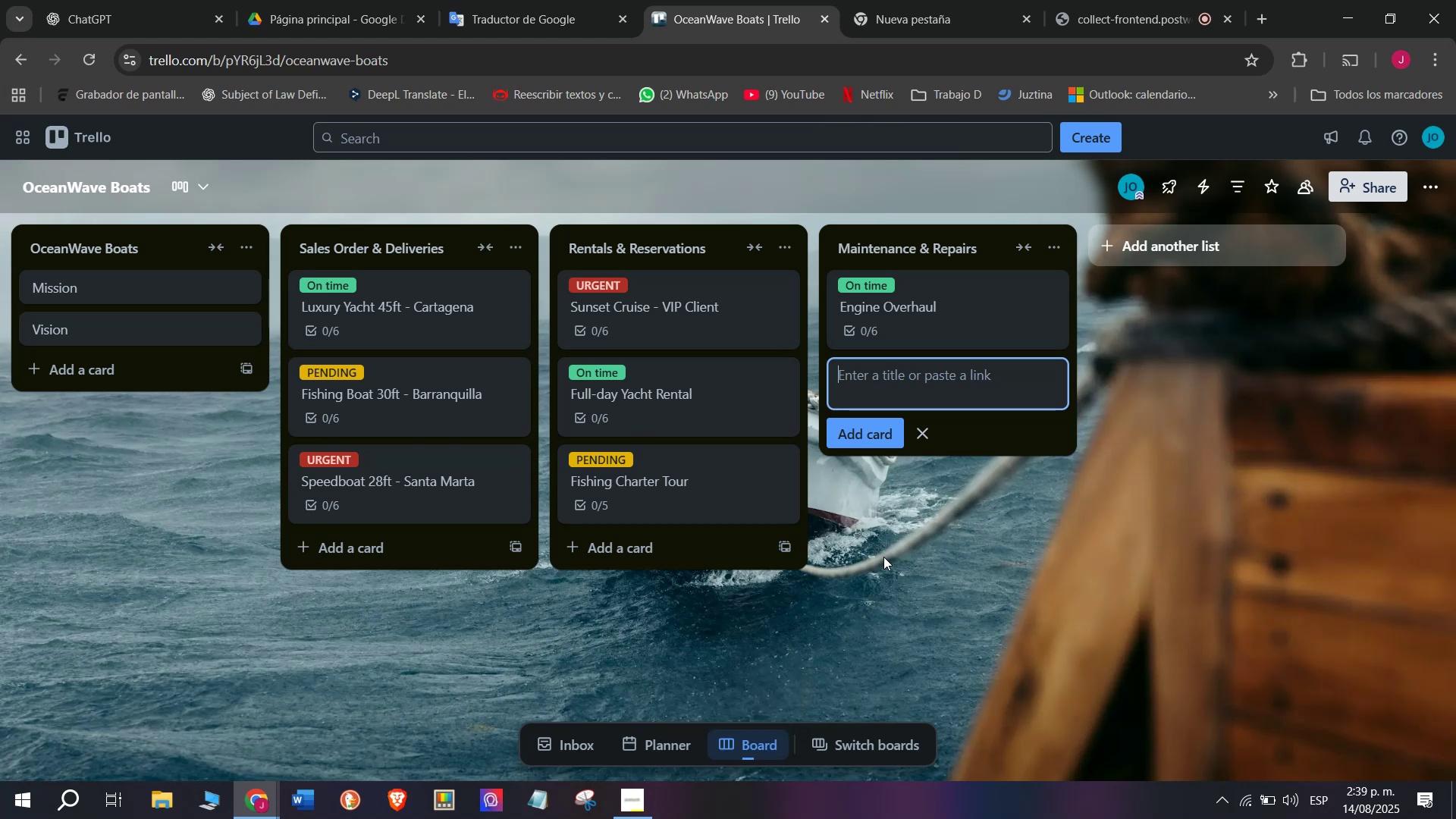 
type(Hull c)
key(Backspace)
type(Cleaning)
 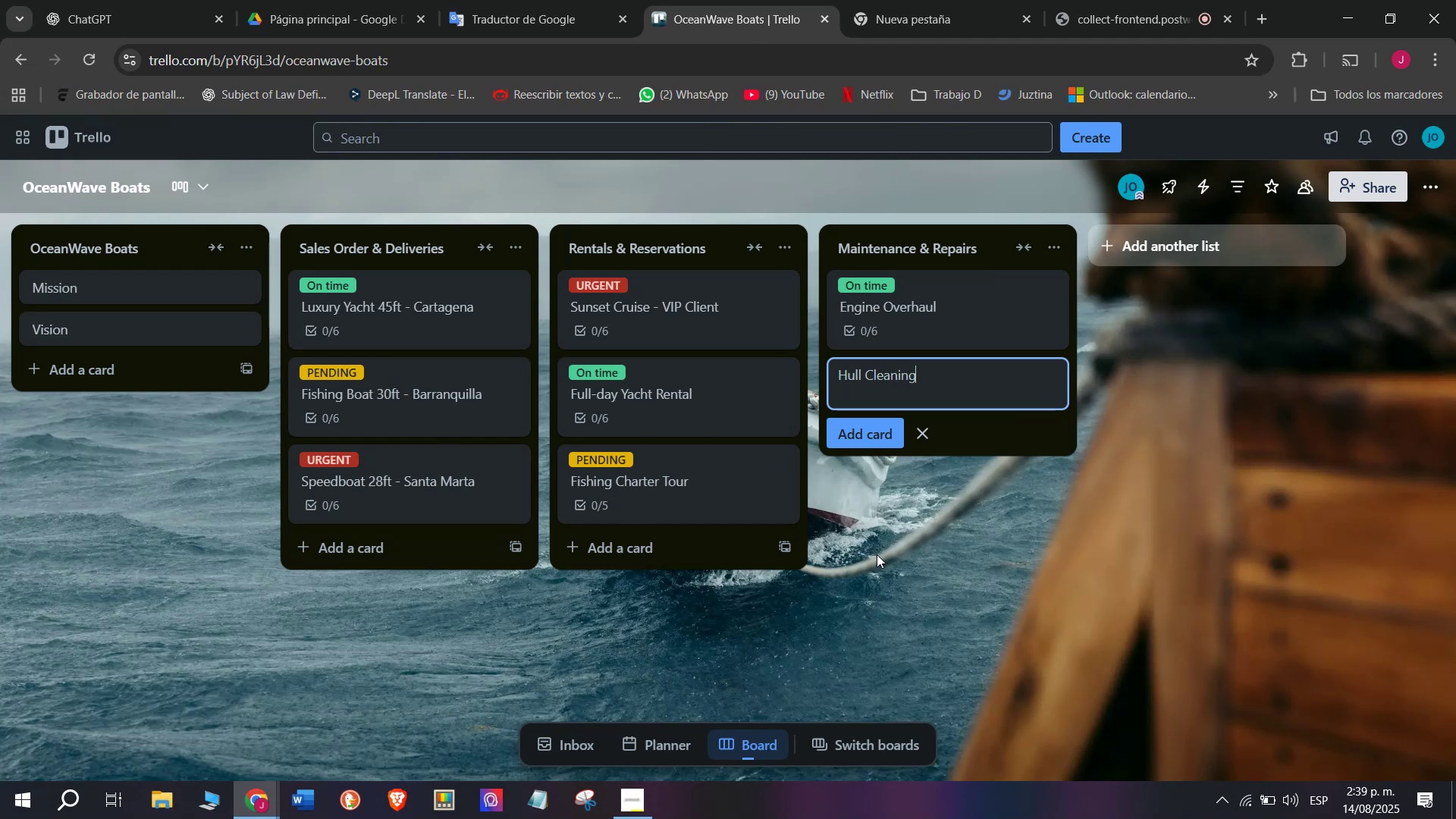 
key(Enter)
 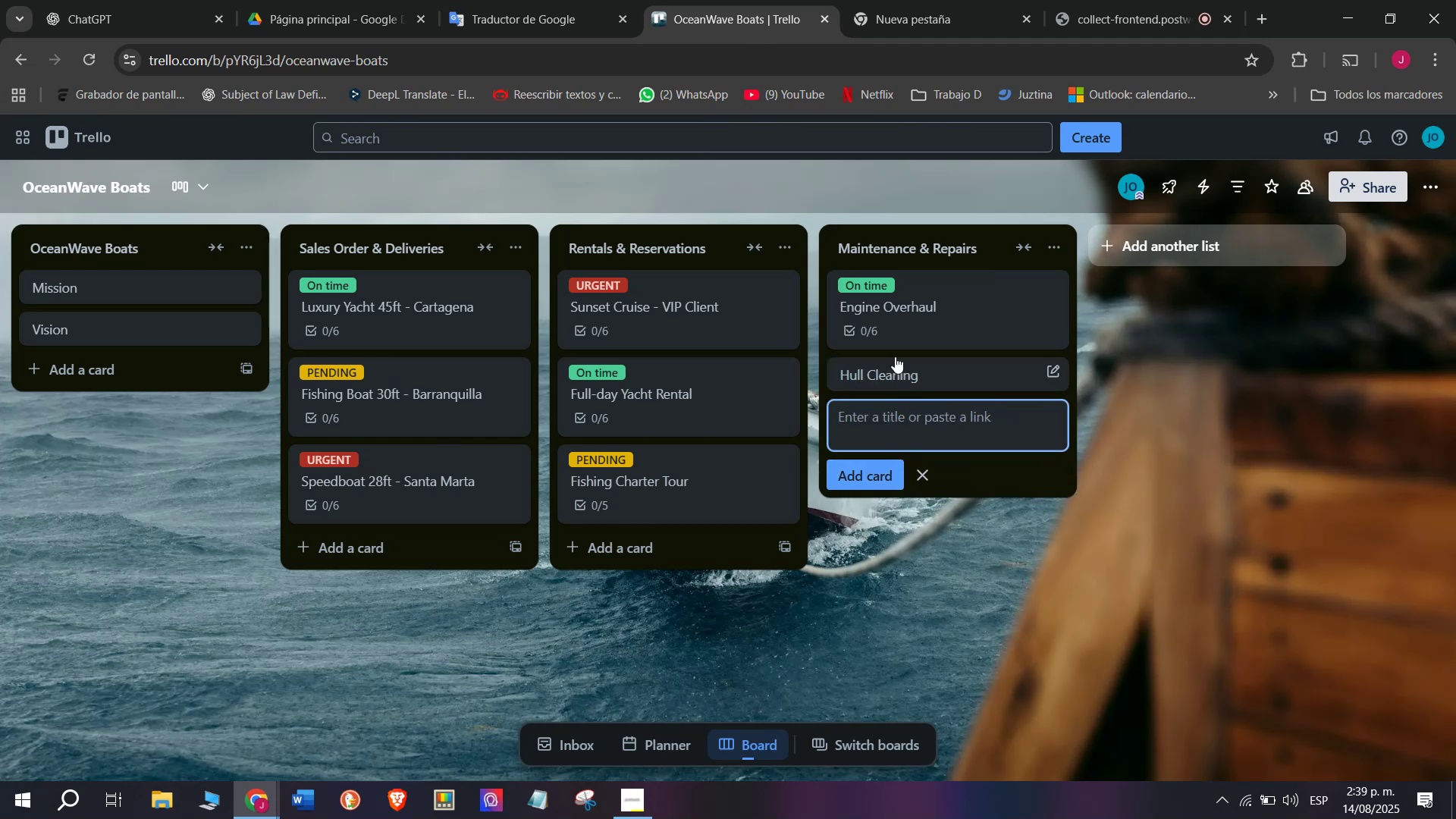 
left_click([909, 381])
 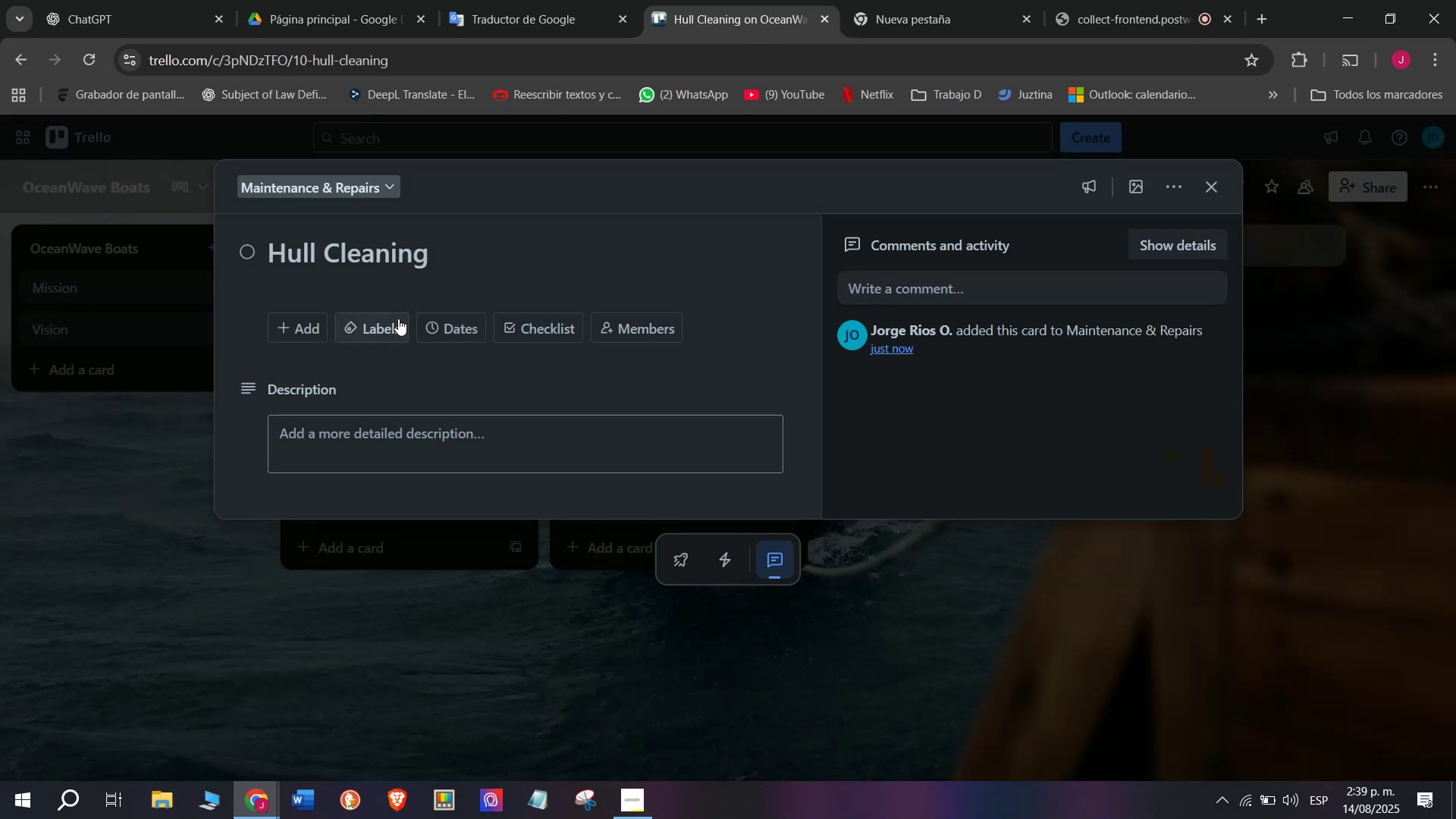 
left_click([514, 318])
 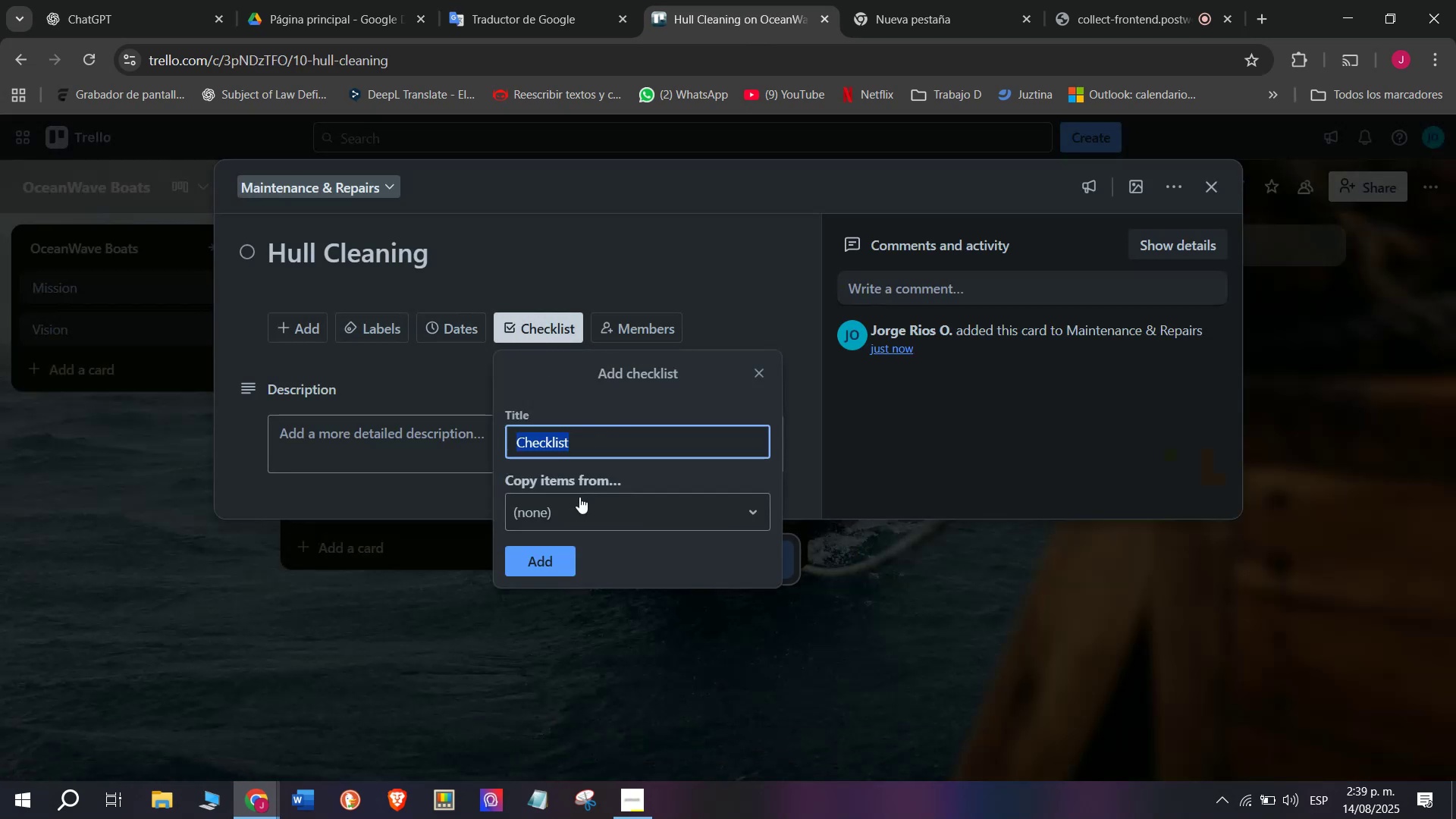 
left_click([560, 566])
 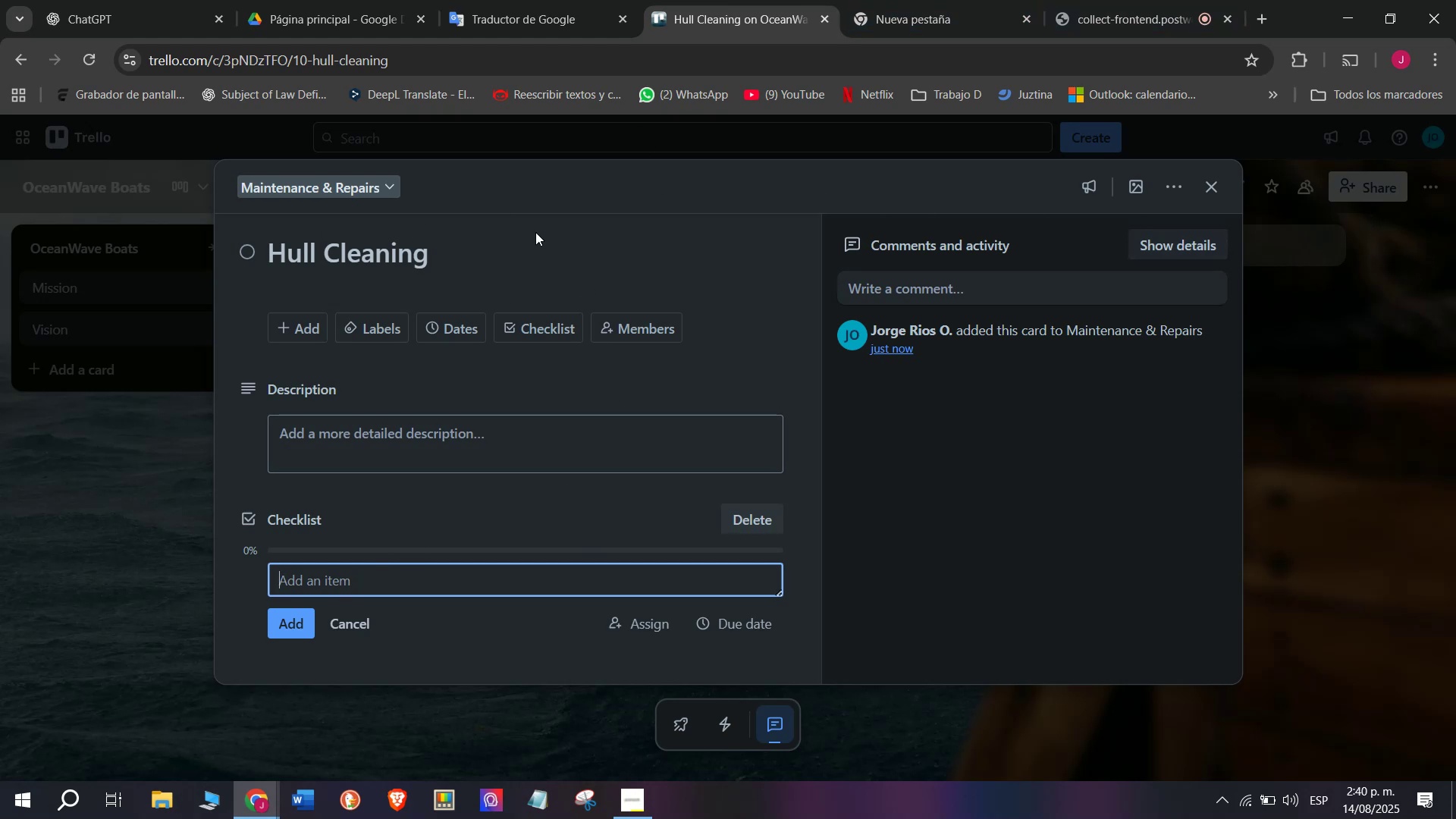 
wait(27.02)
 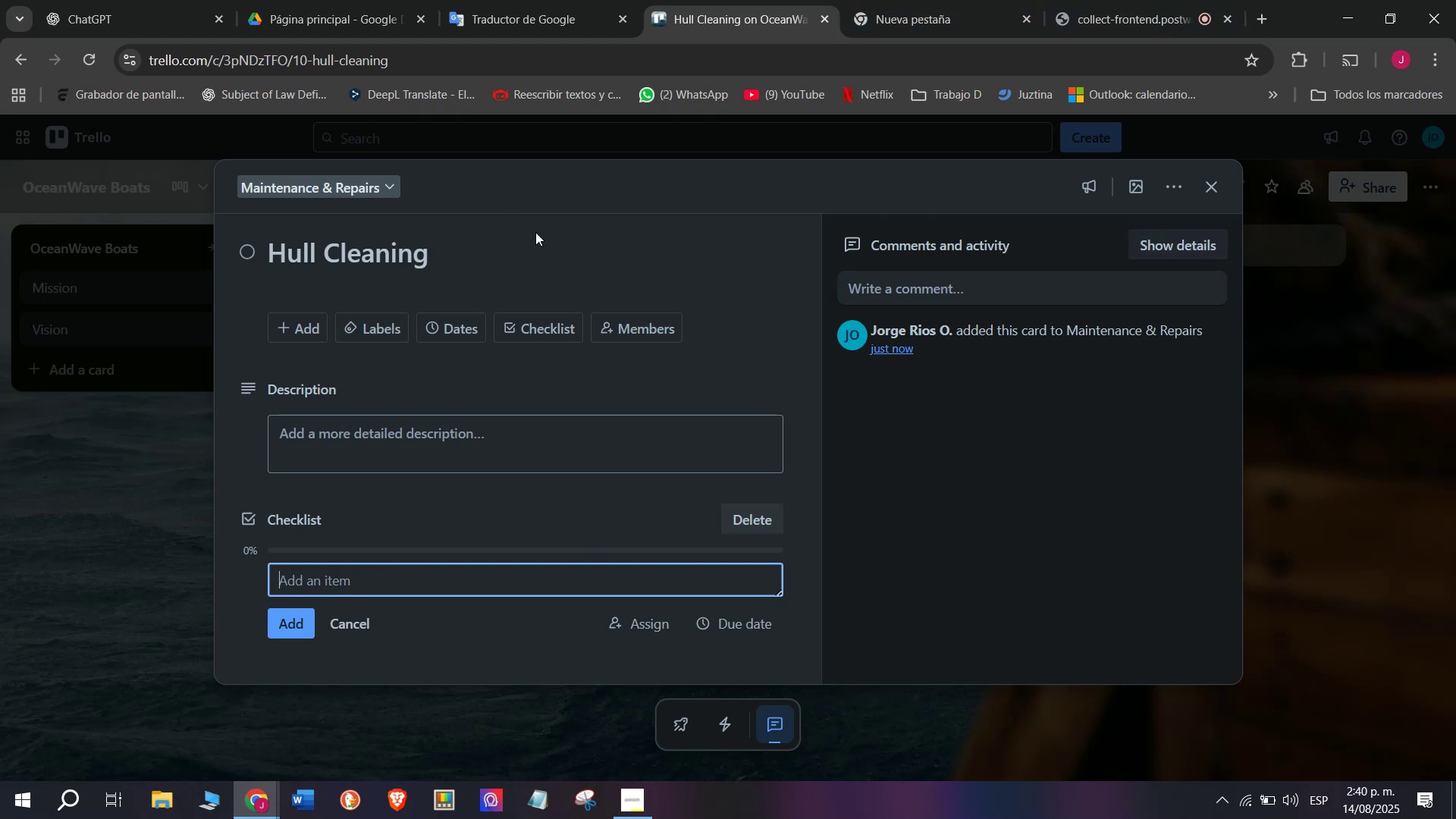 
double_click([642, 796])
 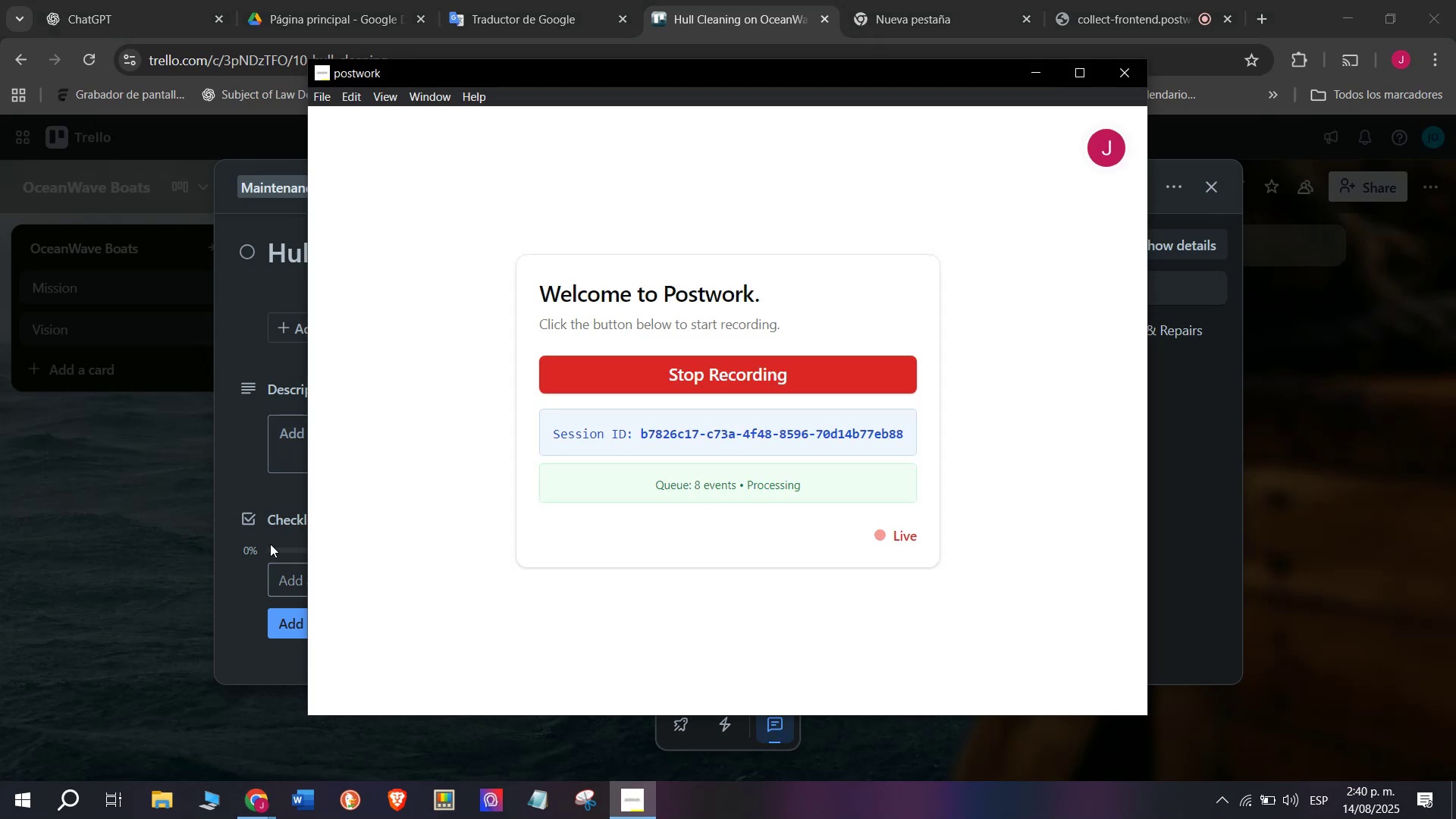 
left_click([252, 539])
 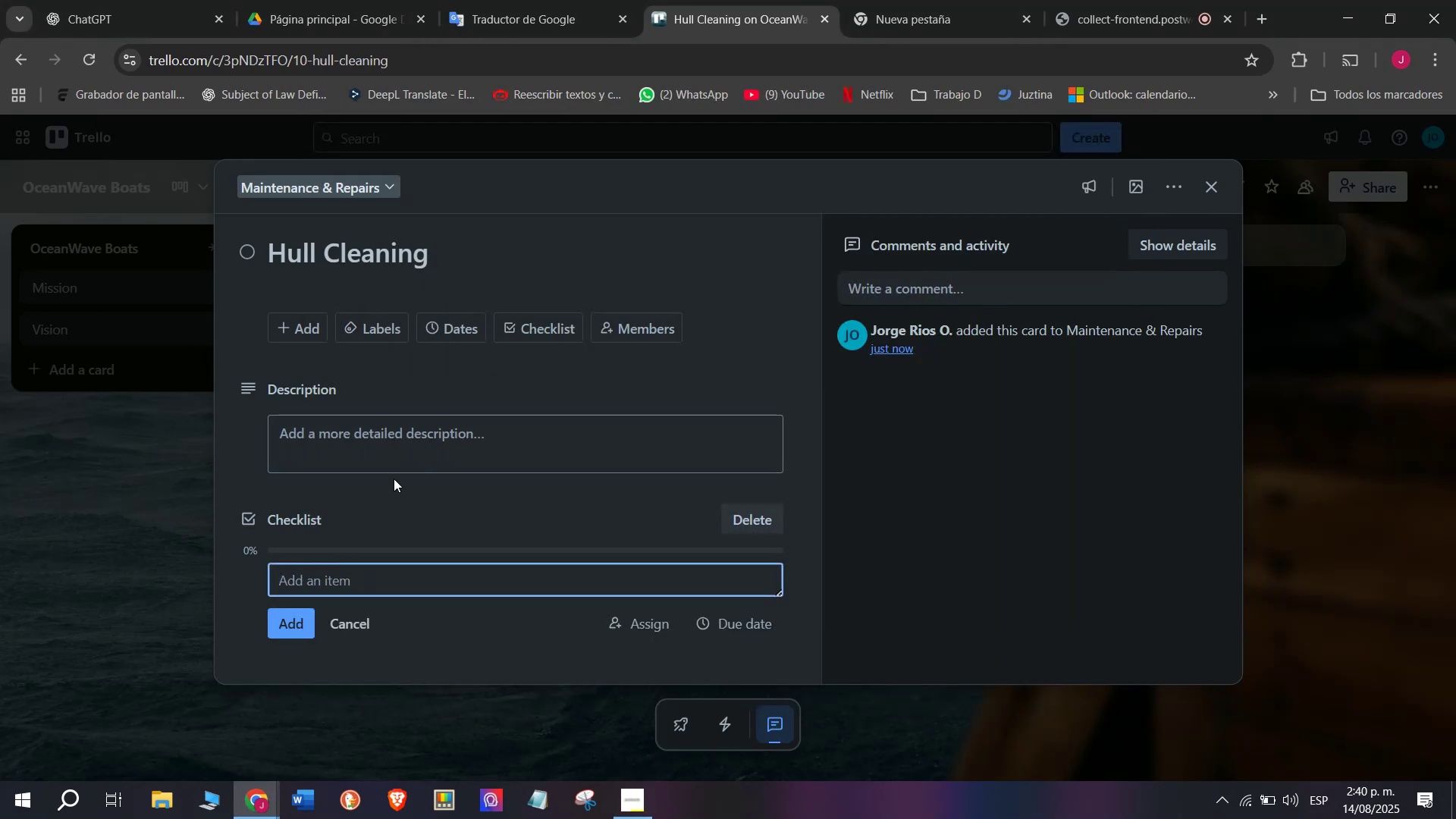 
type(Remove)
 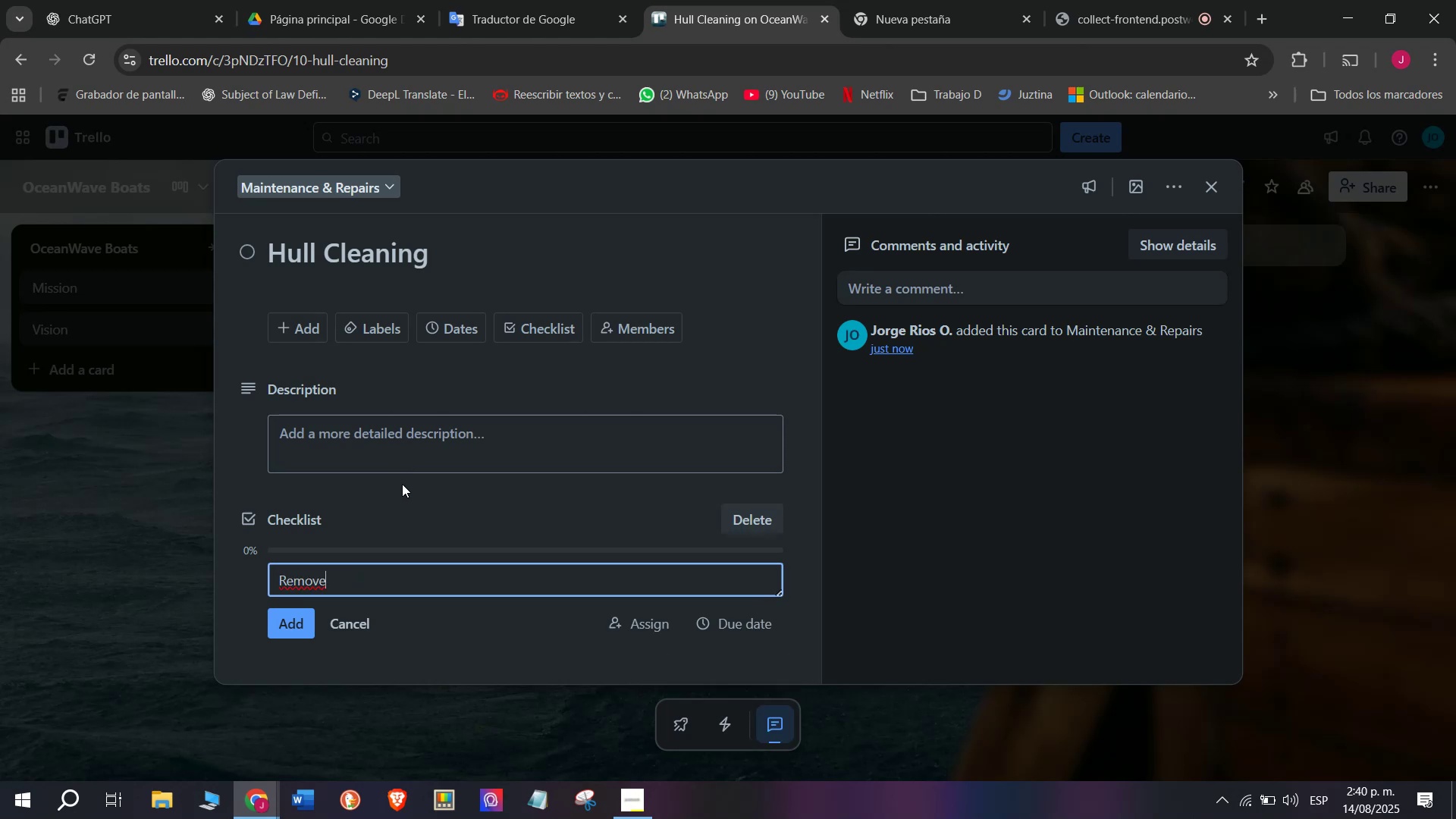 
type( marinew])
key(Backspace)
key(Backspace)
type( growr)
key(Backspace)
type(th)
 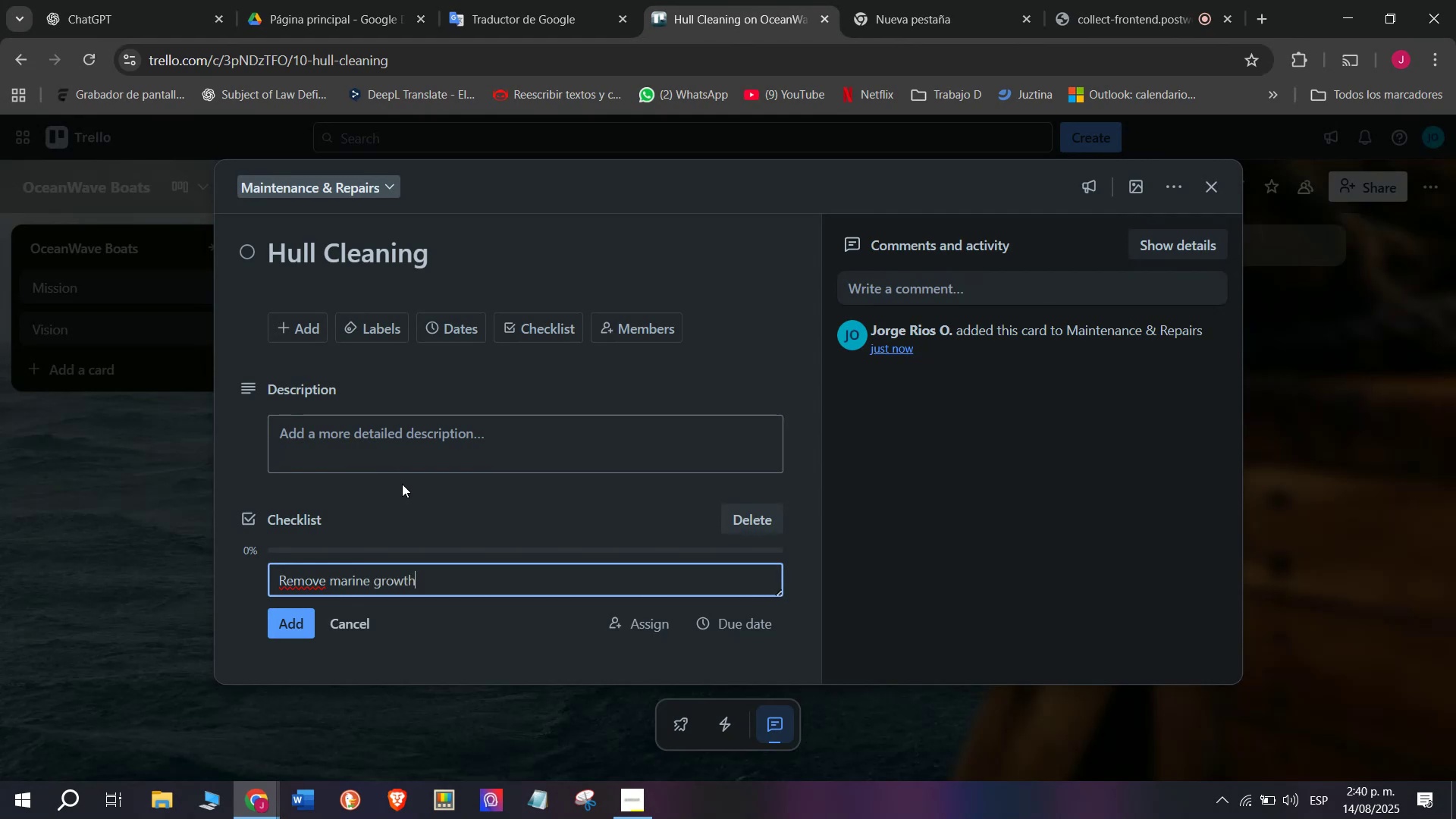 
key(Enter)
 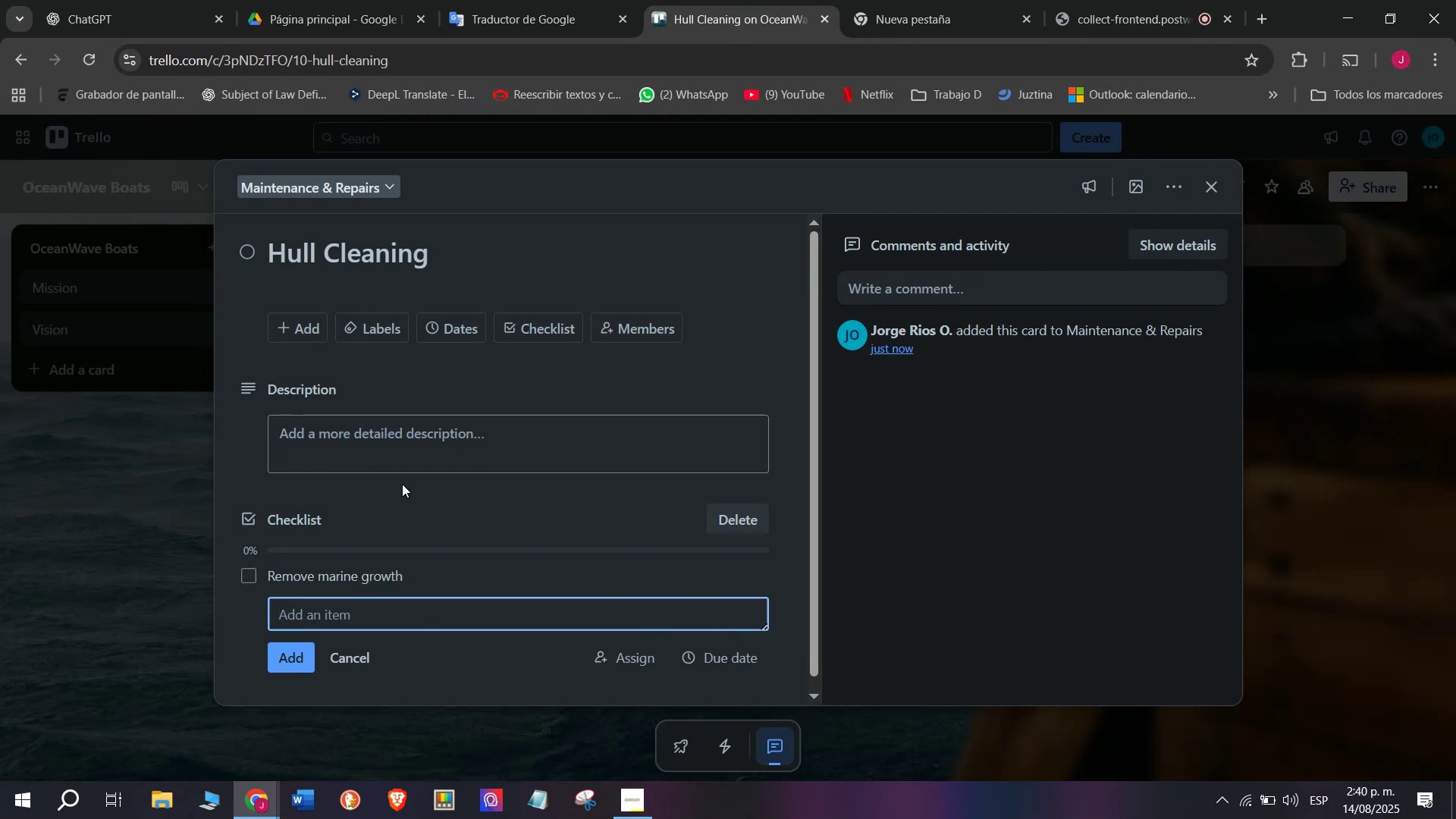 
type(Inspect for damage)
 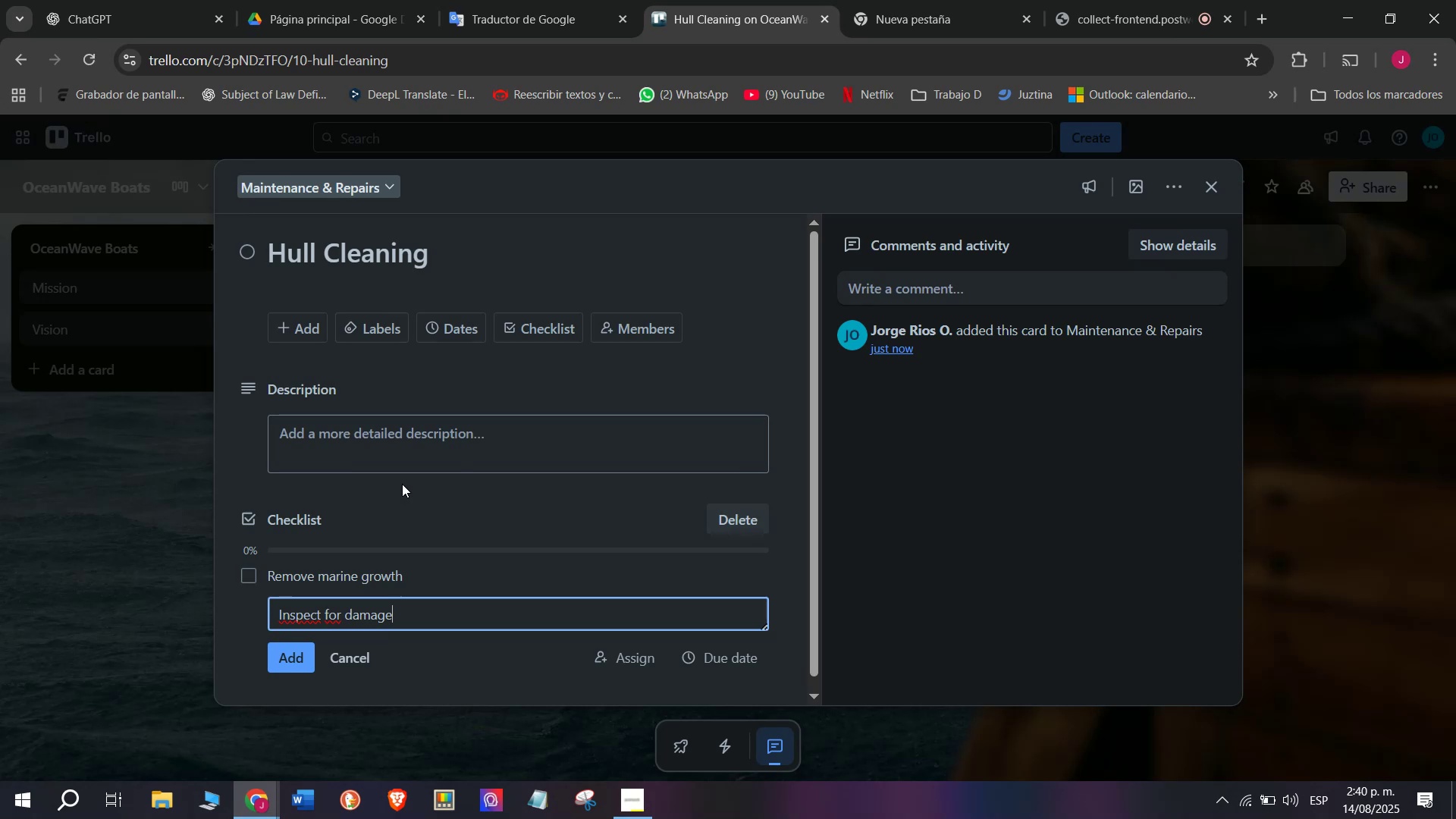 
key(Enter)
 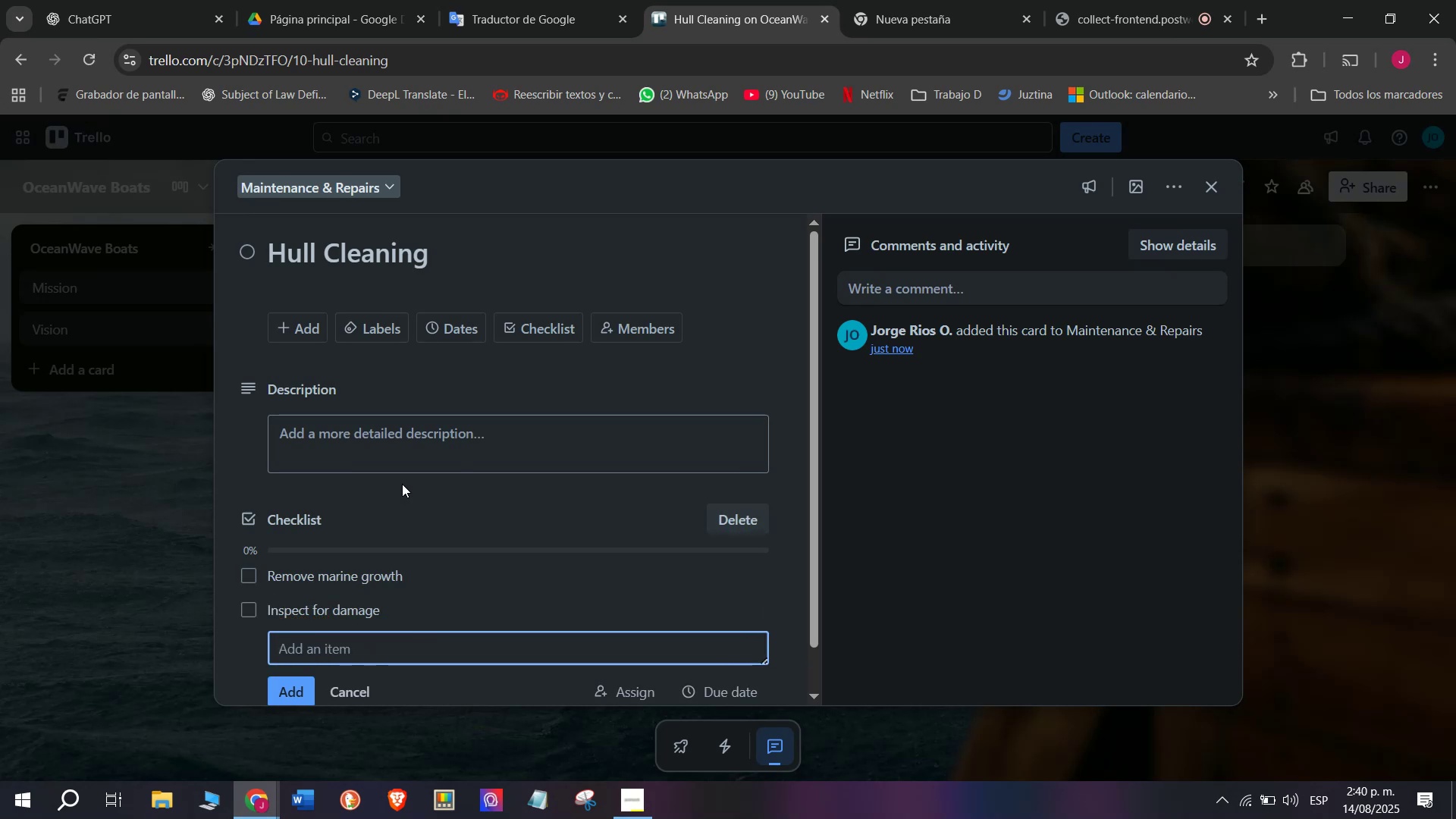 
type(Apply antifouling)
 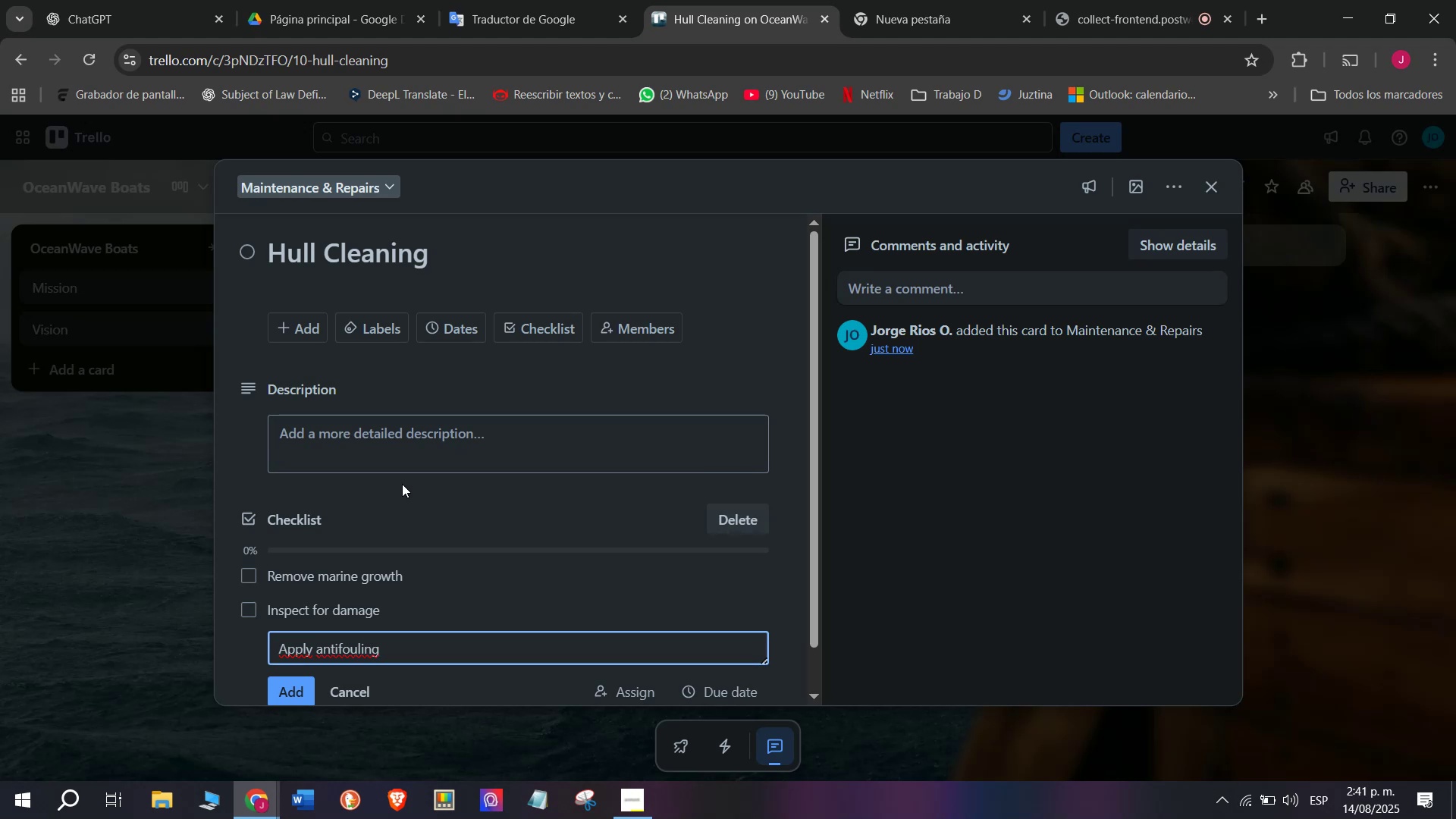 
wait(9.27)
 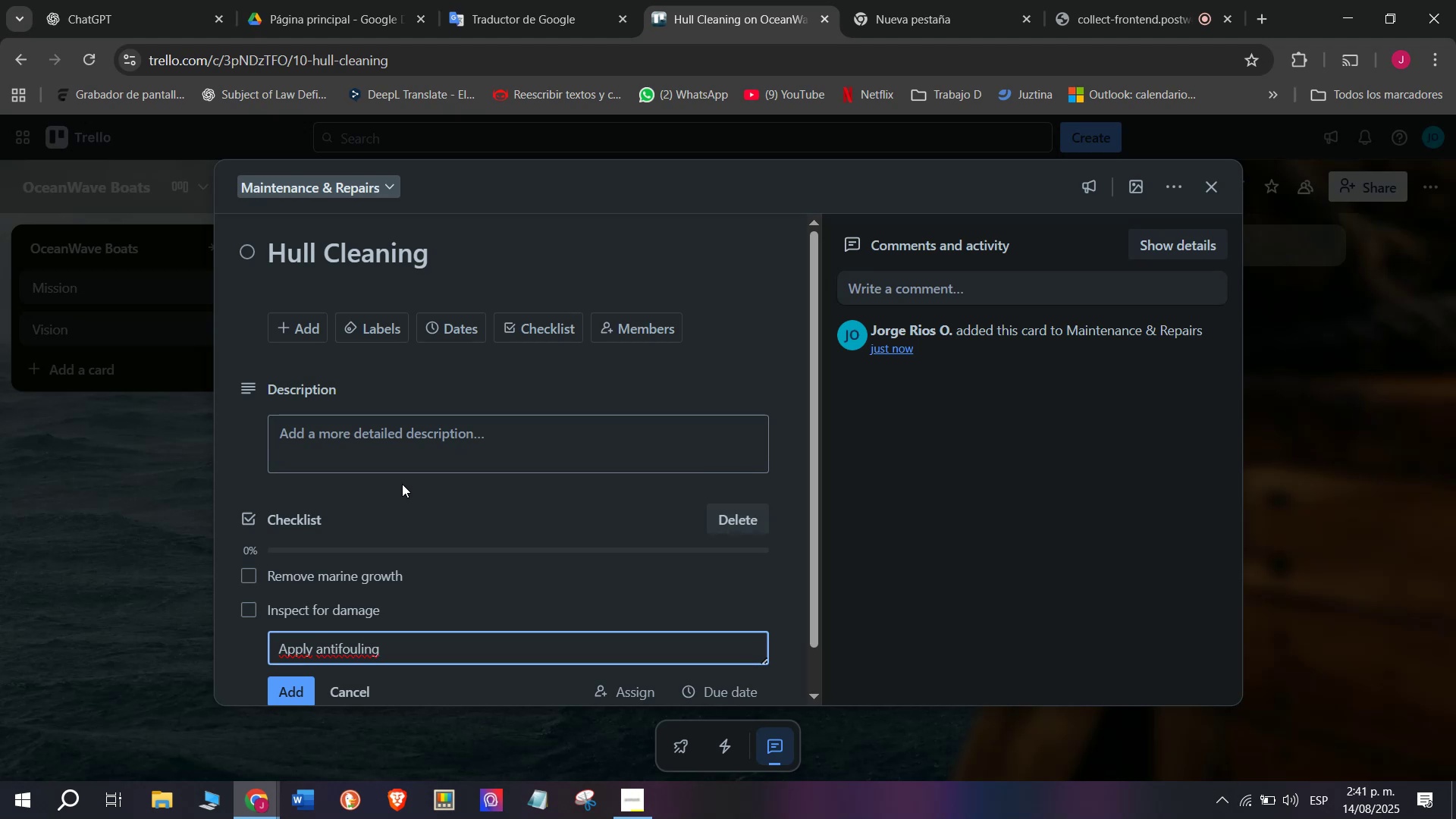 
key(Space)
 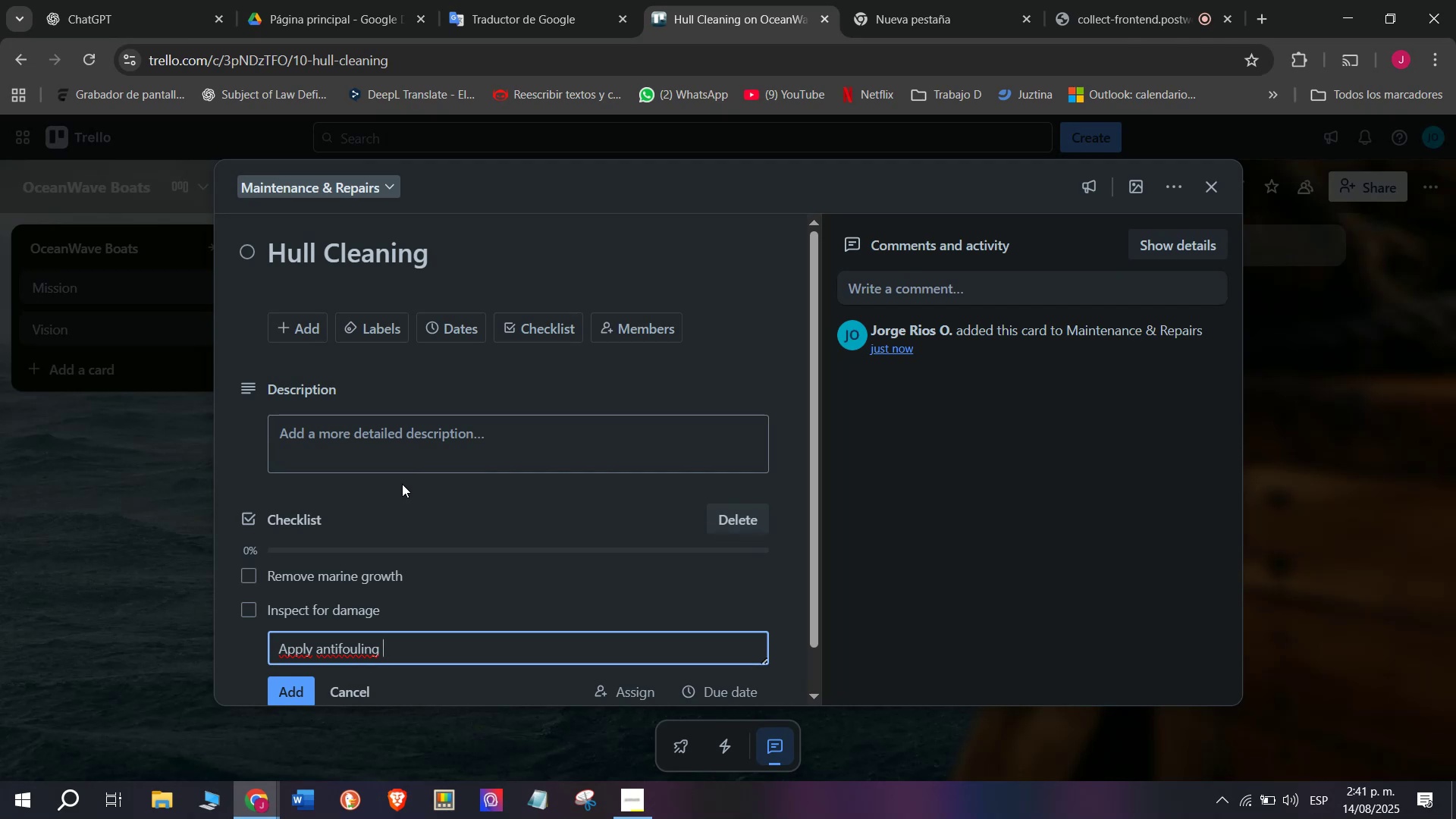 
wait(18.9)
 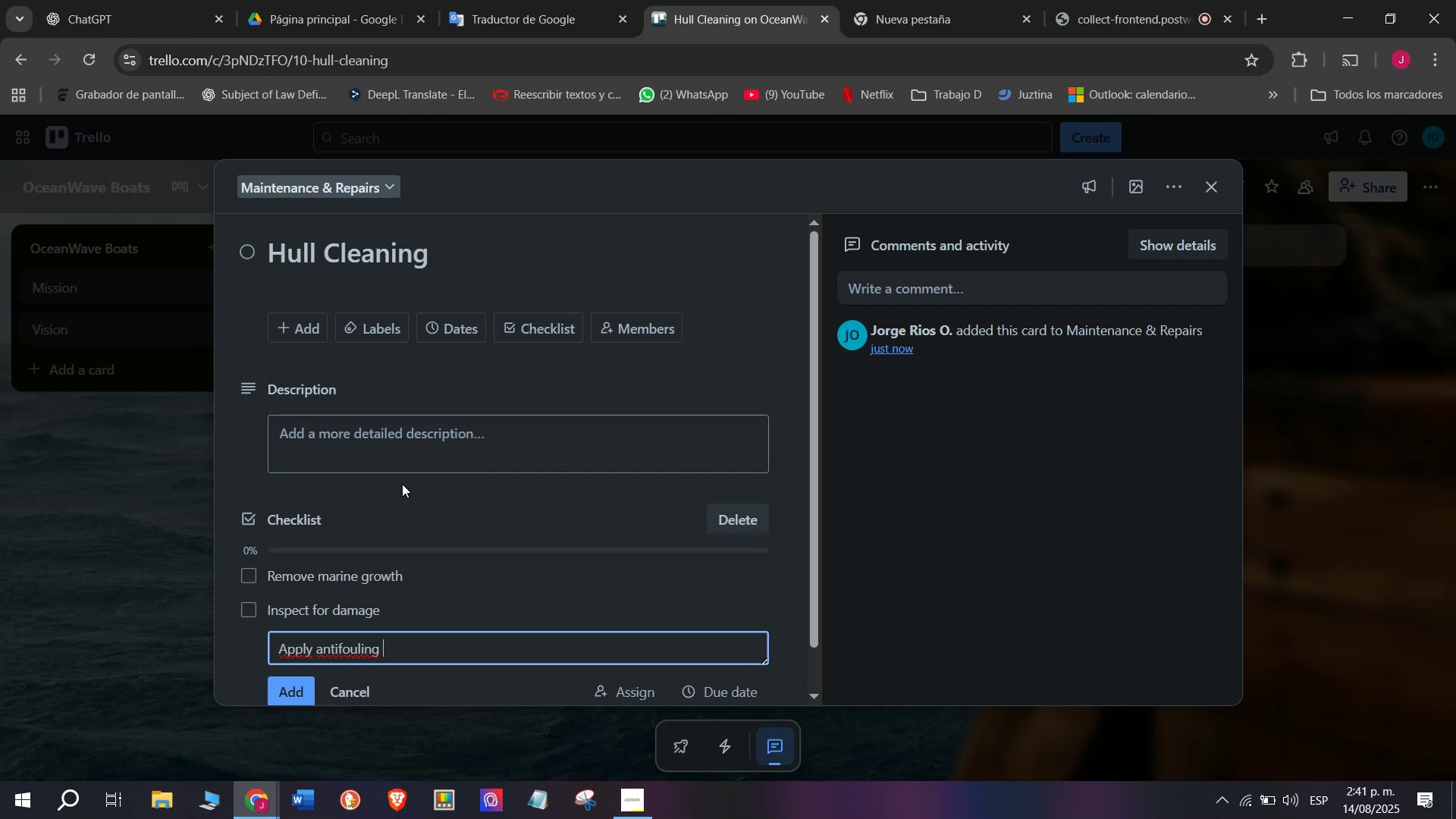 
type(paint)
 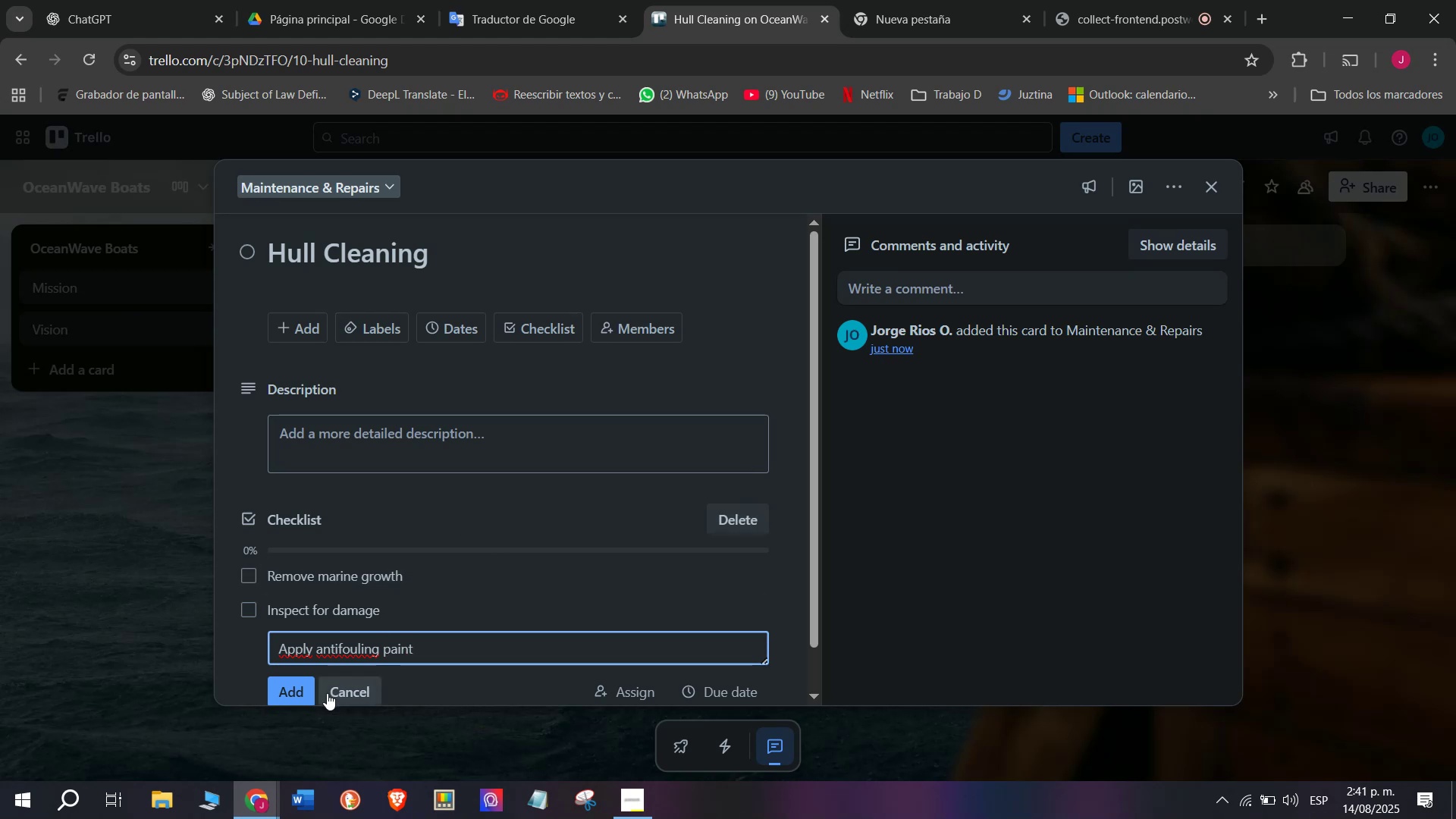 
left_click([304, 693])
 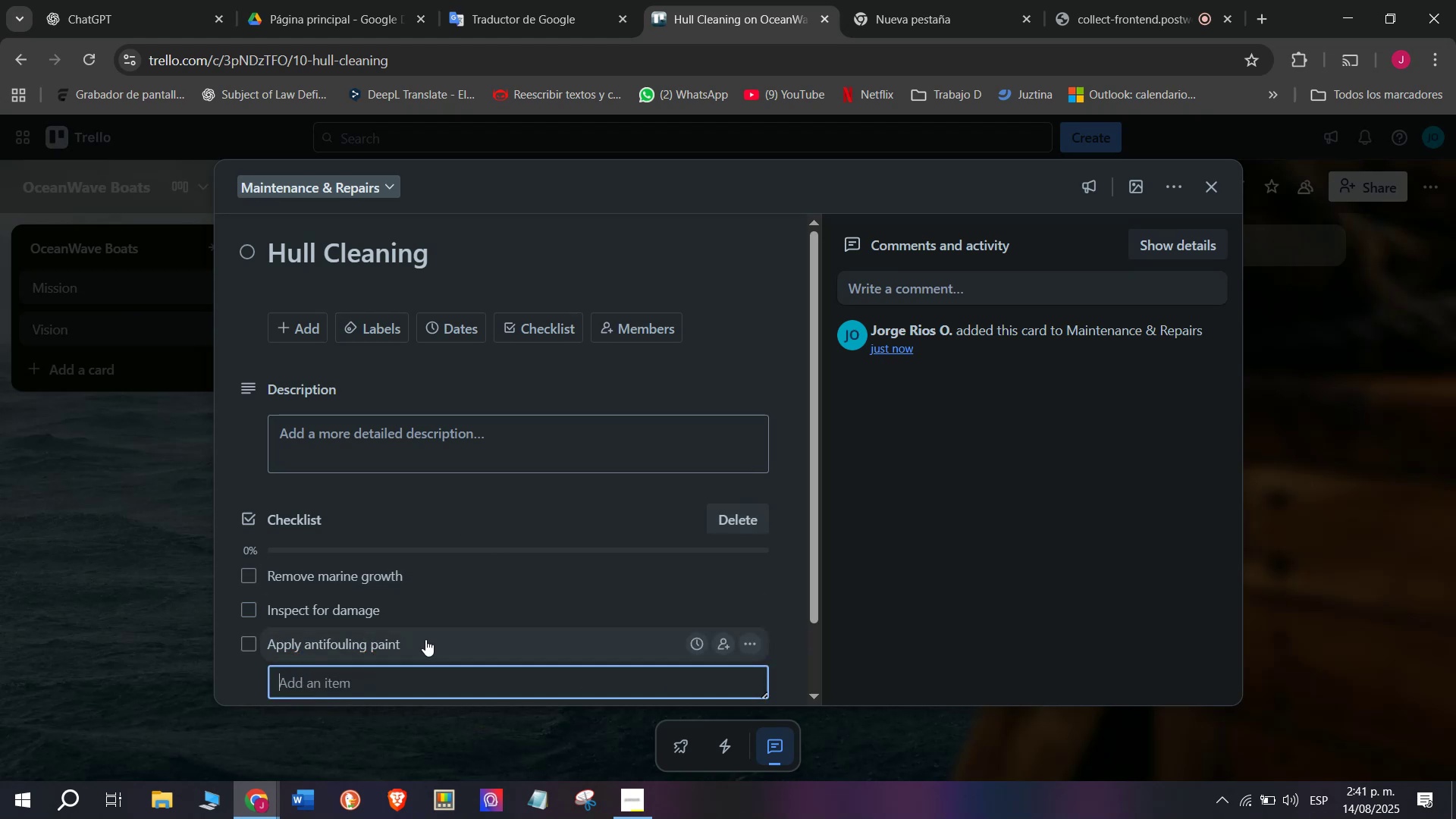 
scroll: coordinate [429, 636], scroll_direction: down, amount: 2.0
 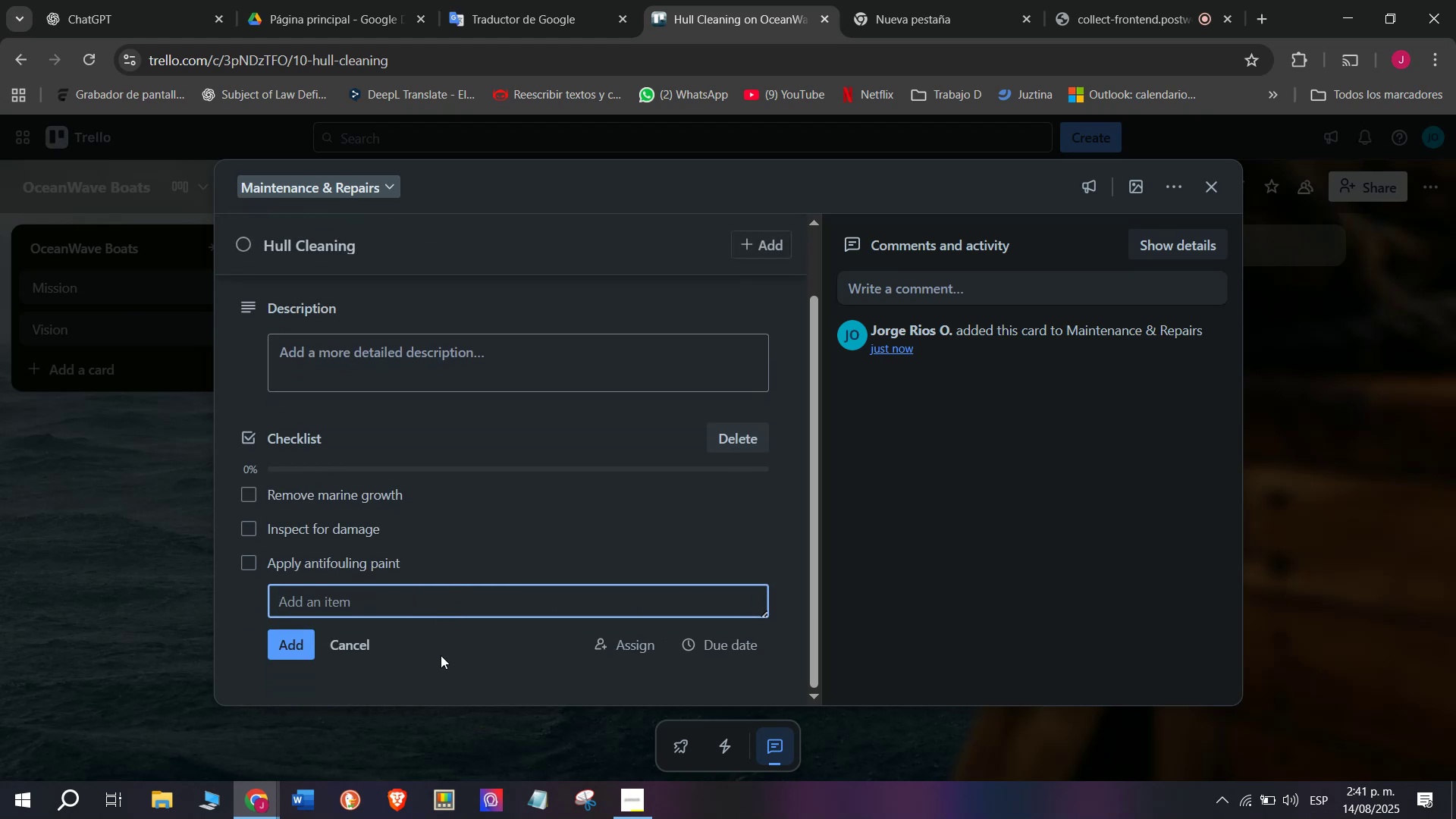 
type(Polish )
 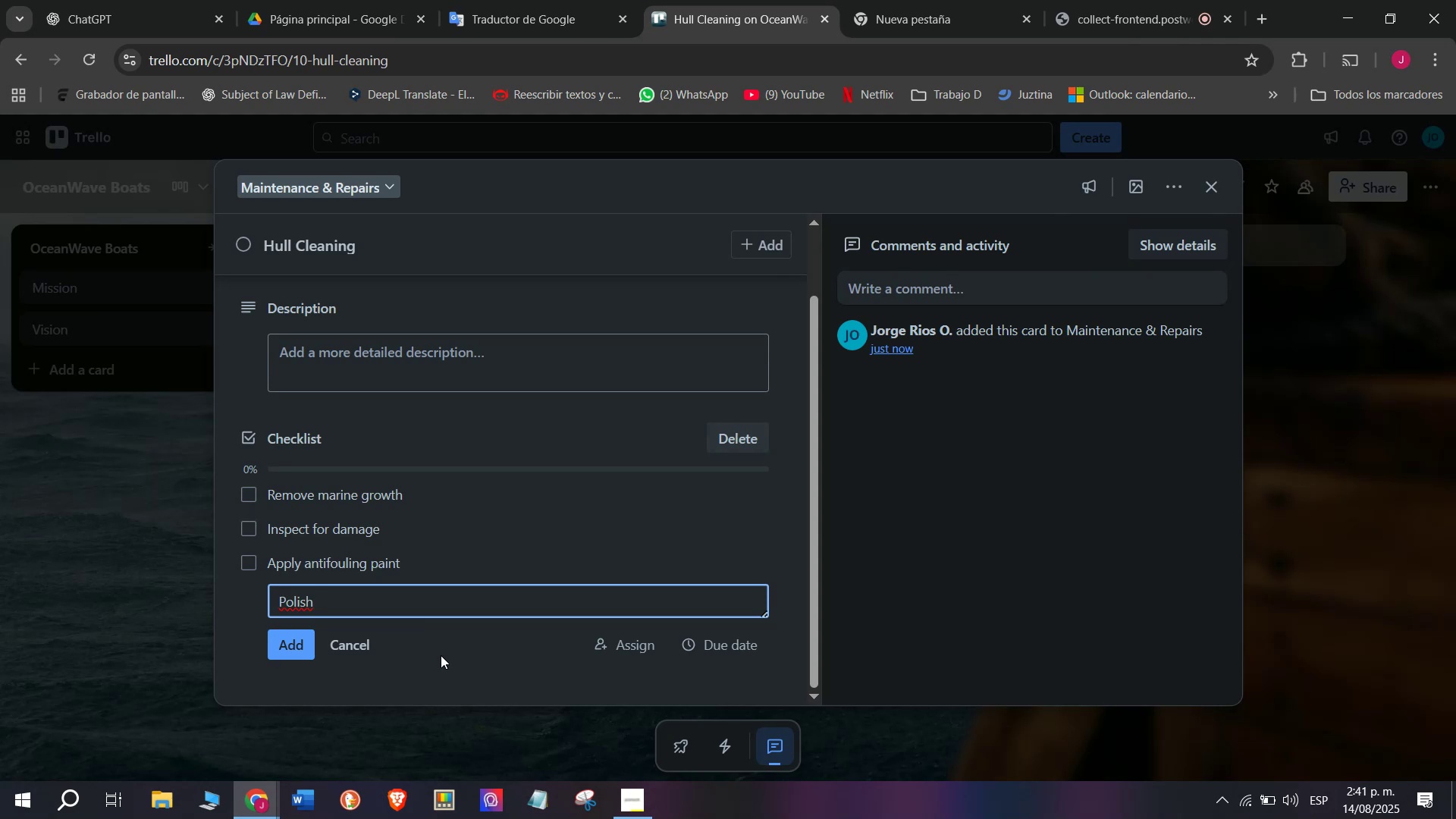 
wait(5.21)
 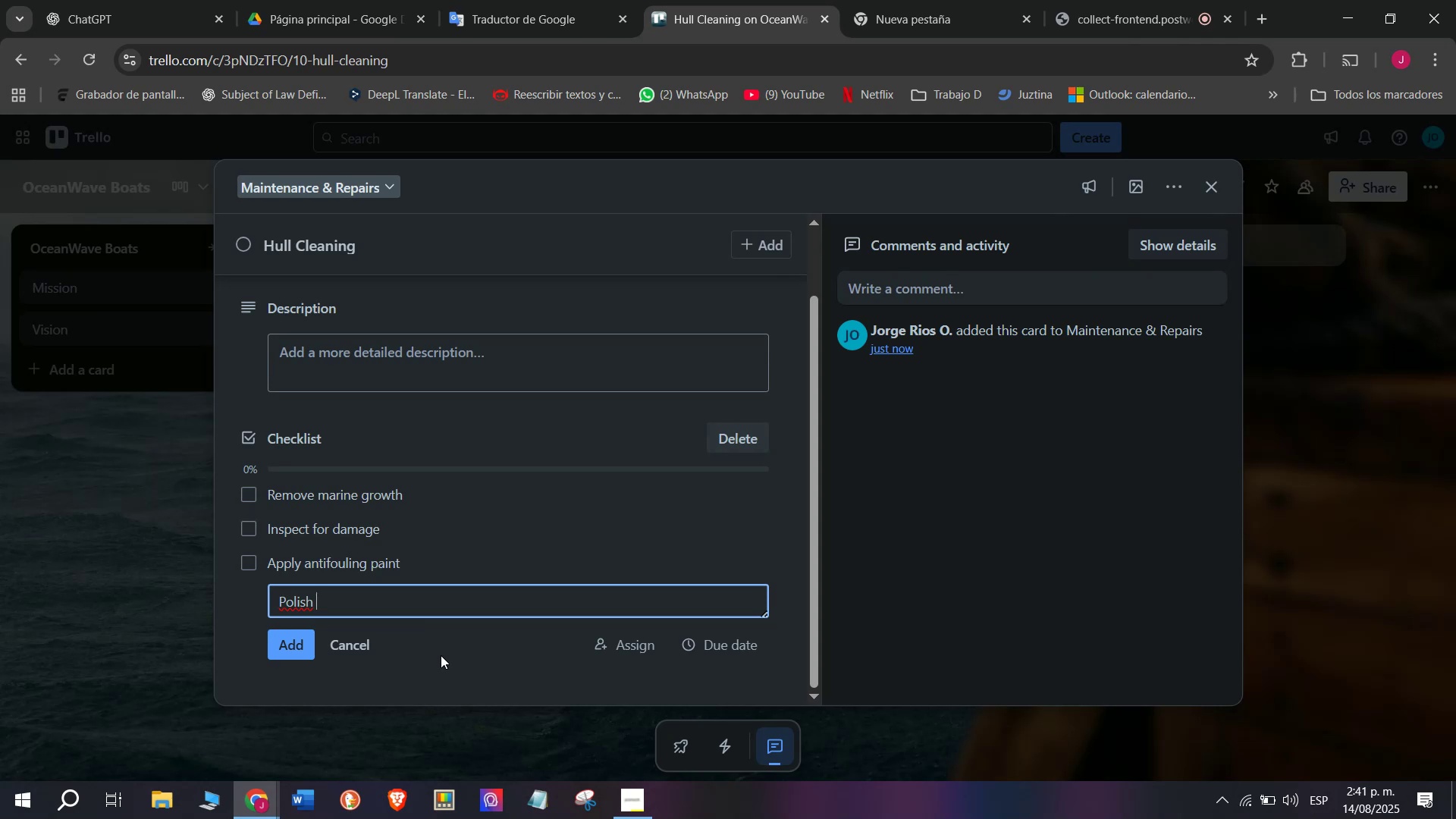 
type(exterior)
 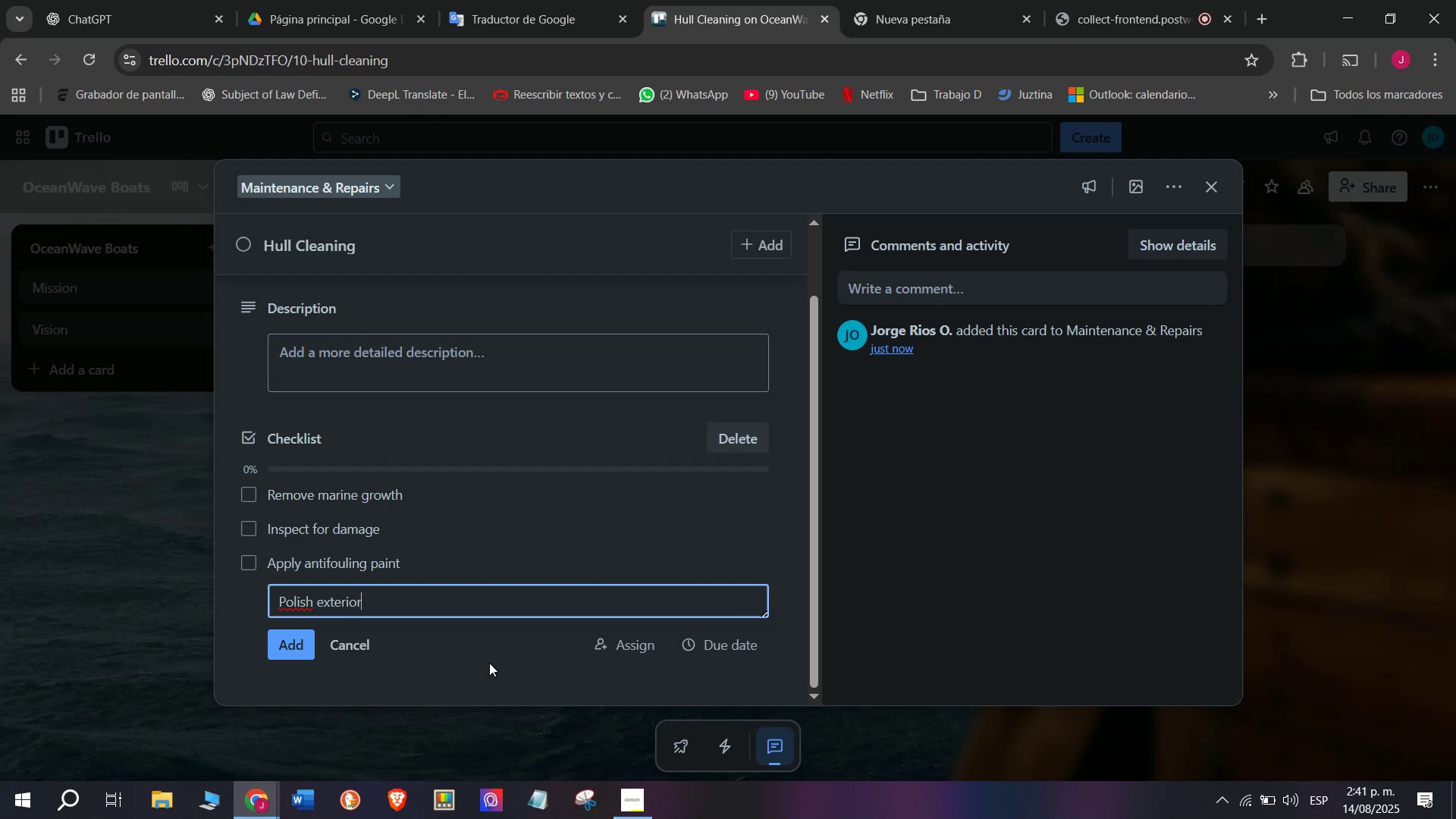 
key(Enter)
 